 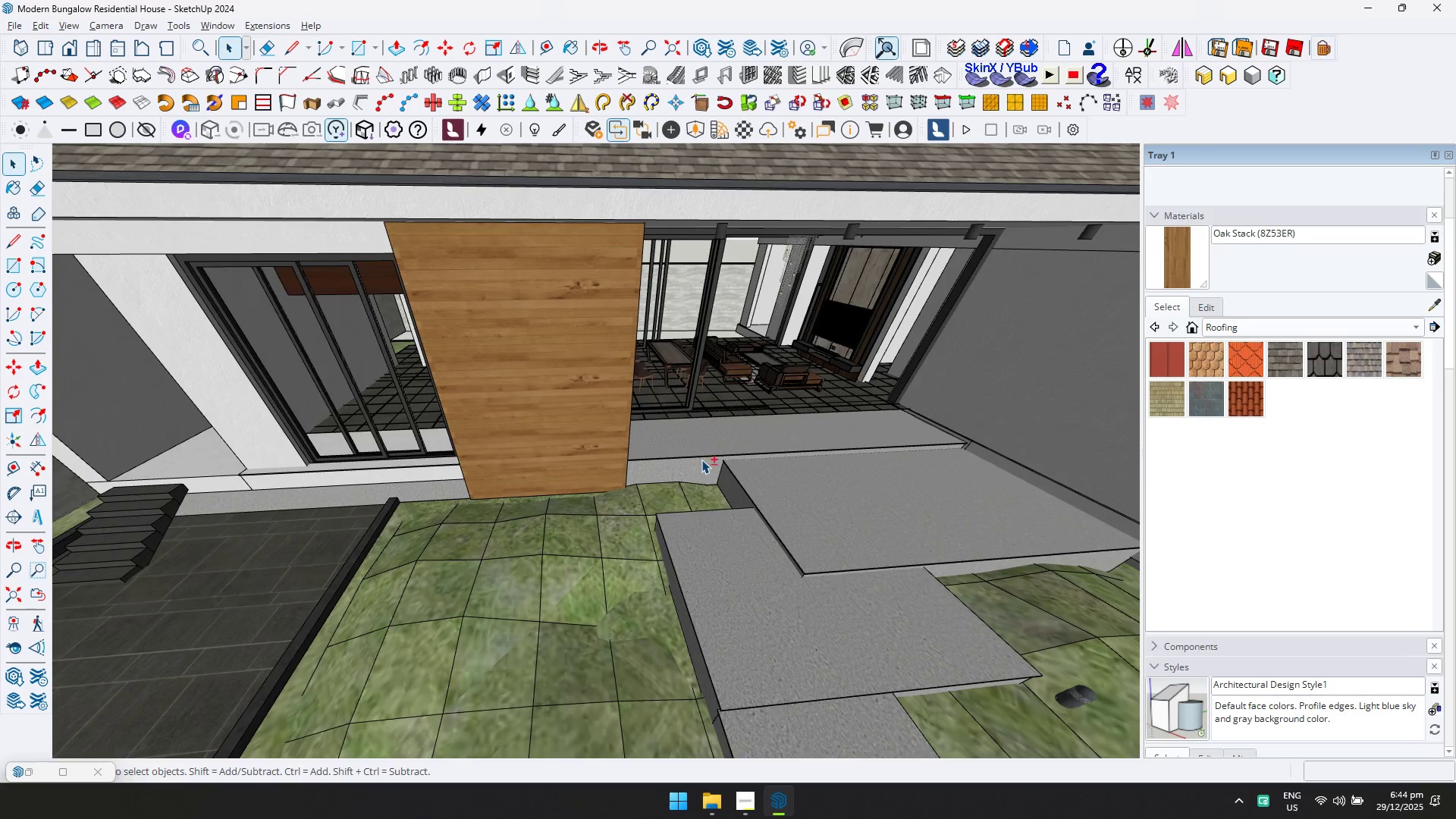 
key(Shift+1)
 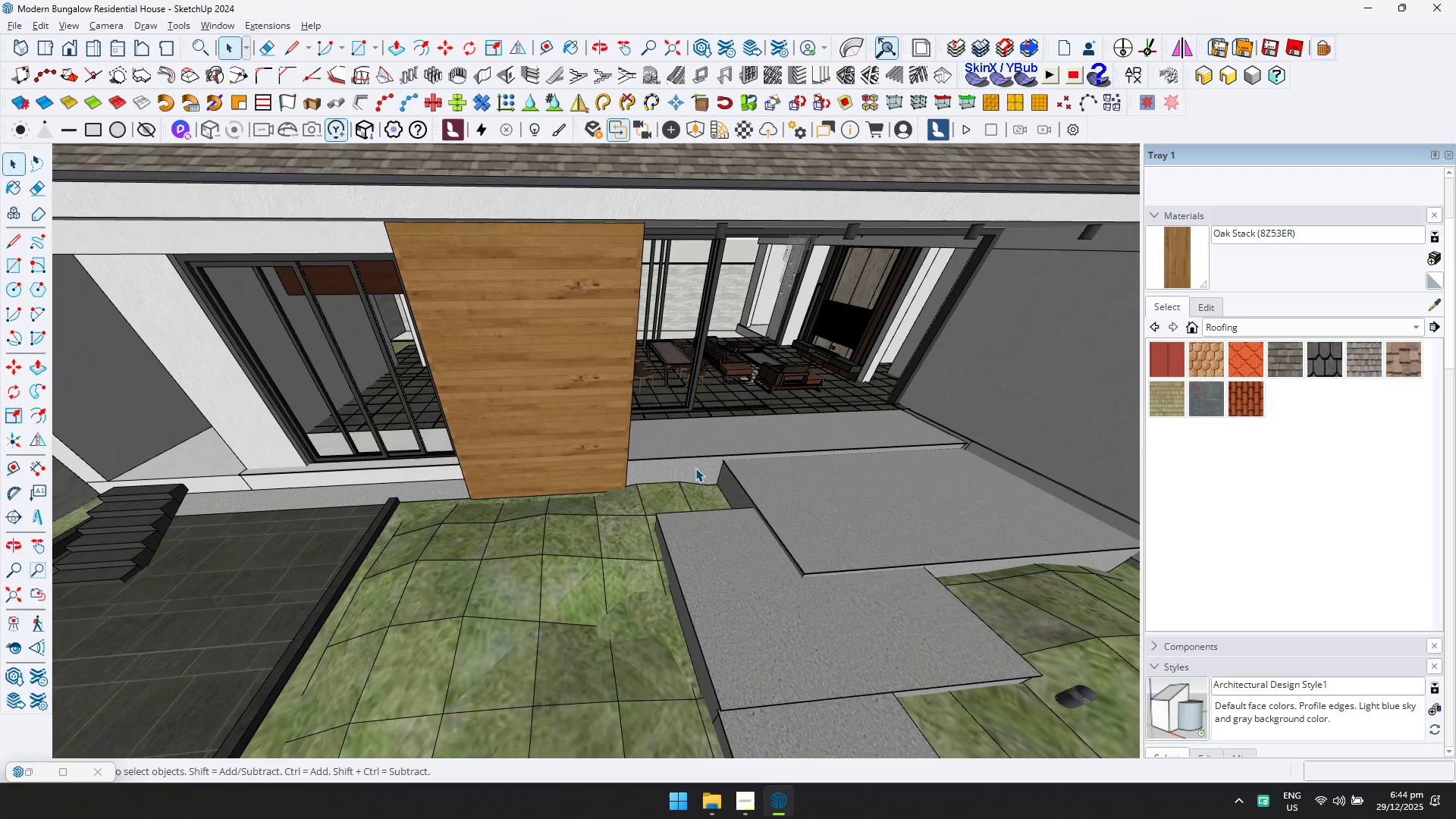 
scroll: coordinate [701, 460], scroll_direction: up, amount: 16.0
 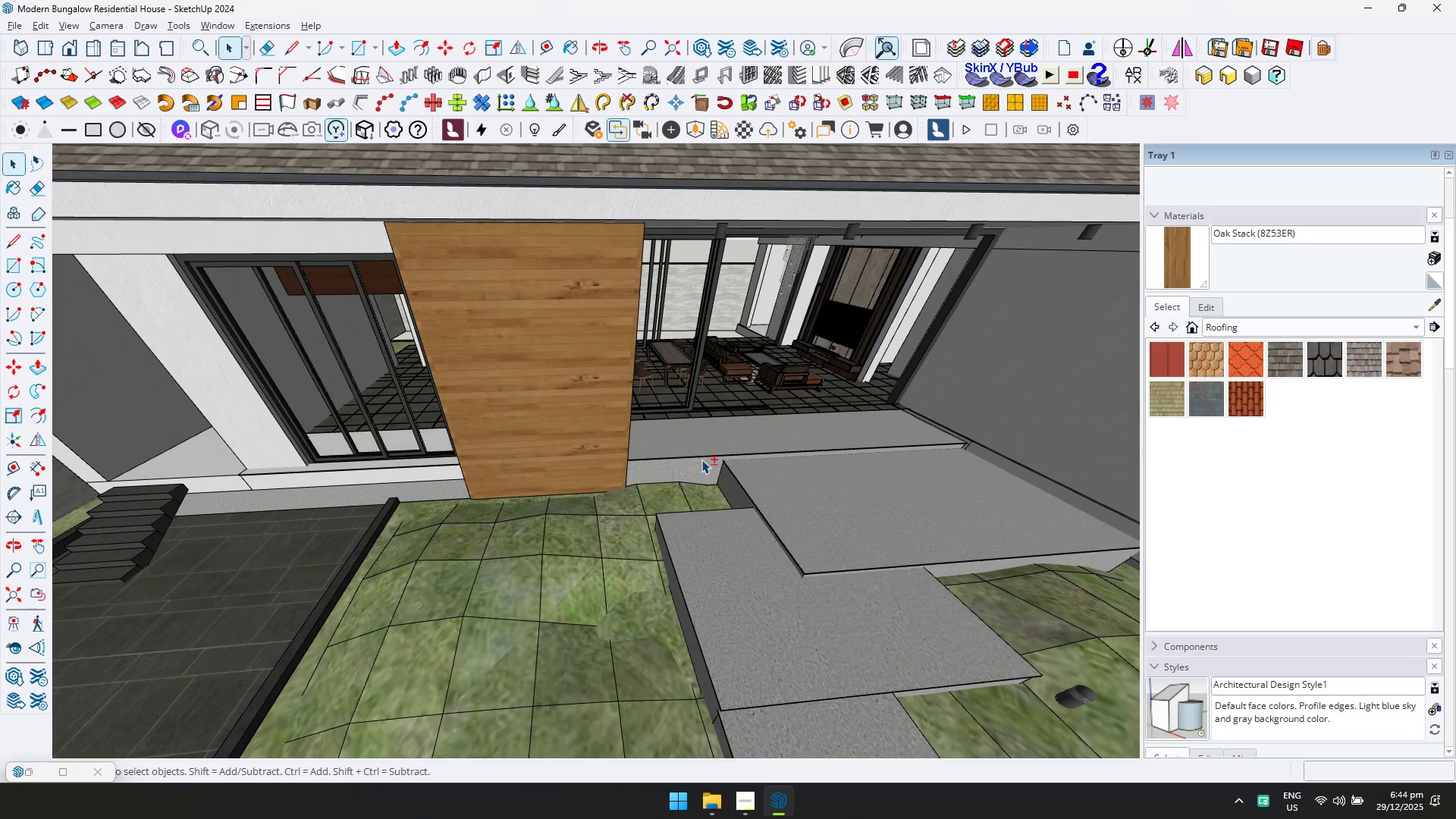 
scroll: coordinate [695, 472], scroll_direction: down, amount: 13.0
 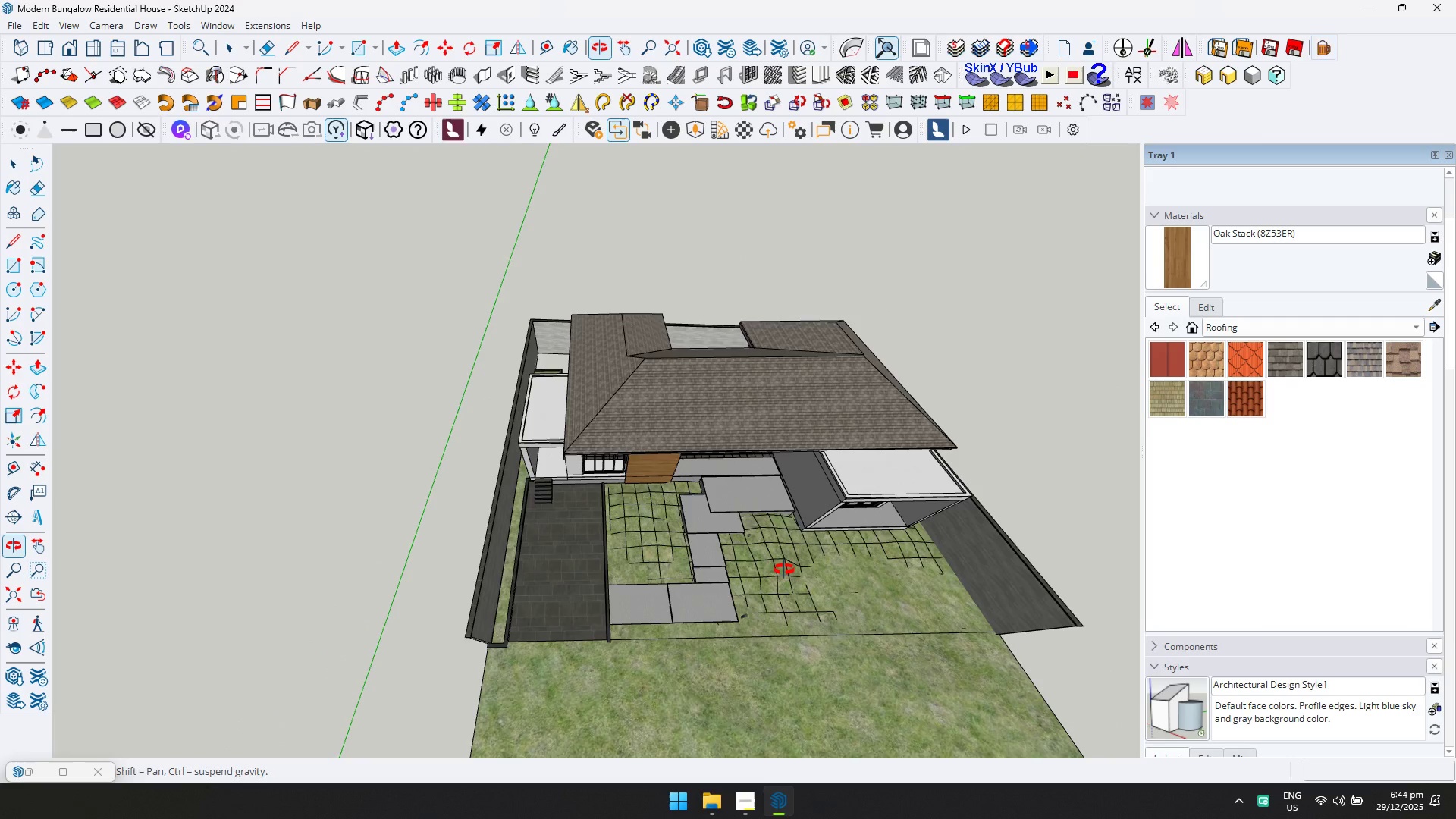 
scroll: coordinate [631, 639], scroll_direction: up, amount: 13.0
 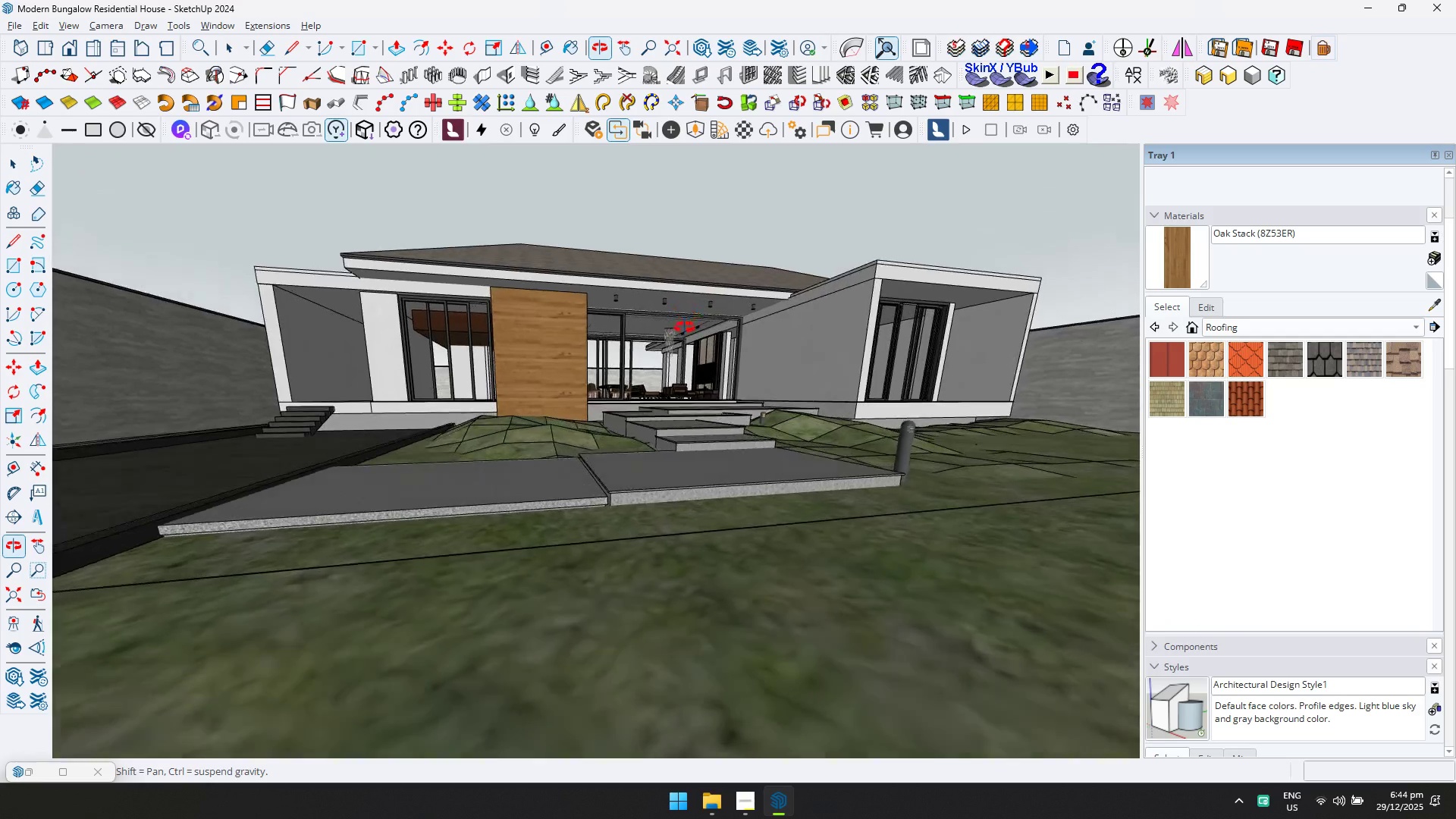 
scroll: coordinate [604, 611], scroll_direction: down, amount: 5.0
 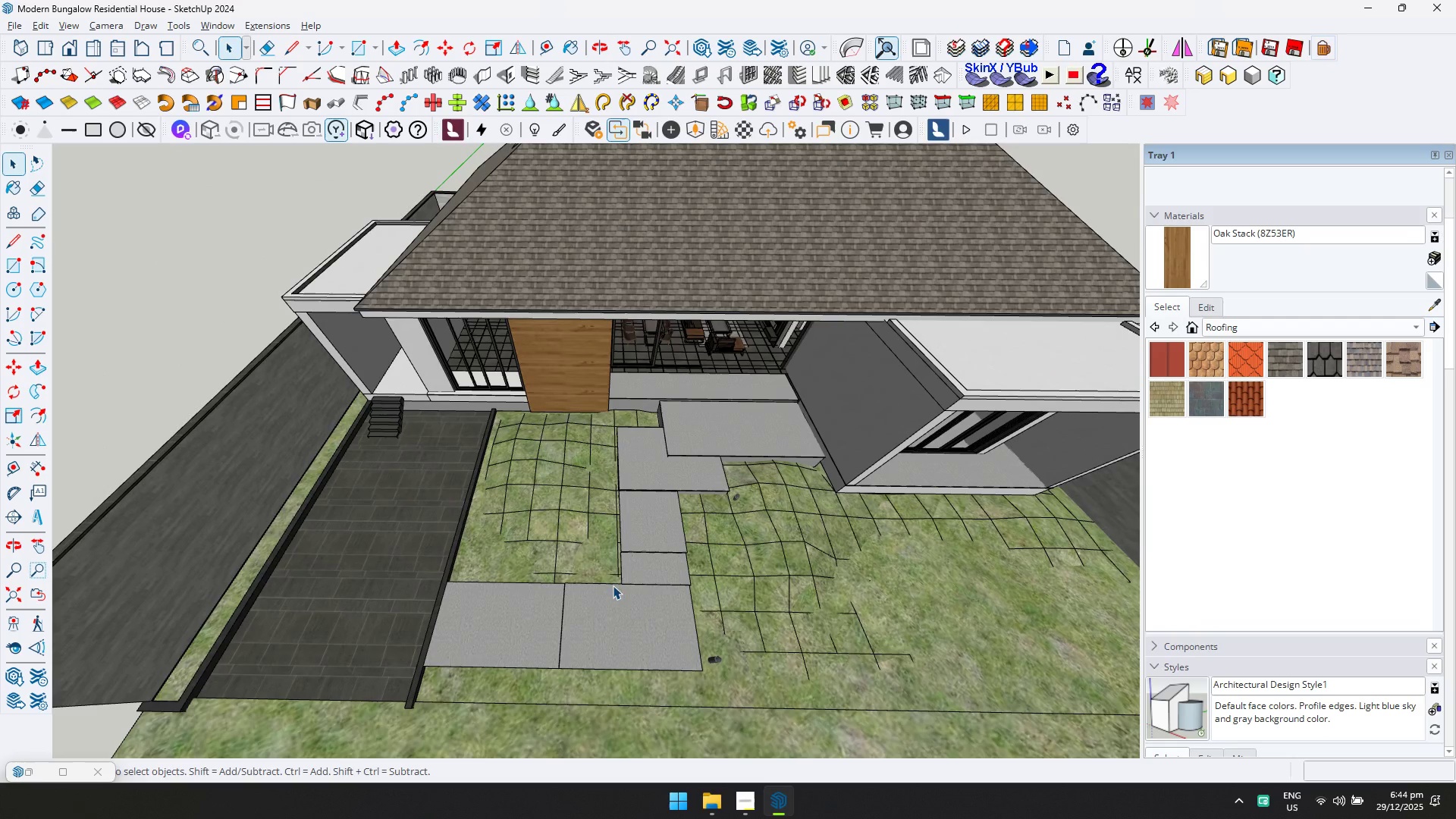 
key(Shift+ShiftLeft)
 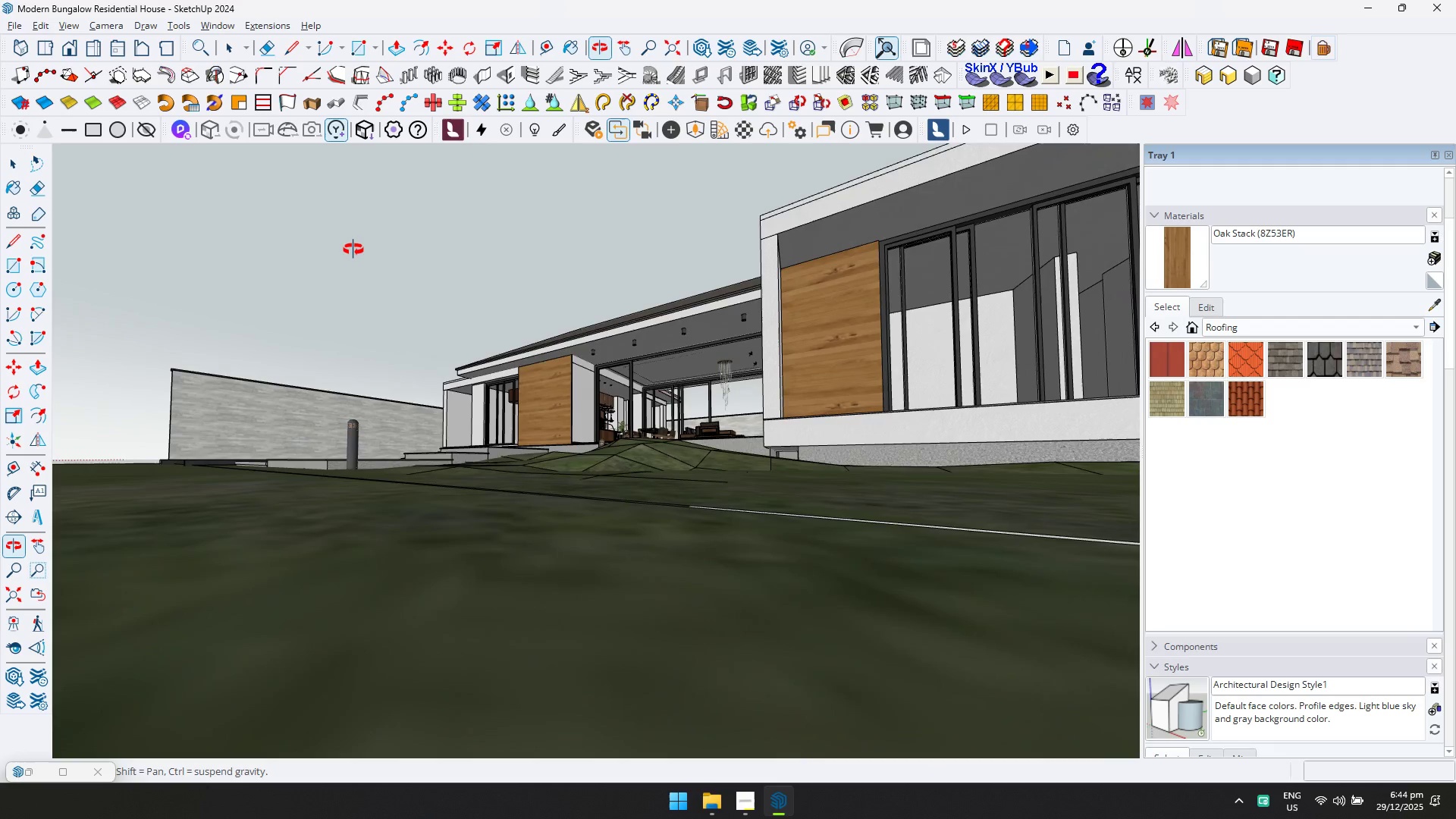 
double_click([883, 489])
 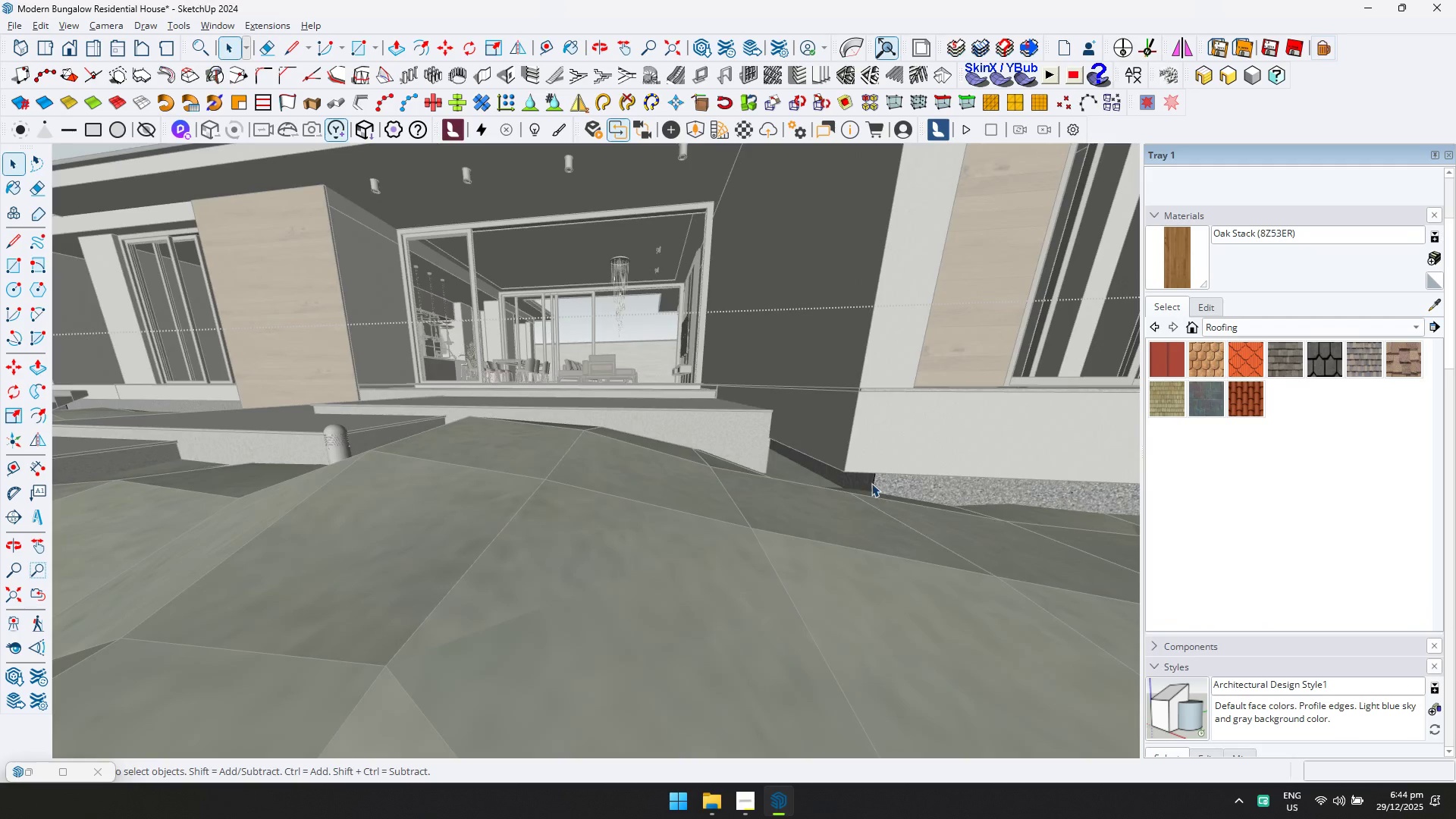 
scroll: coordinate [861, 500], scroll_direction: up, amount: 18.0
 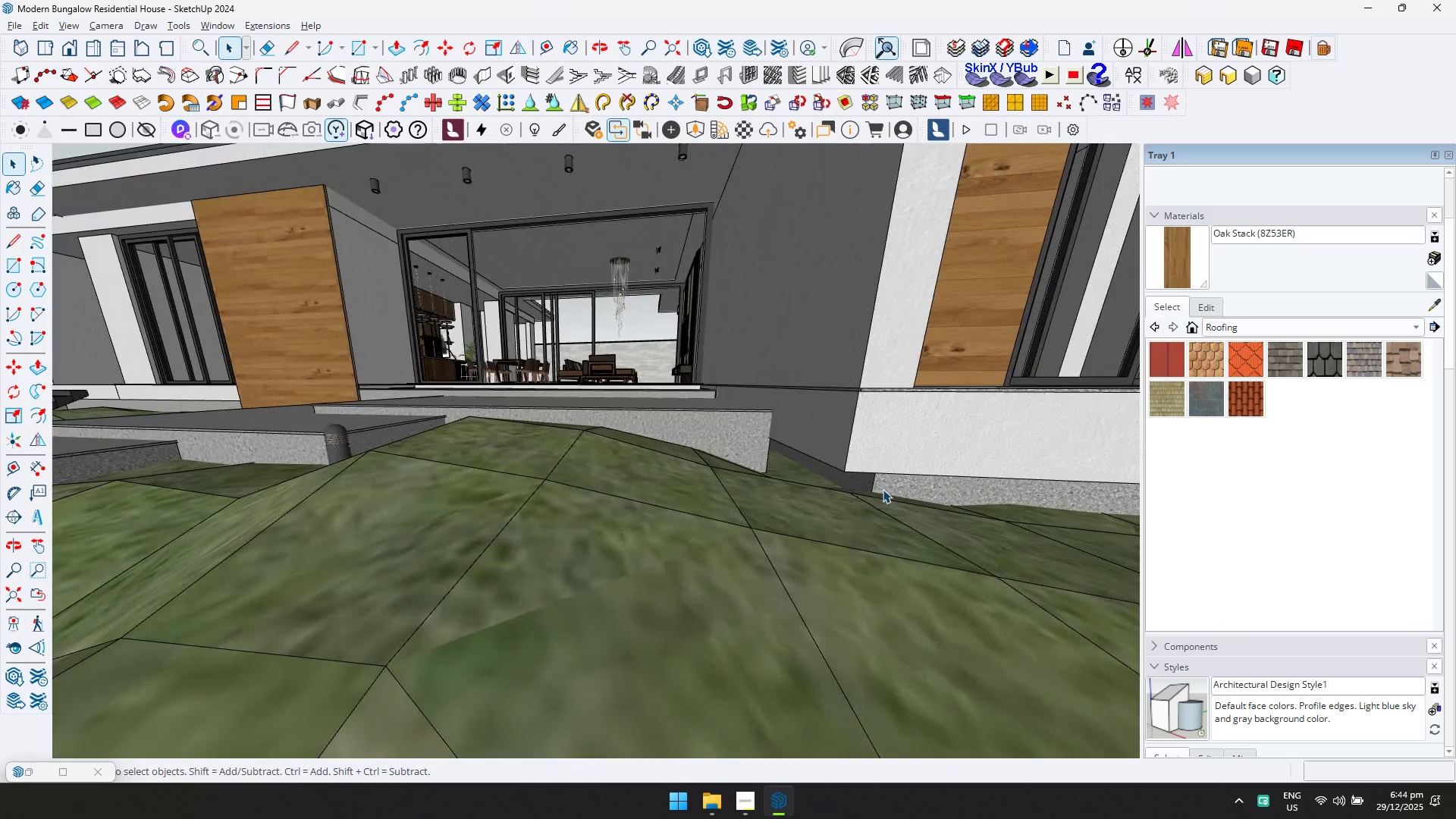 
triple_click([869, 482])
 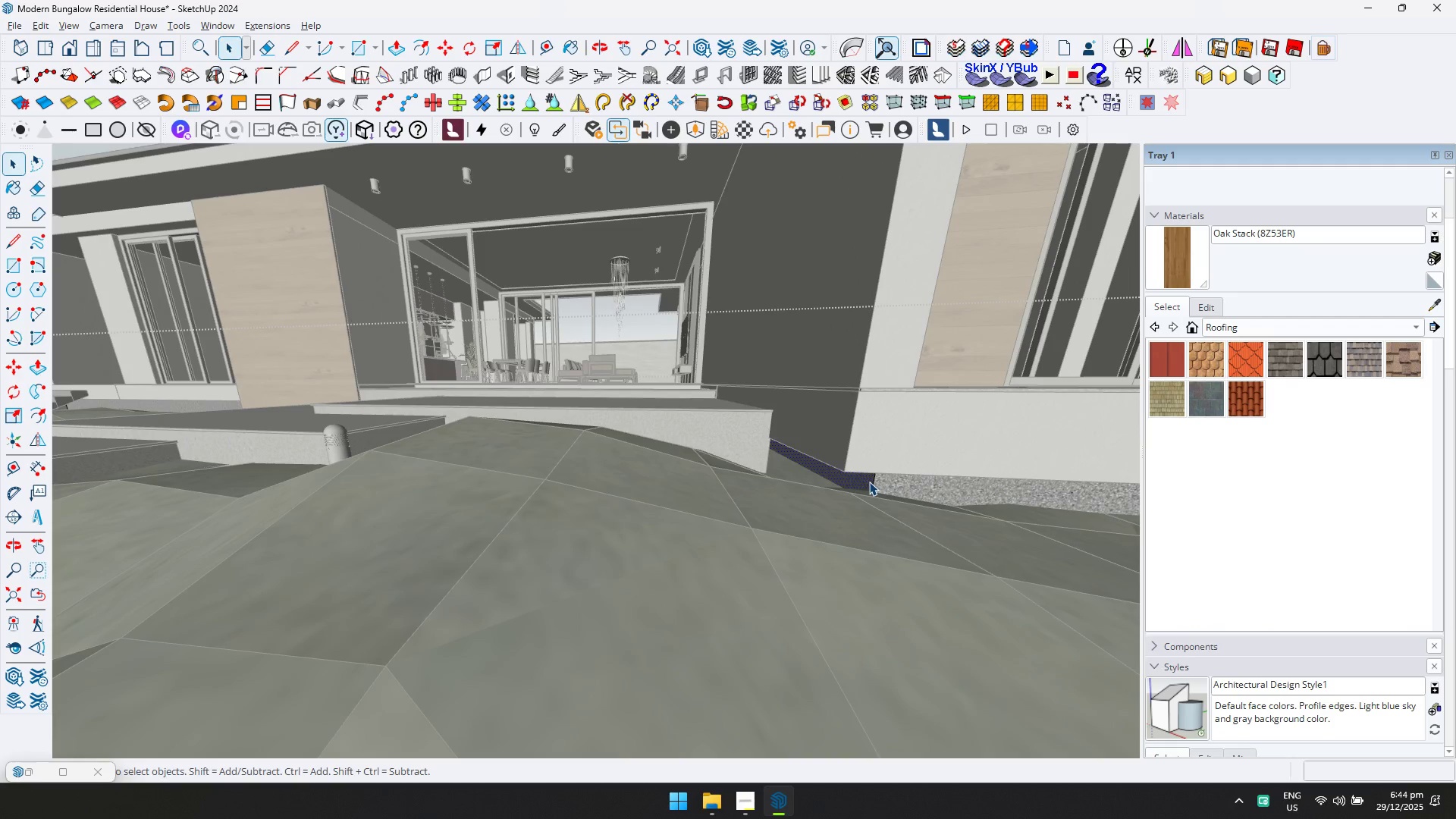 
key(P)
 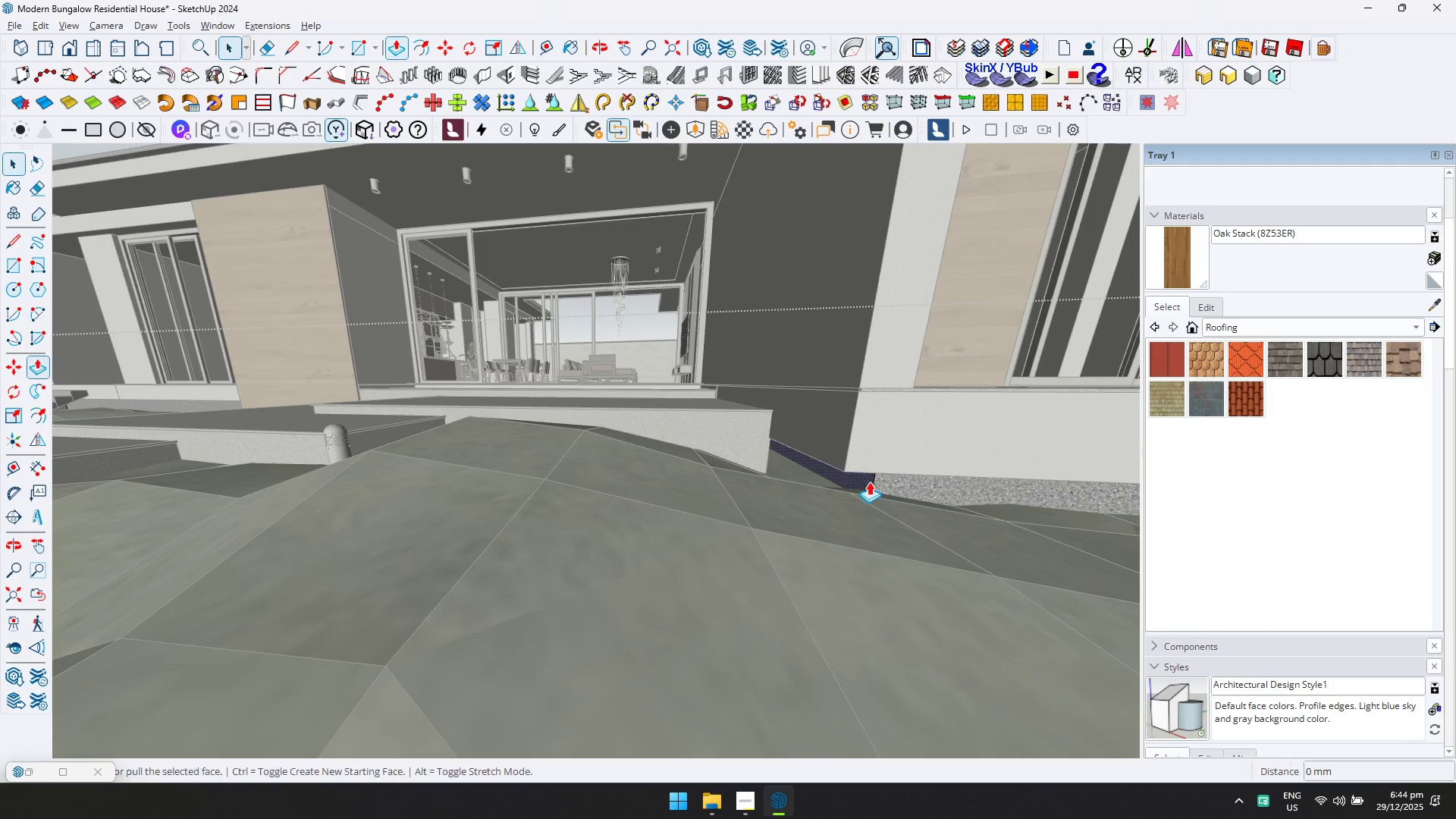 
left_click([869, 482])
 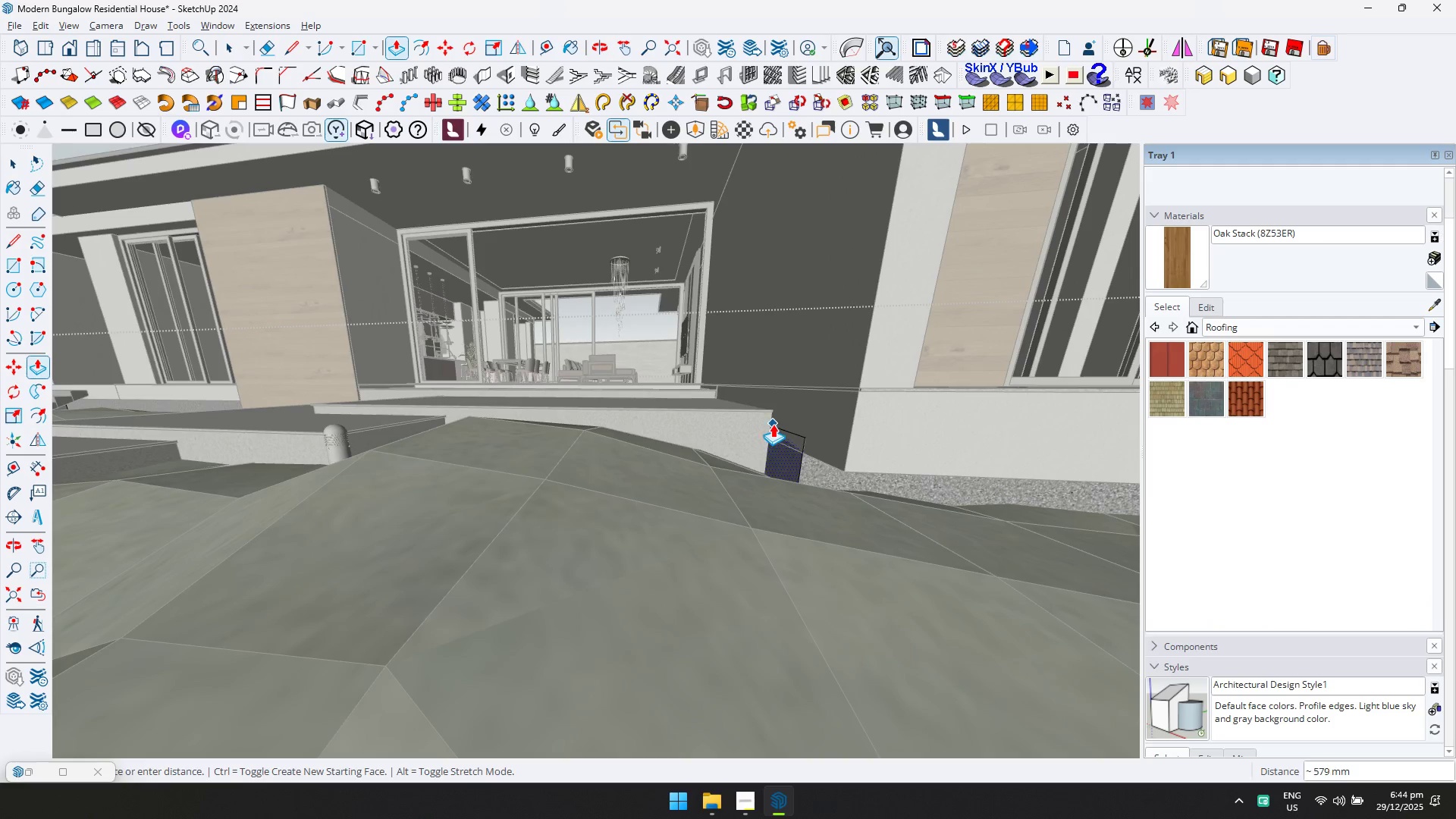 
scroll: coordinate [774, 451], scroll_direction: up, amount: 4.0
 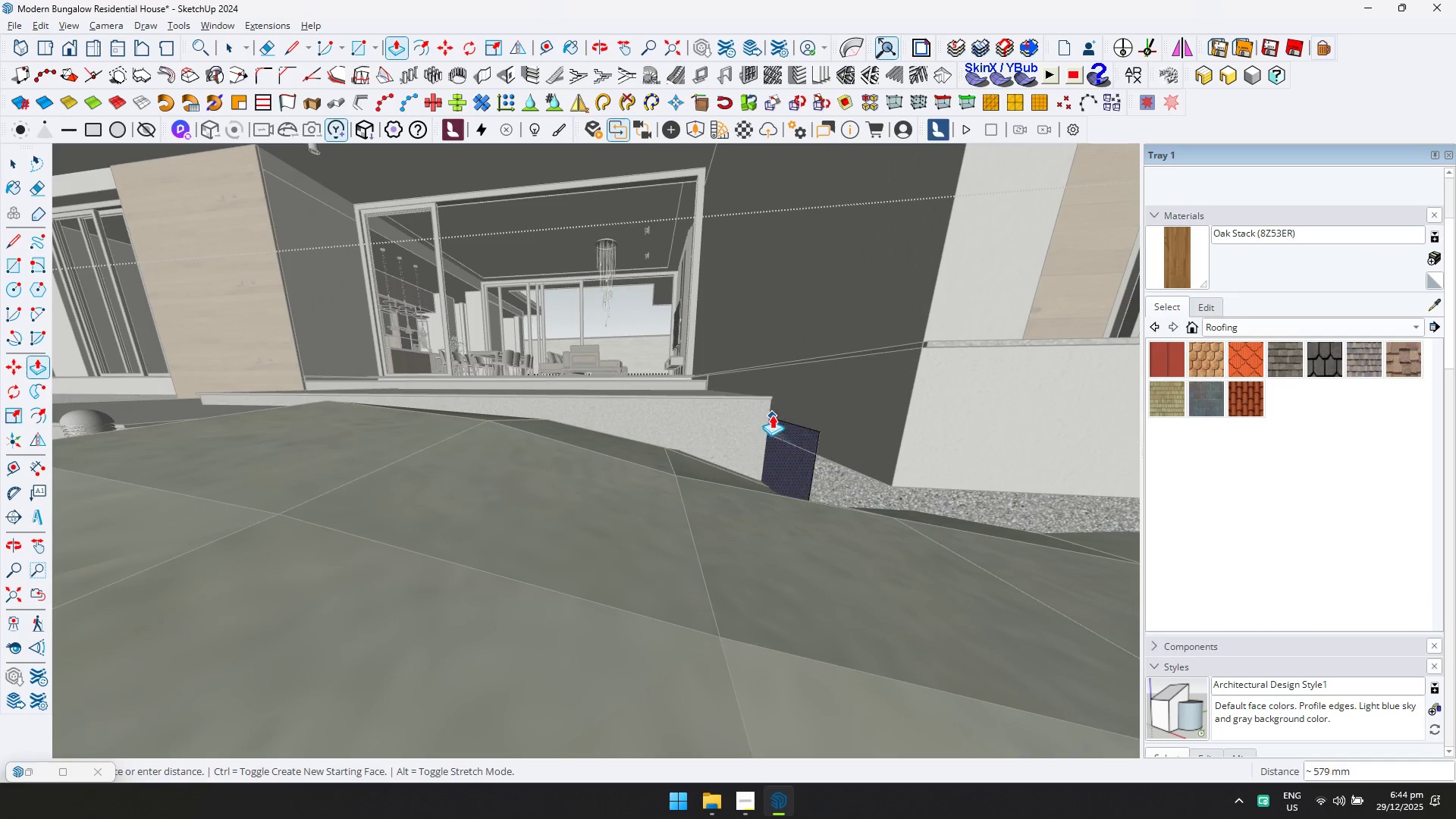 
left_click([772, 410])
 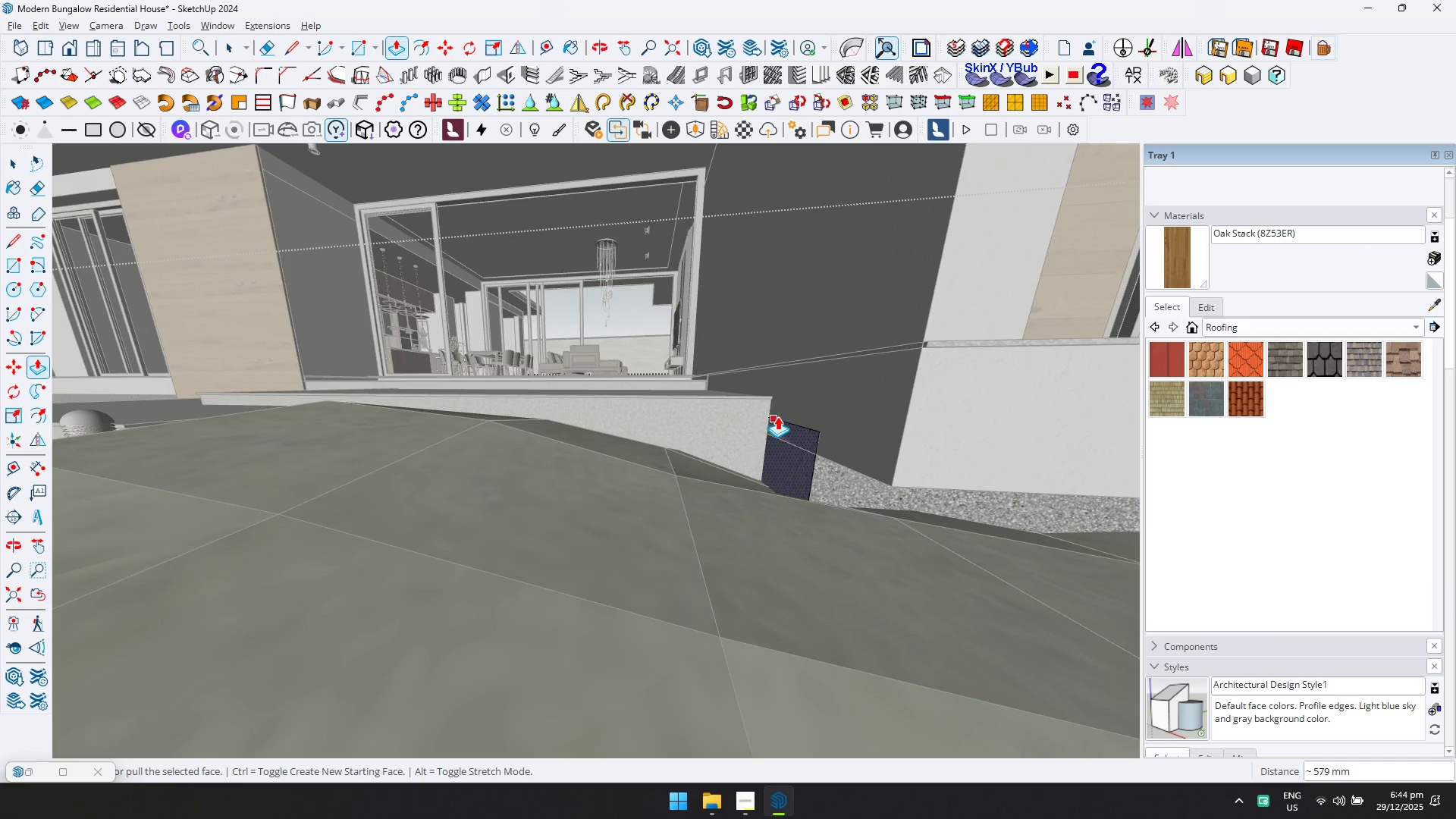 
key(D)
 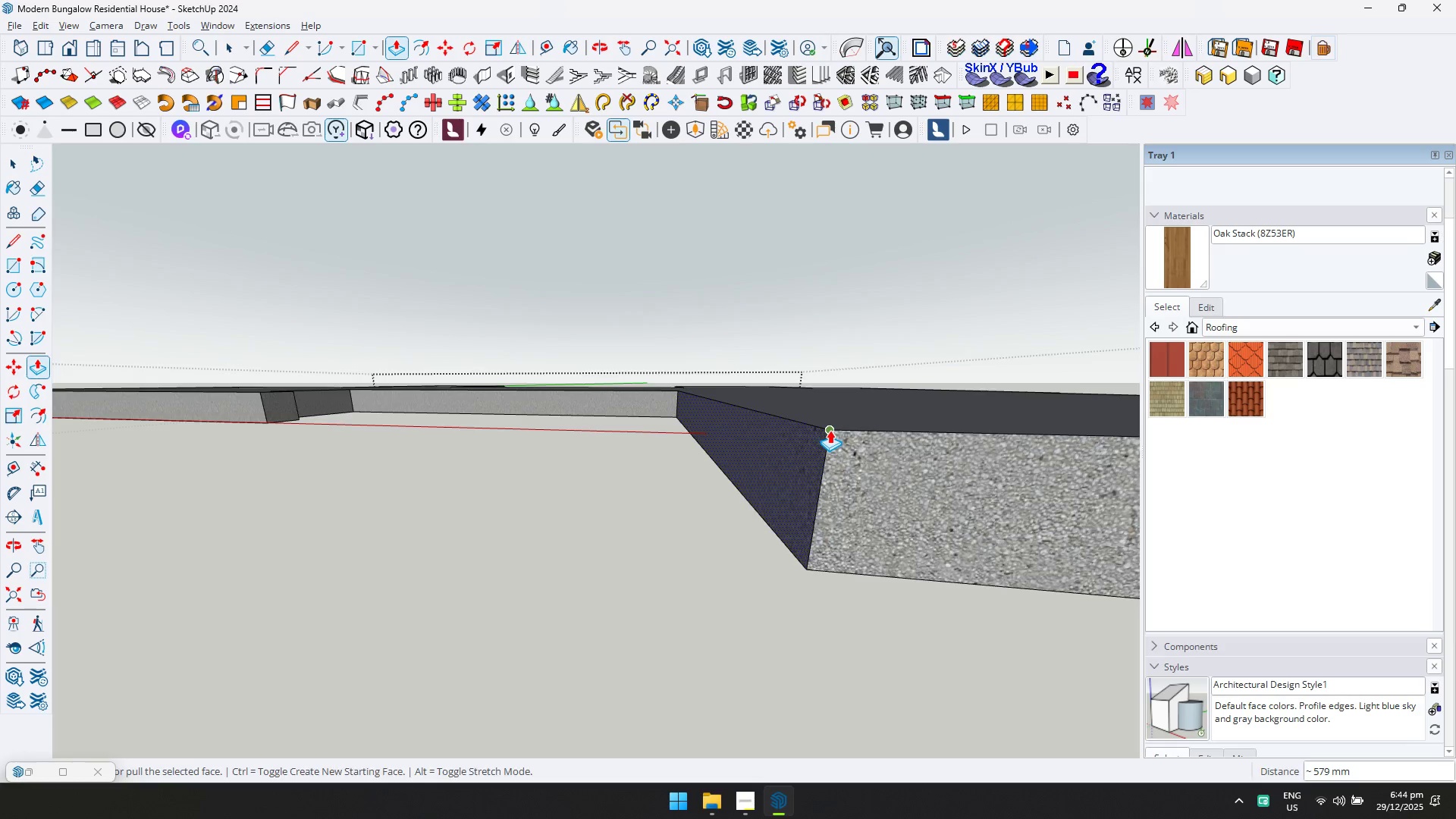 
scroll: coordinate [835, 479], scroll_direction: up, amount: 5.0
 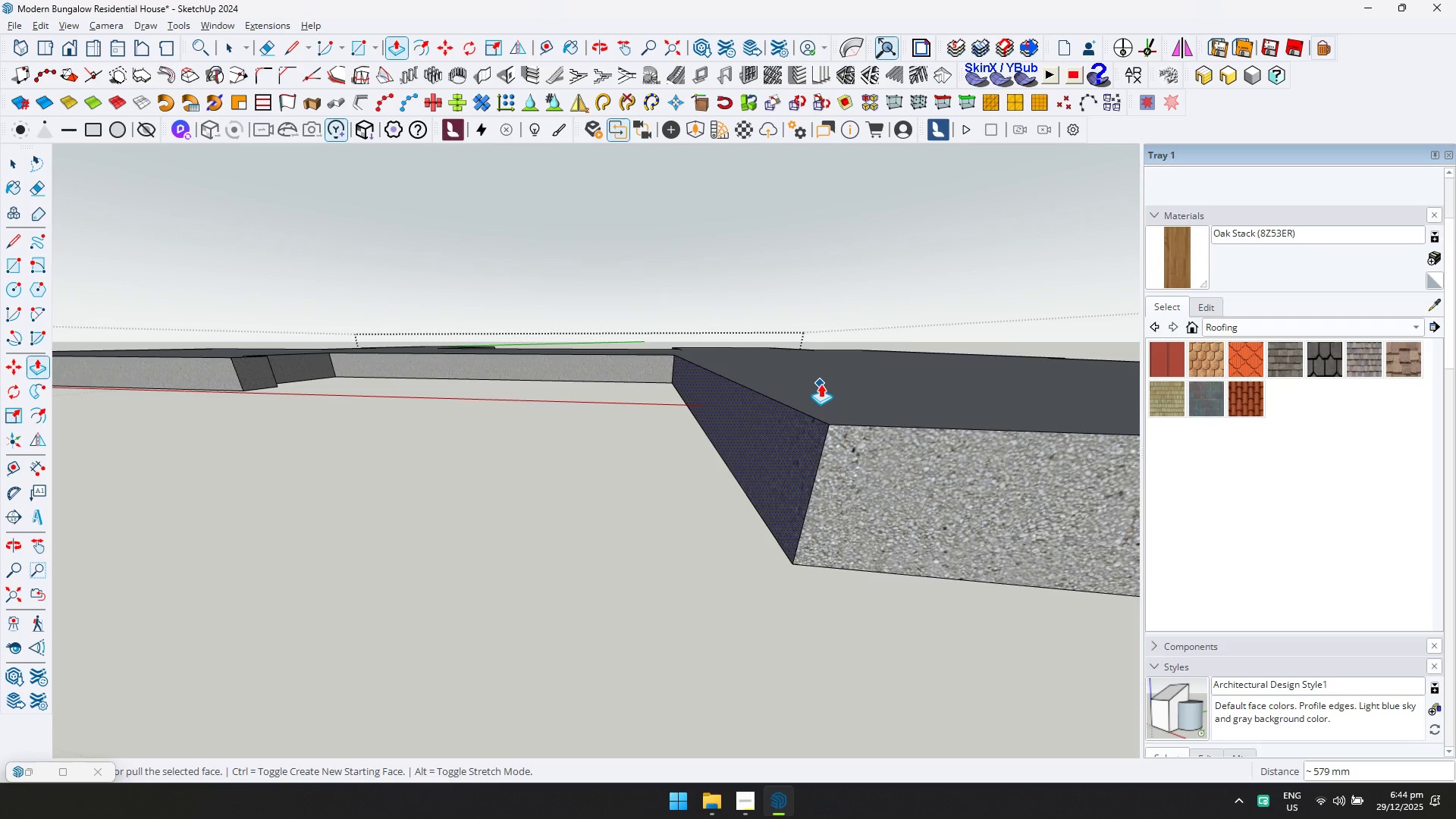 
type(dd)
key(Escape)
 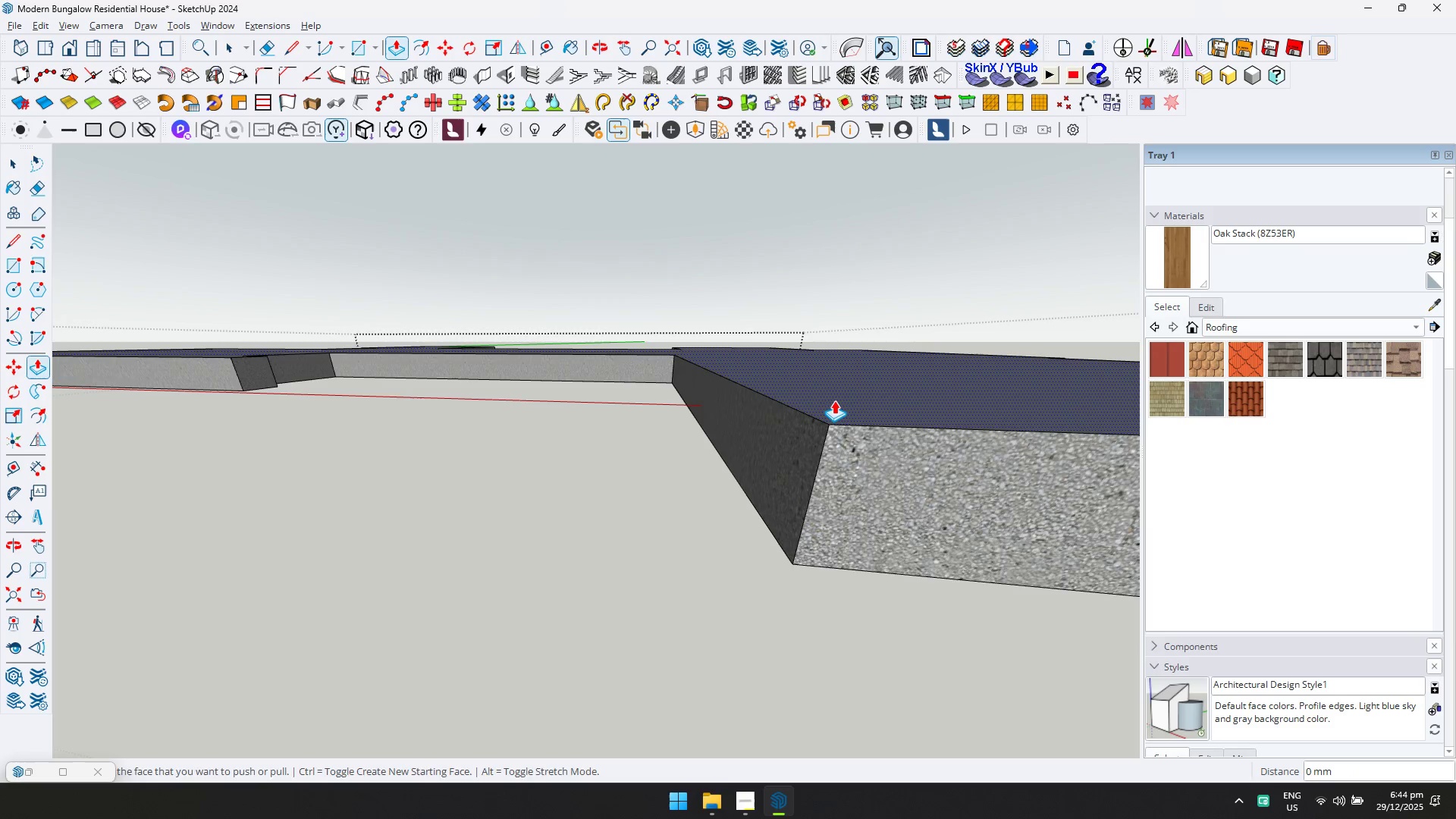 
left_click([835, 400])
 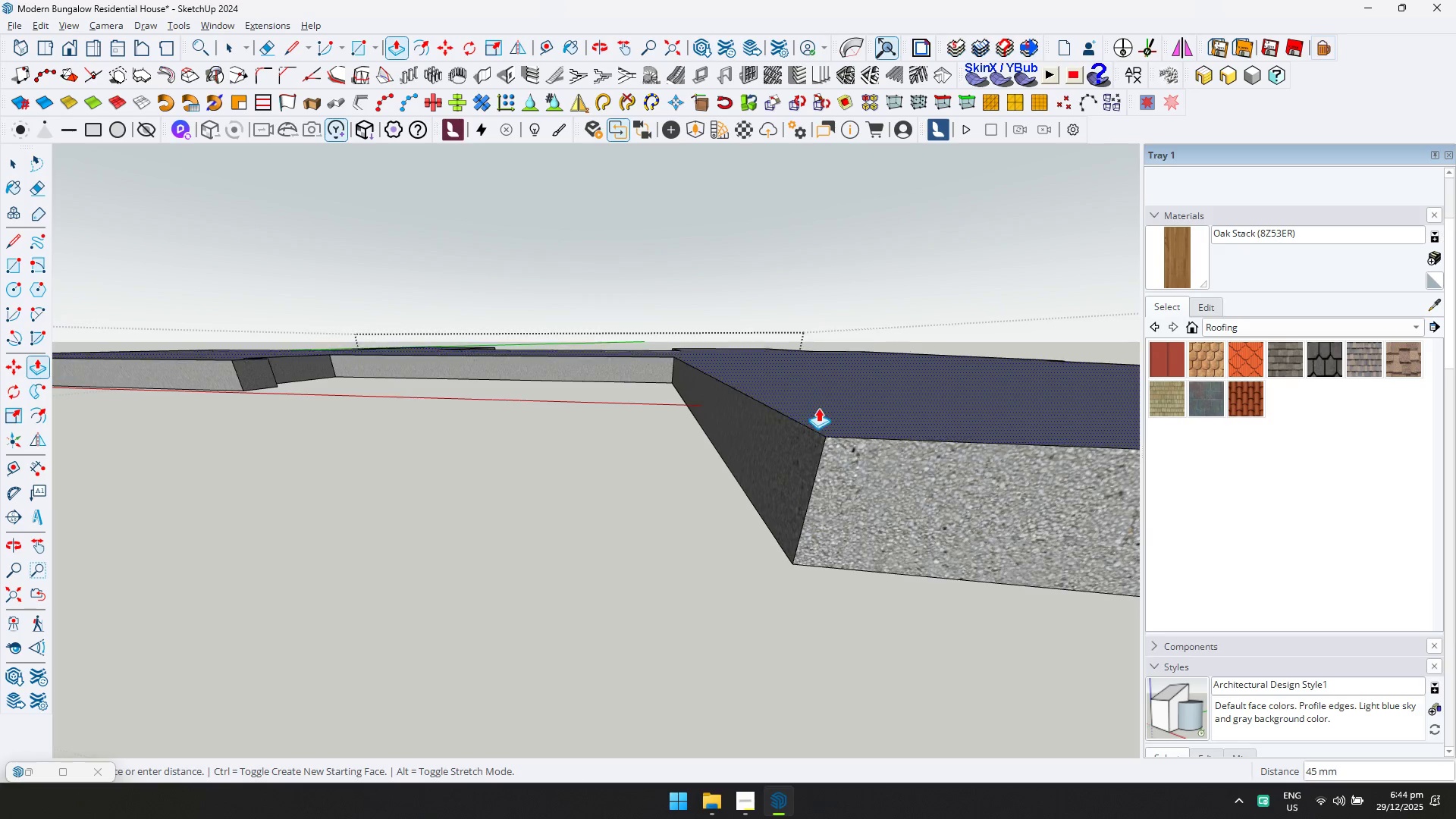 
key(D)
 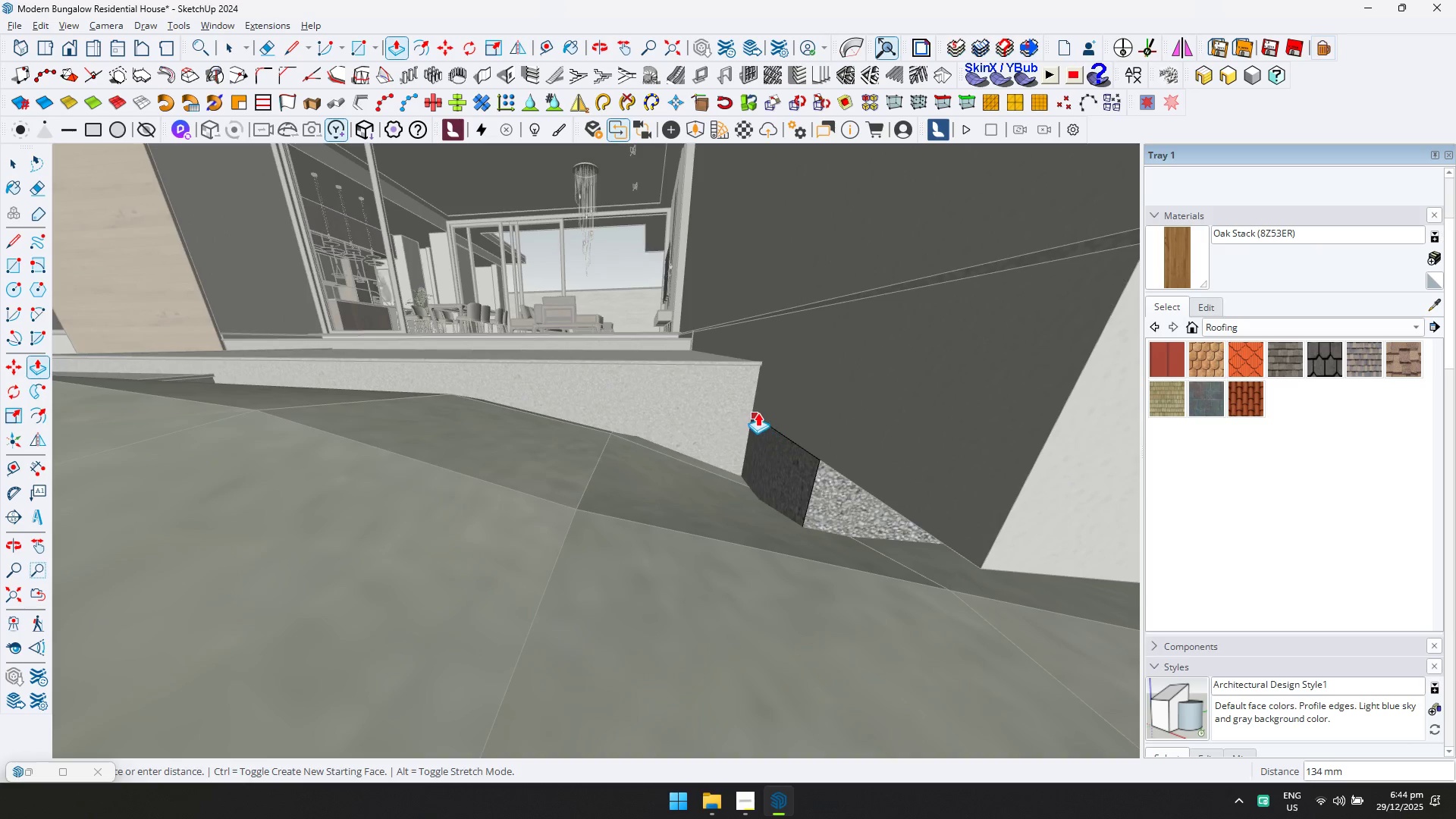 
left_click([752, 419])
 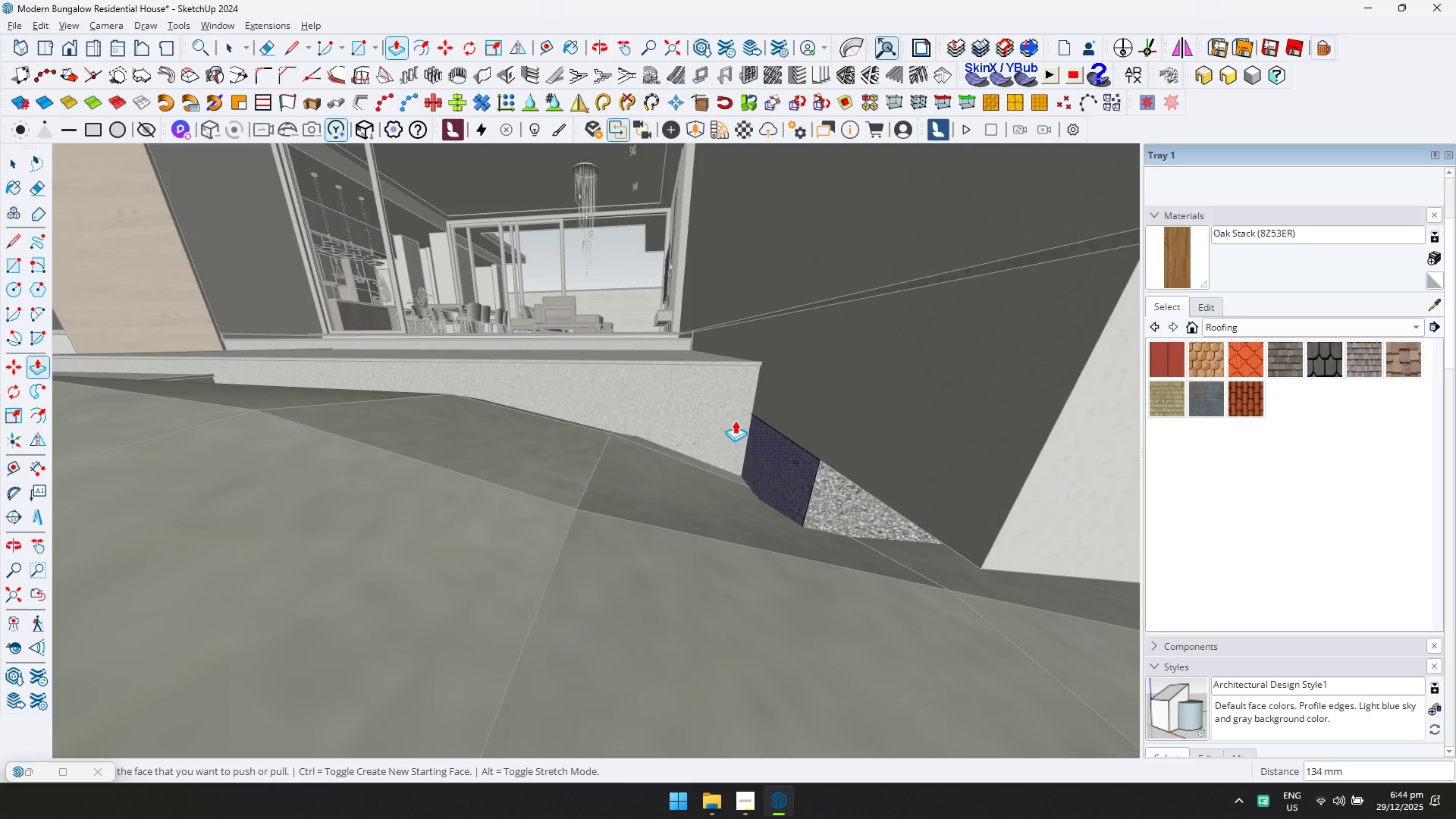 
hold_key(key=ShiftLeft, duration=0.58)
 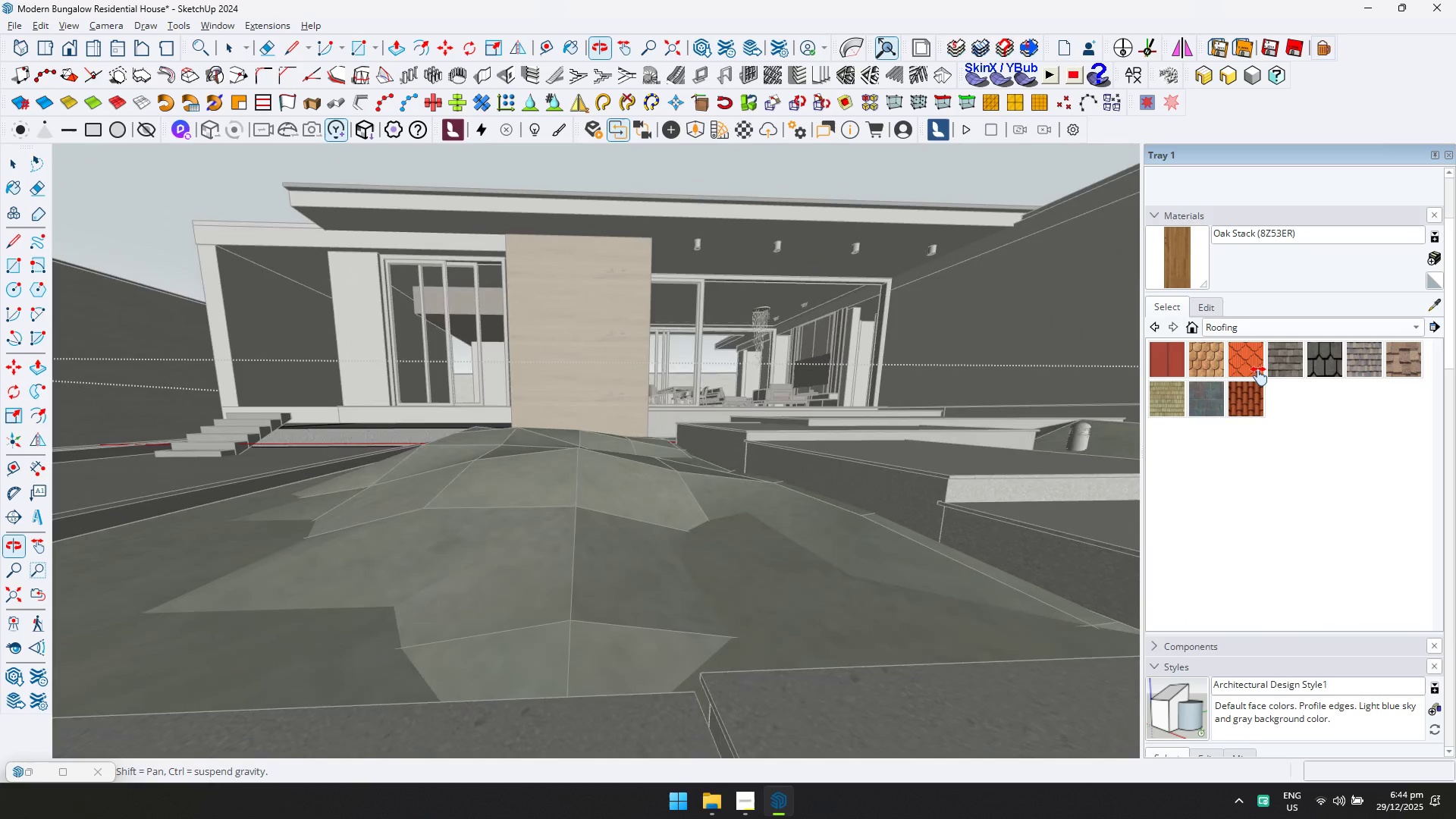 
scroll: coordinate [580, 388], scroll_direction: down, amount: 8.0
 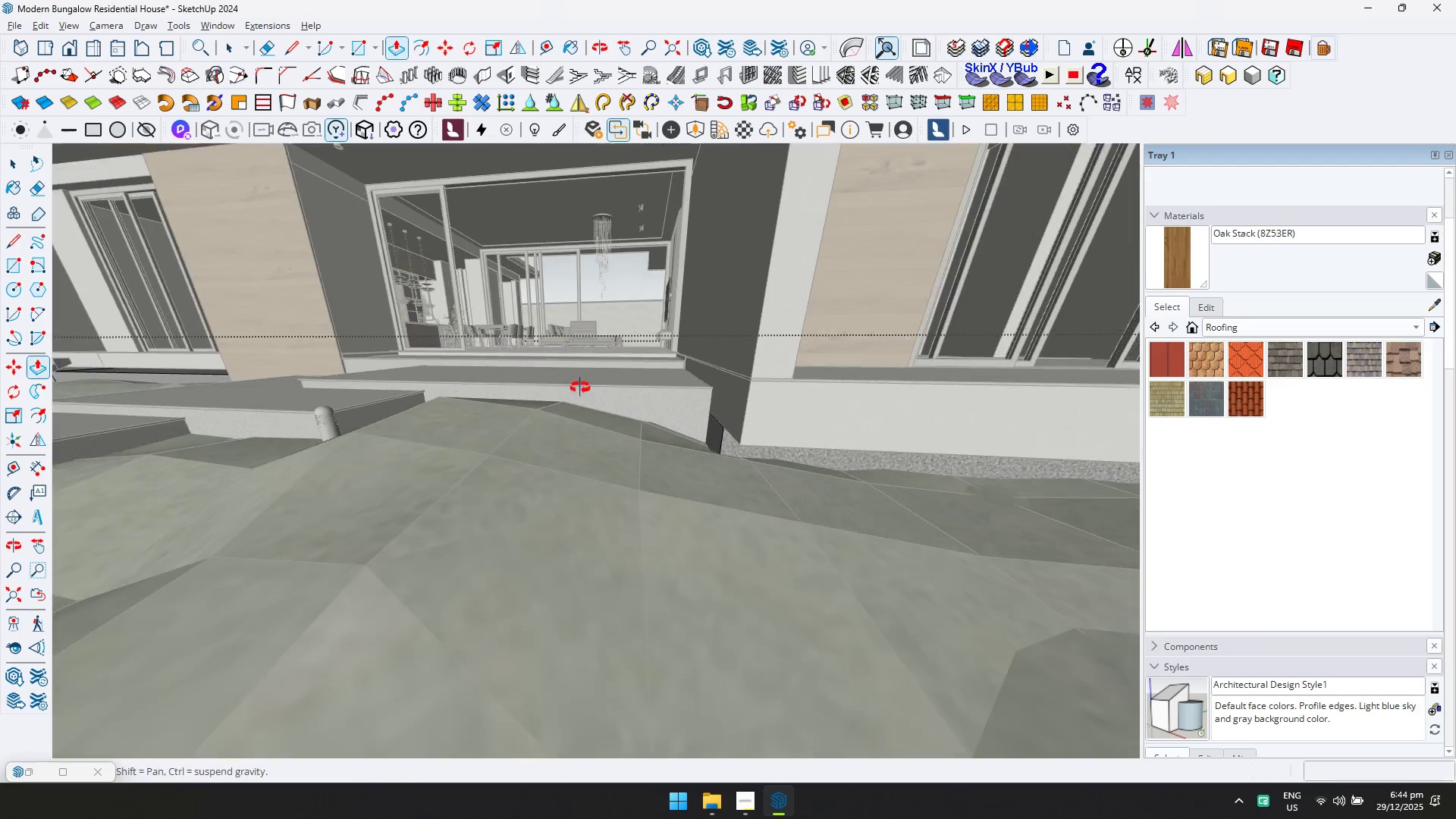 
key(Control+ControlLeft)
 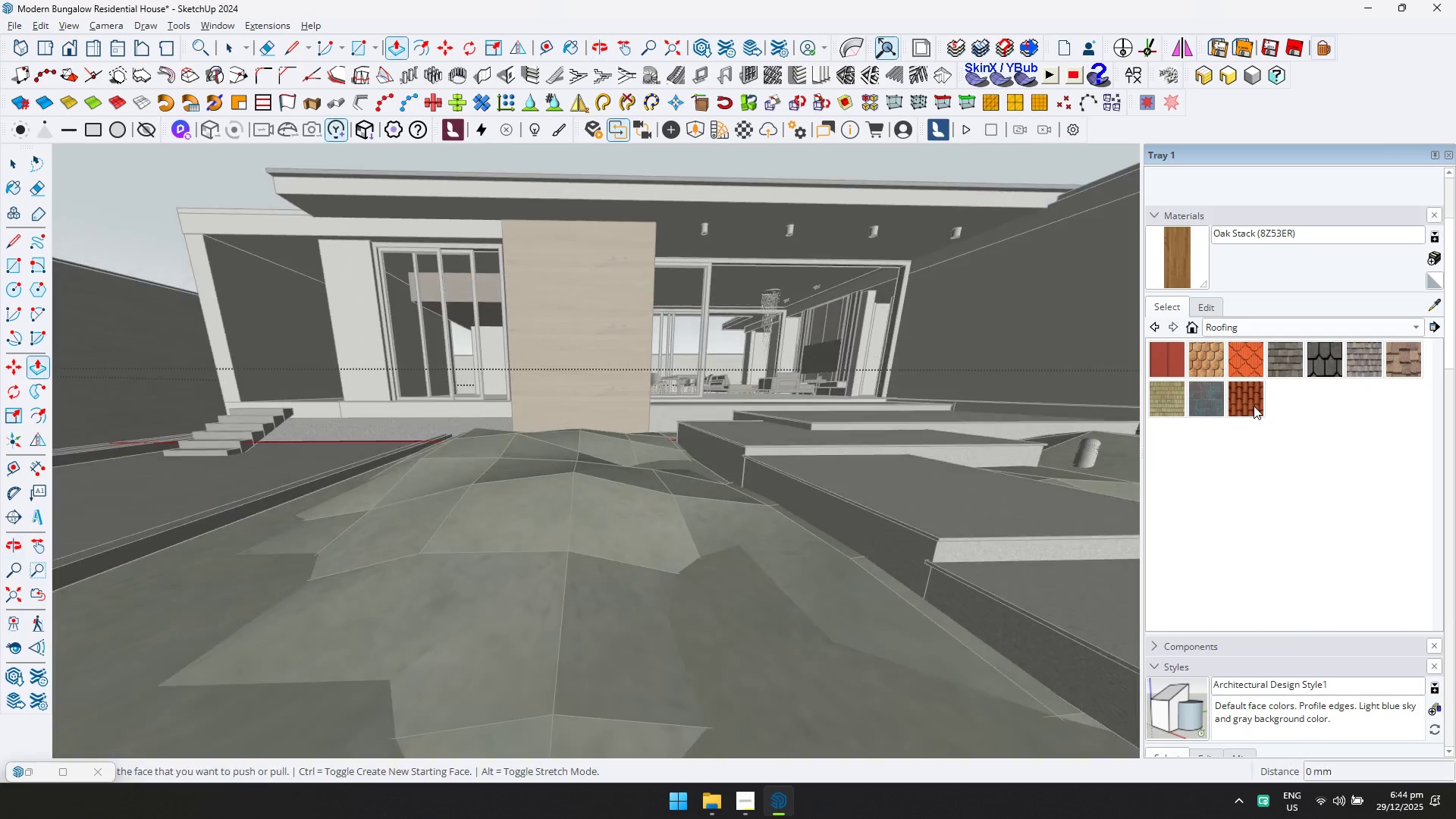 
key(Control+Z)
 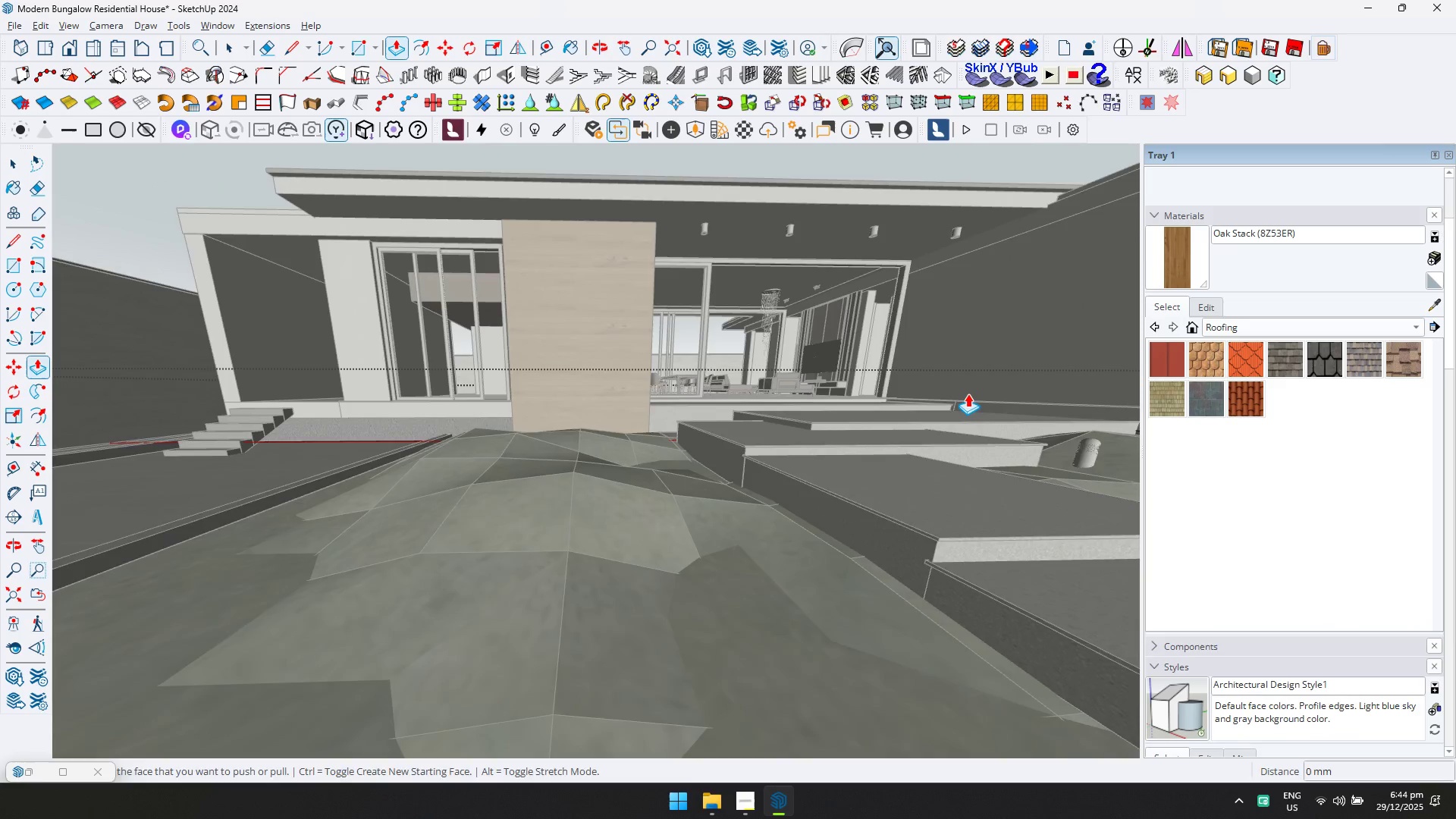 
key(Shift+ShiftLeft)
 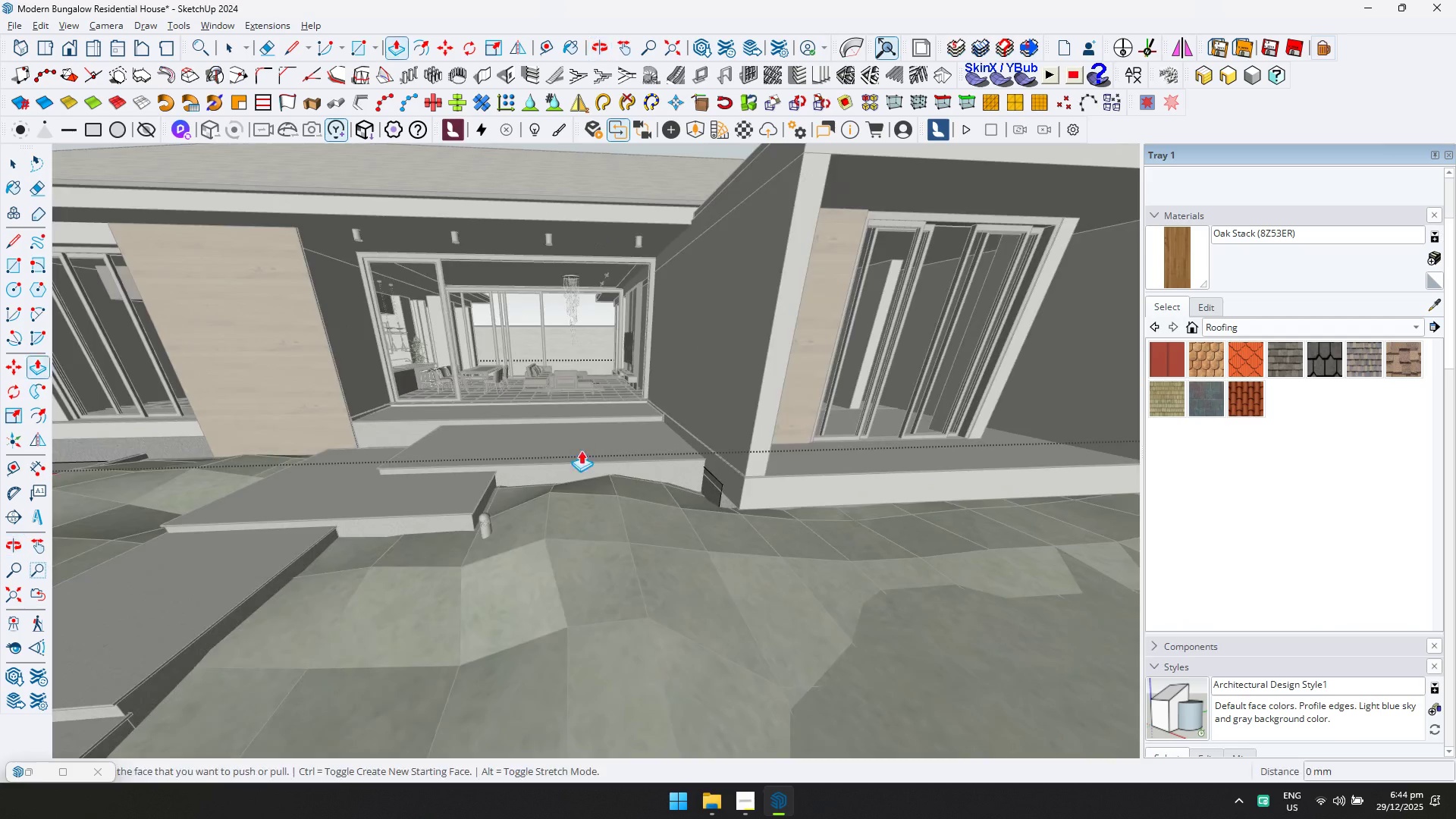 
key(D)
 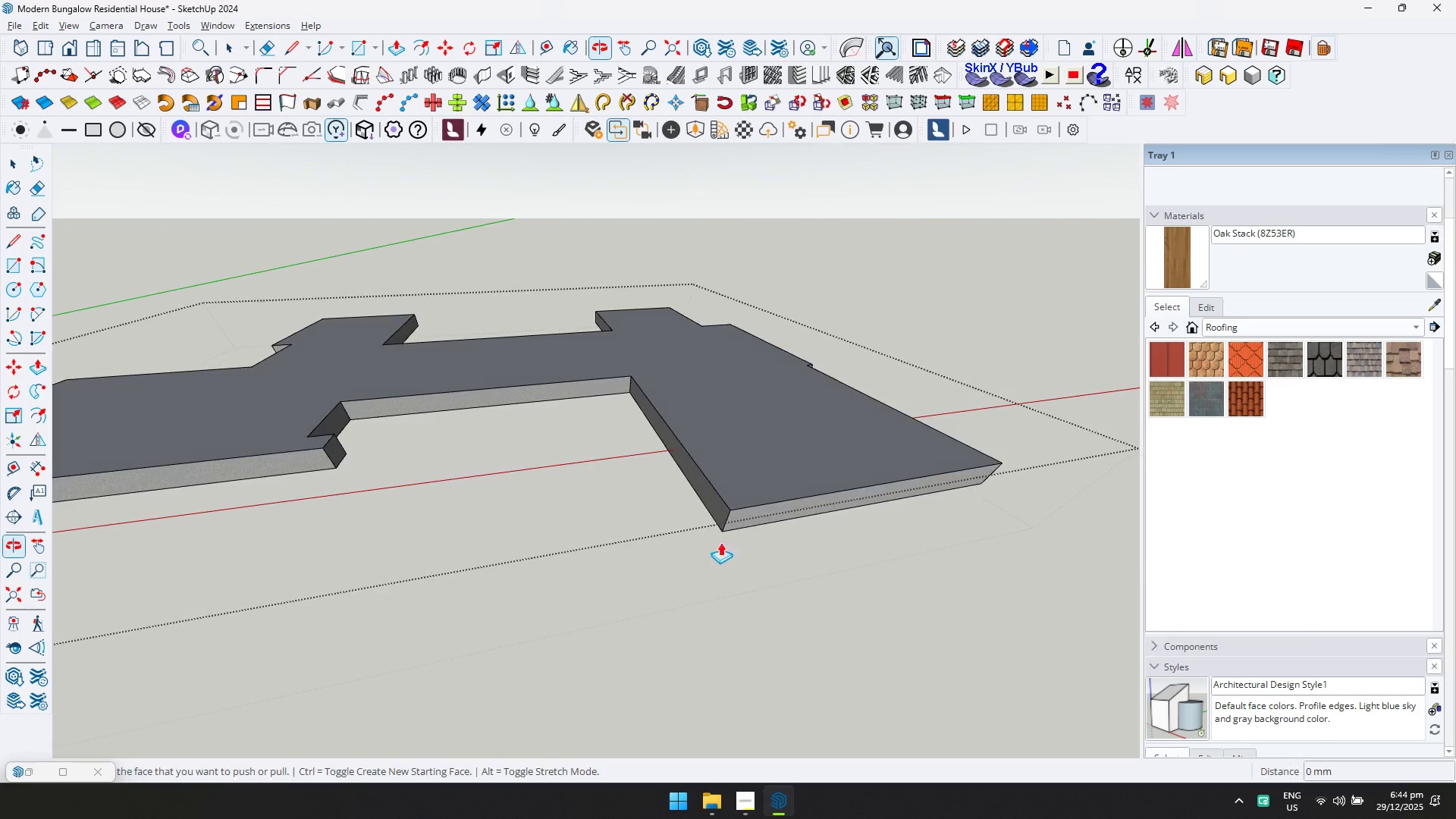 
key(Control+Z)
 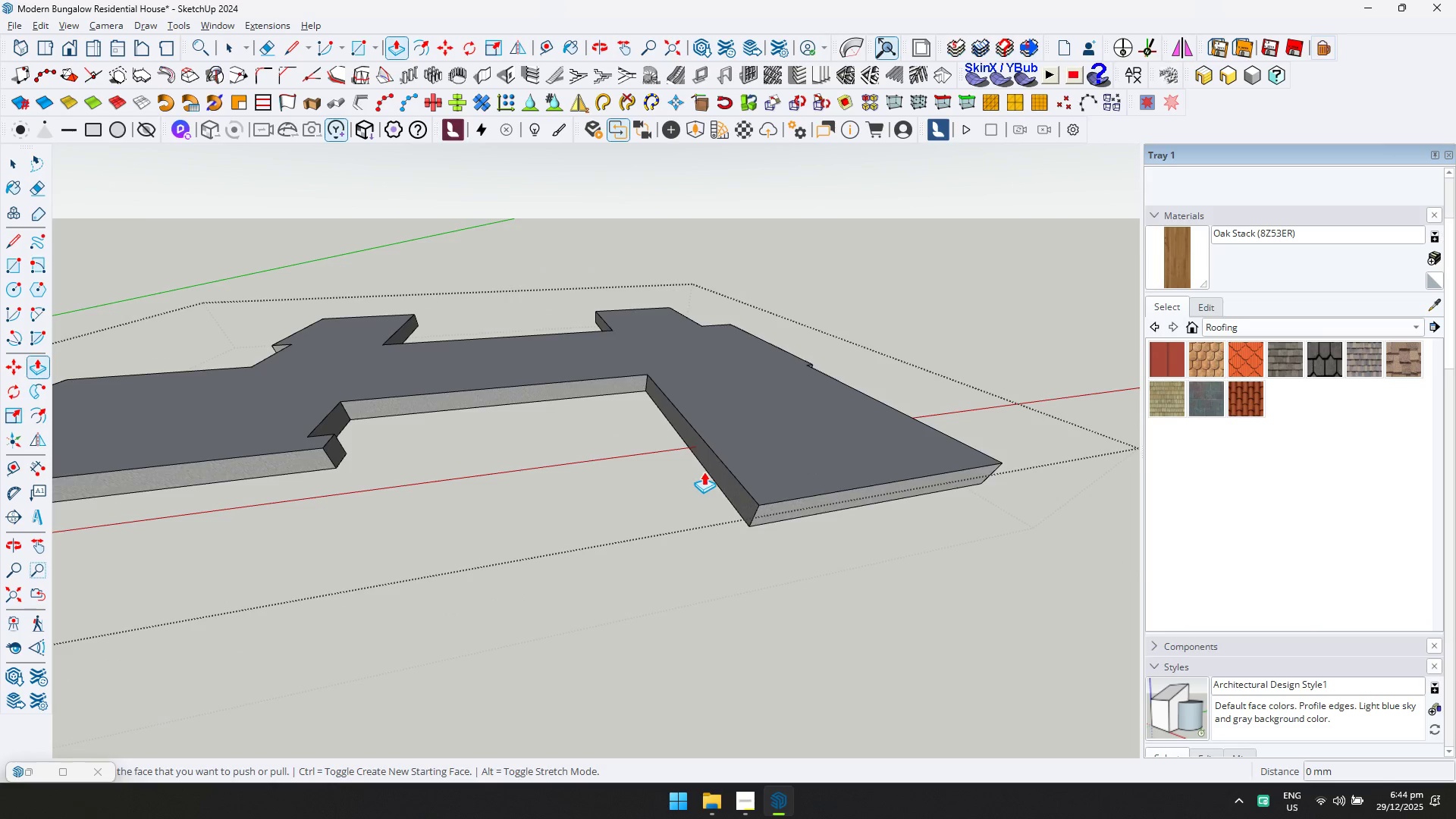 
double_click([710, 469])
 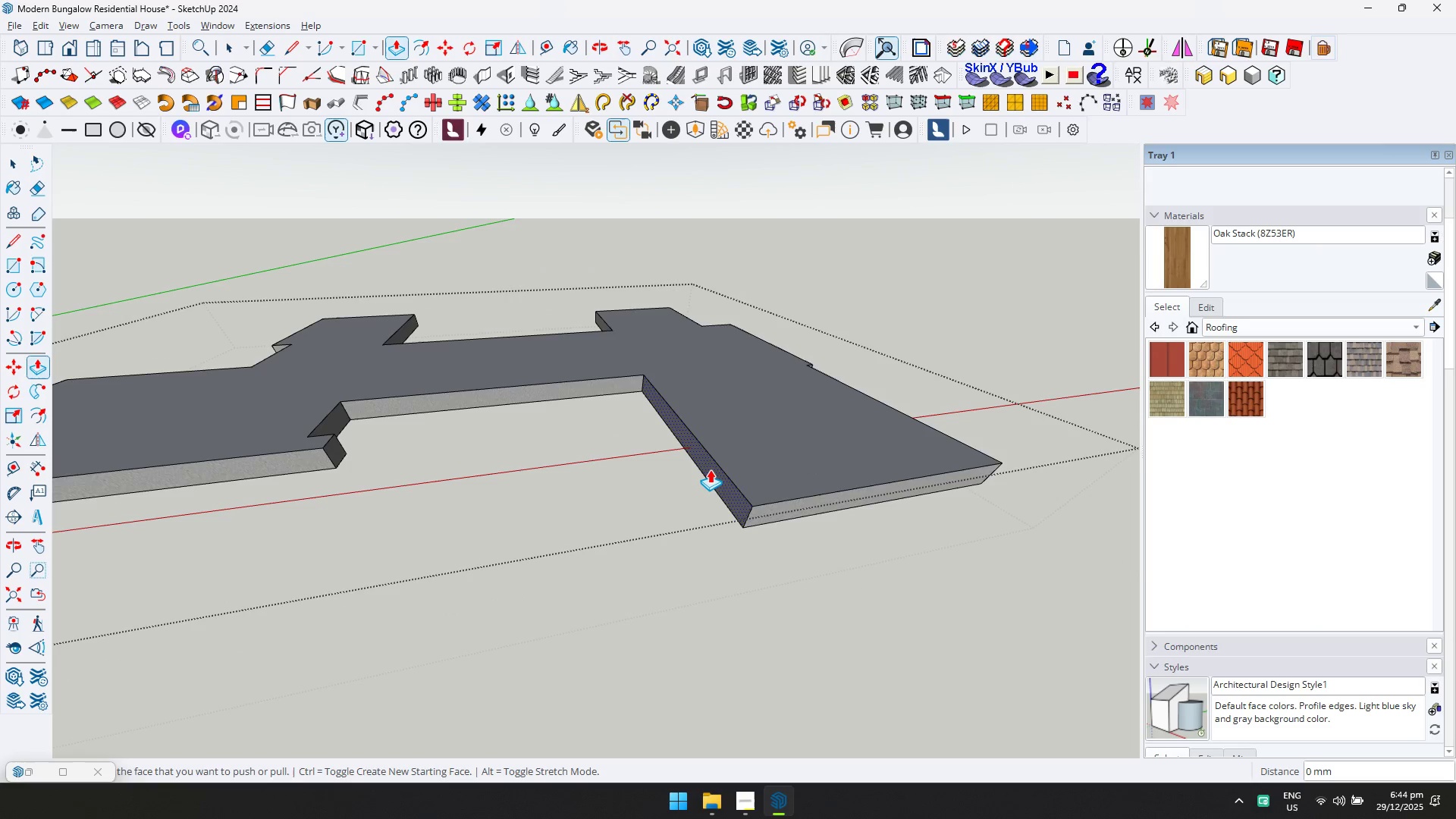 
key(Control+ControlLeft)
 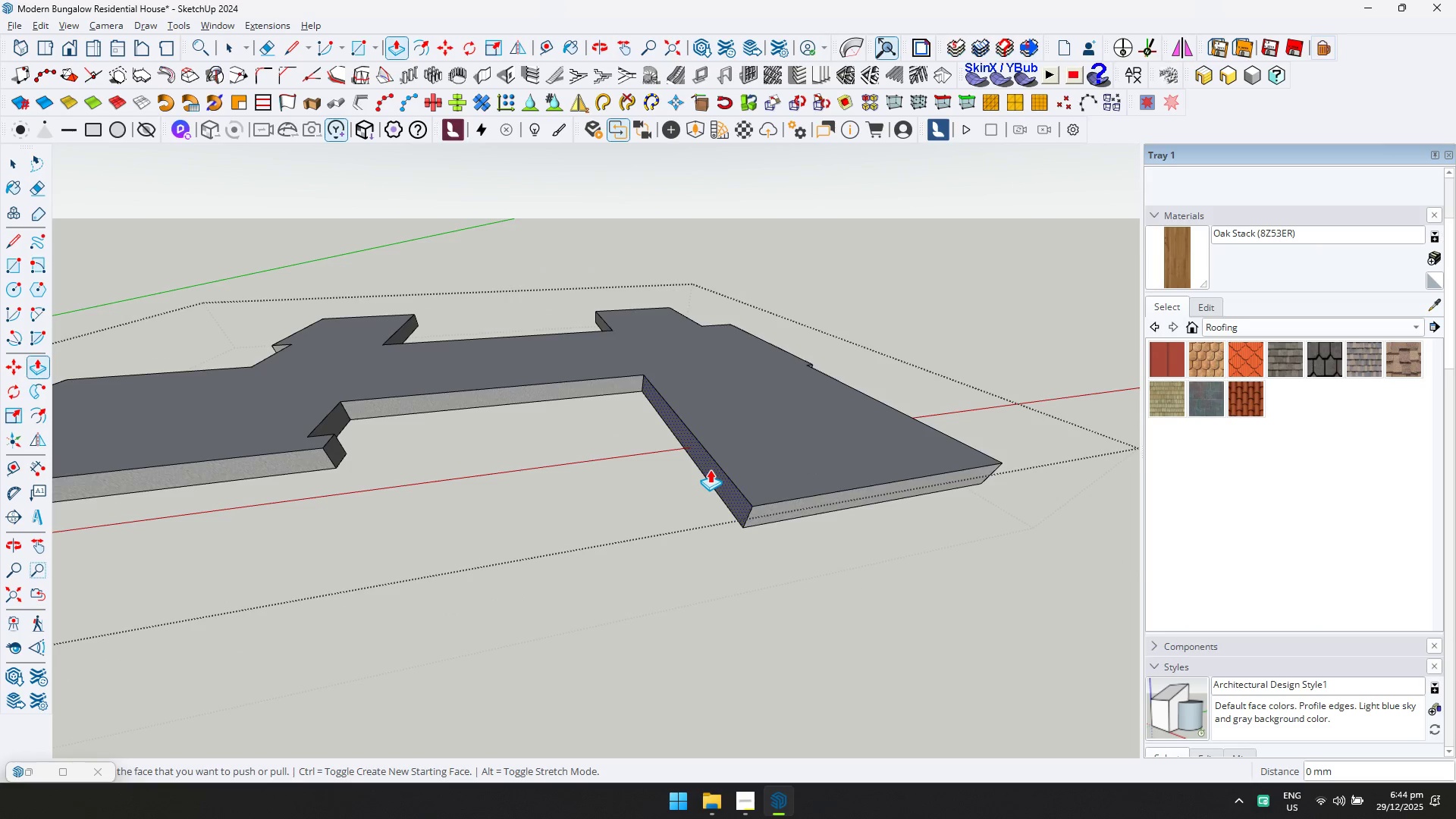 
key(Control+Z)
 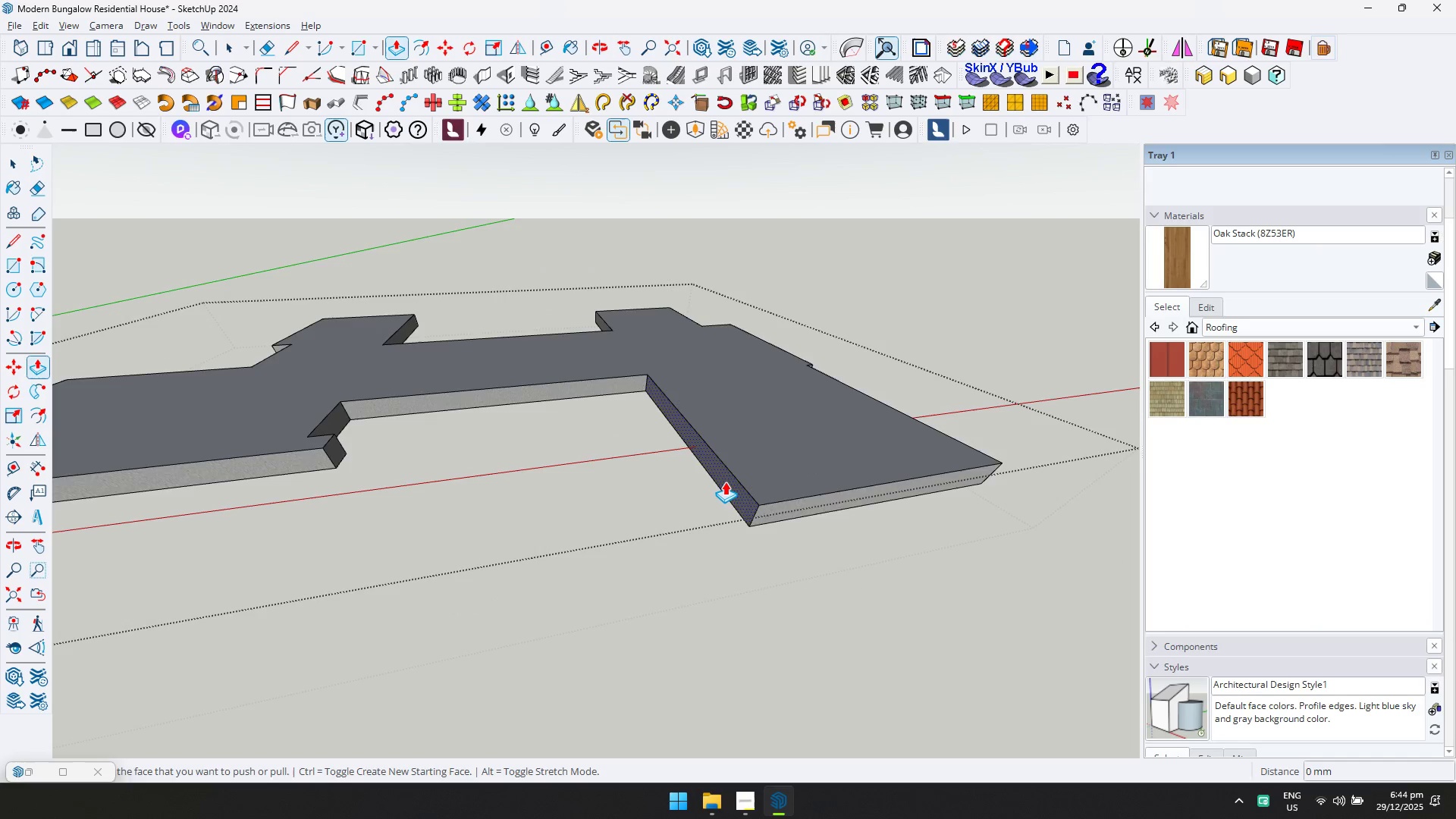 
key(D)
 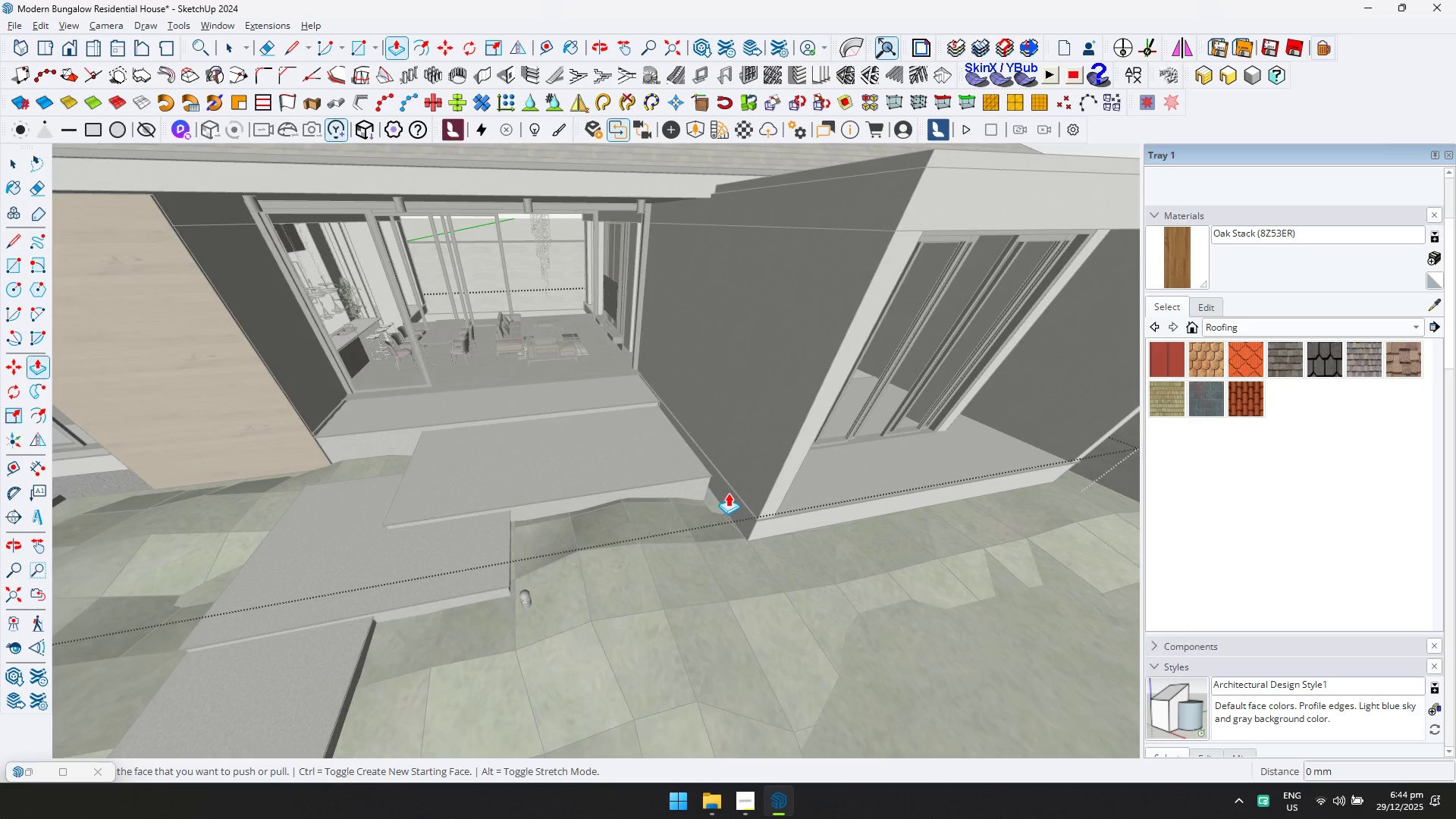 
left_click([728, 498])
 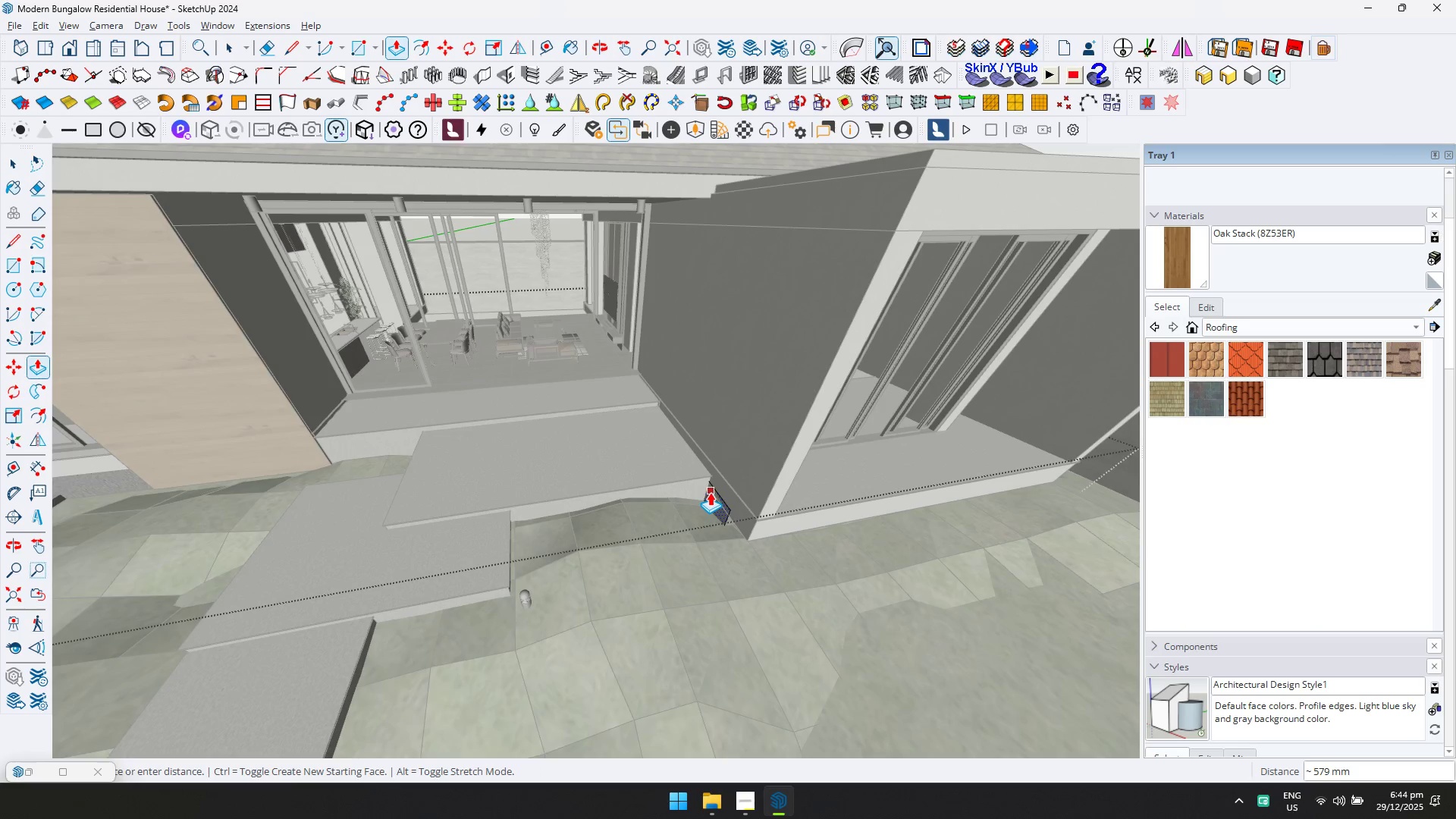 
scroll: coordinate [711, 500], scroll_direction: up, amount: 4.0
 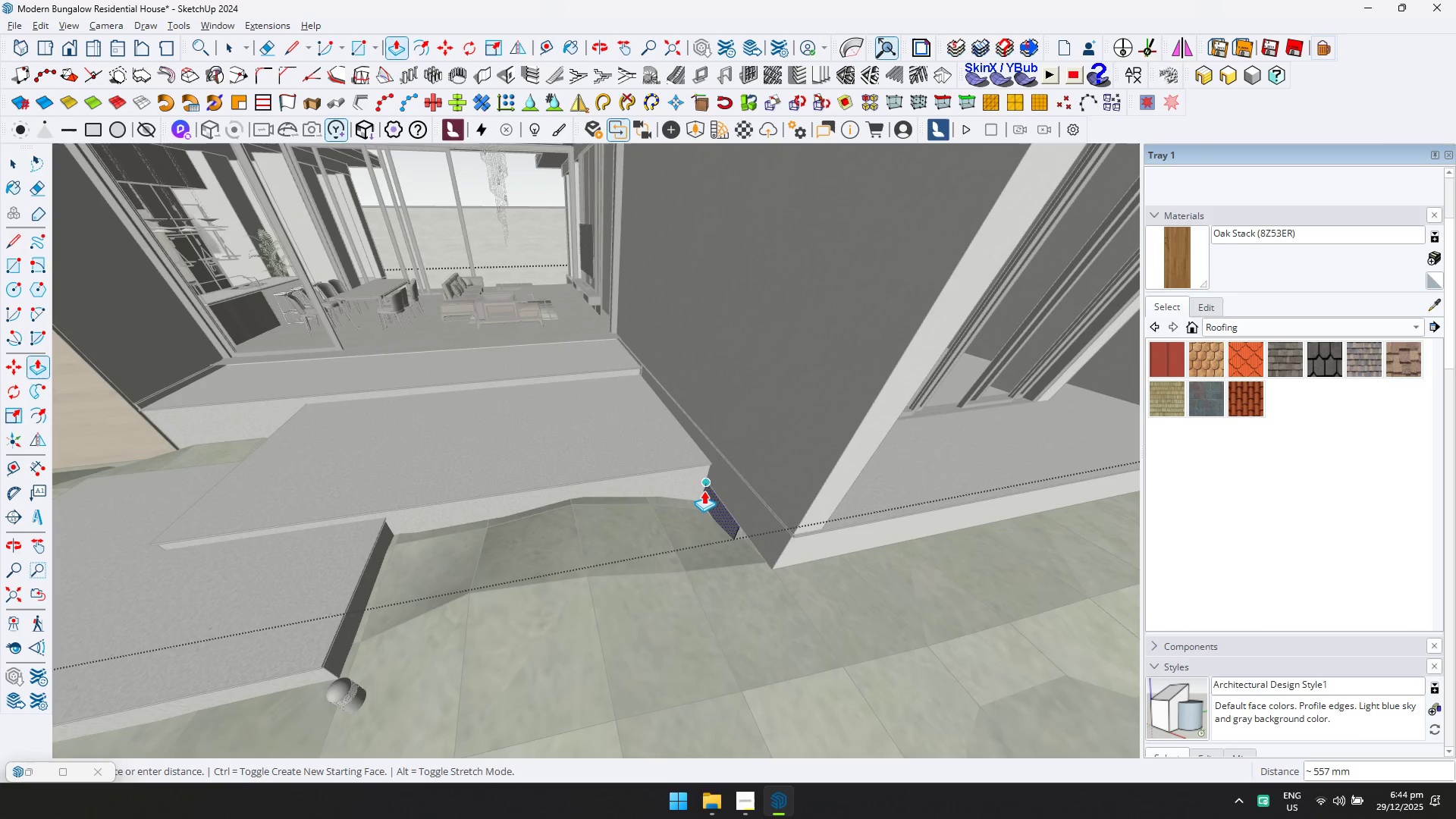 
left_click([704, 491])
 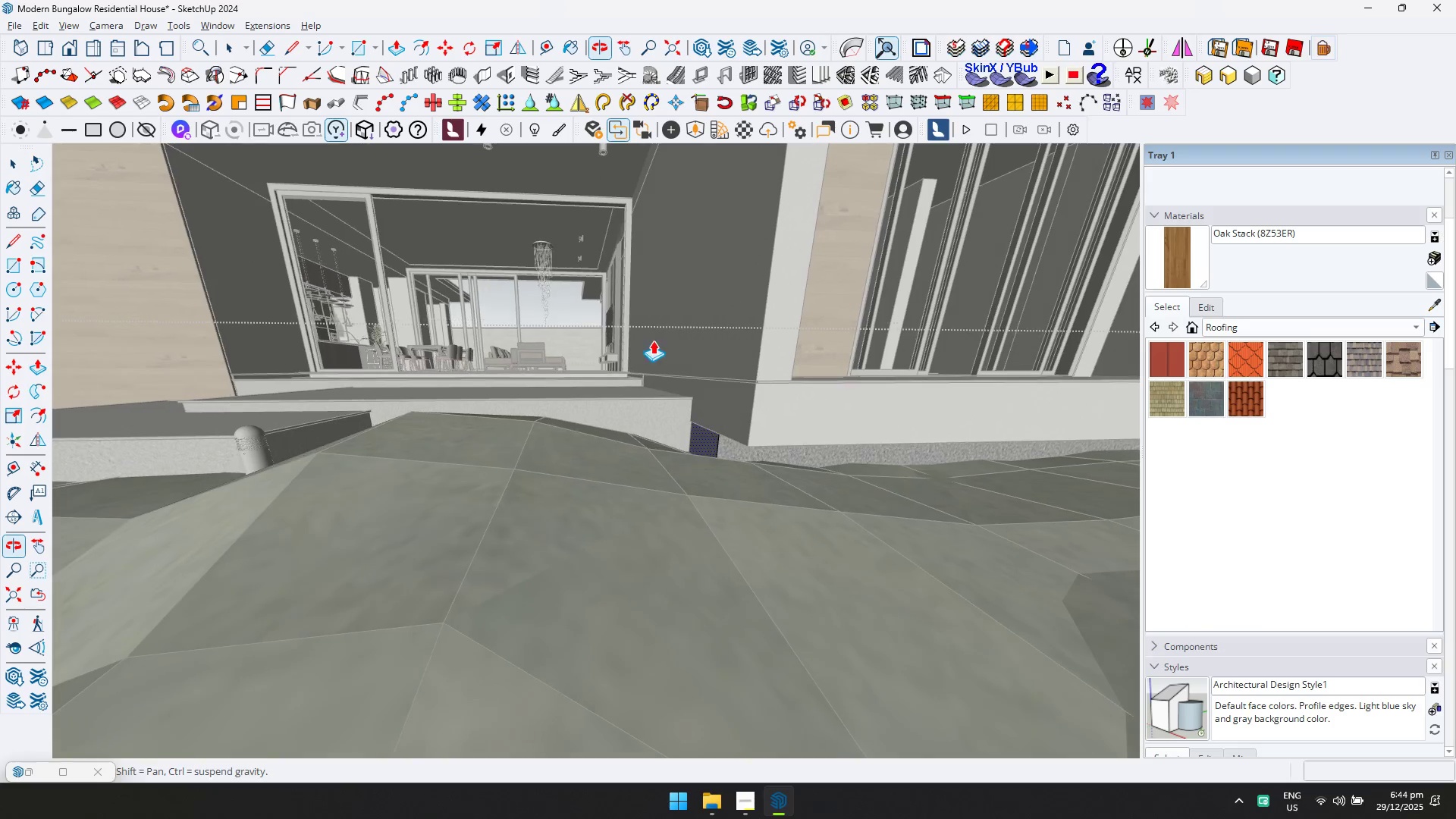 
hold_key(key=ShiftLeft, duration=0.66)
 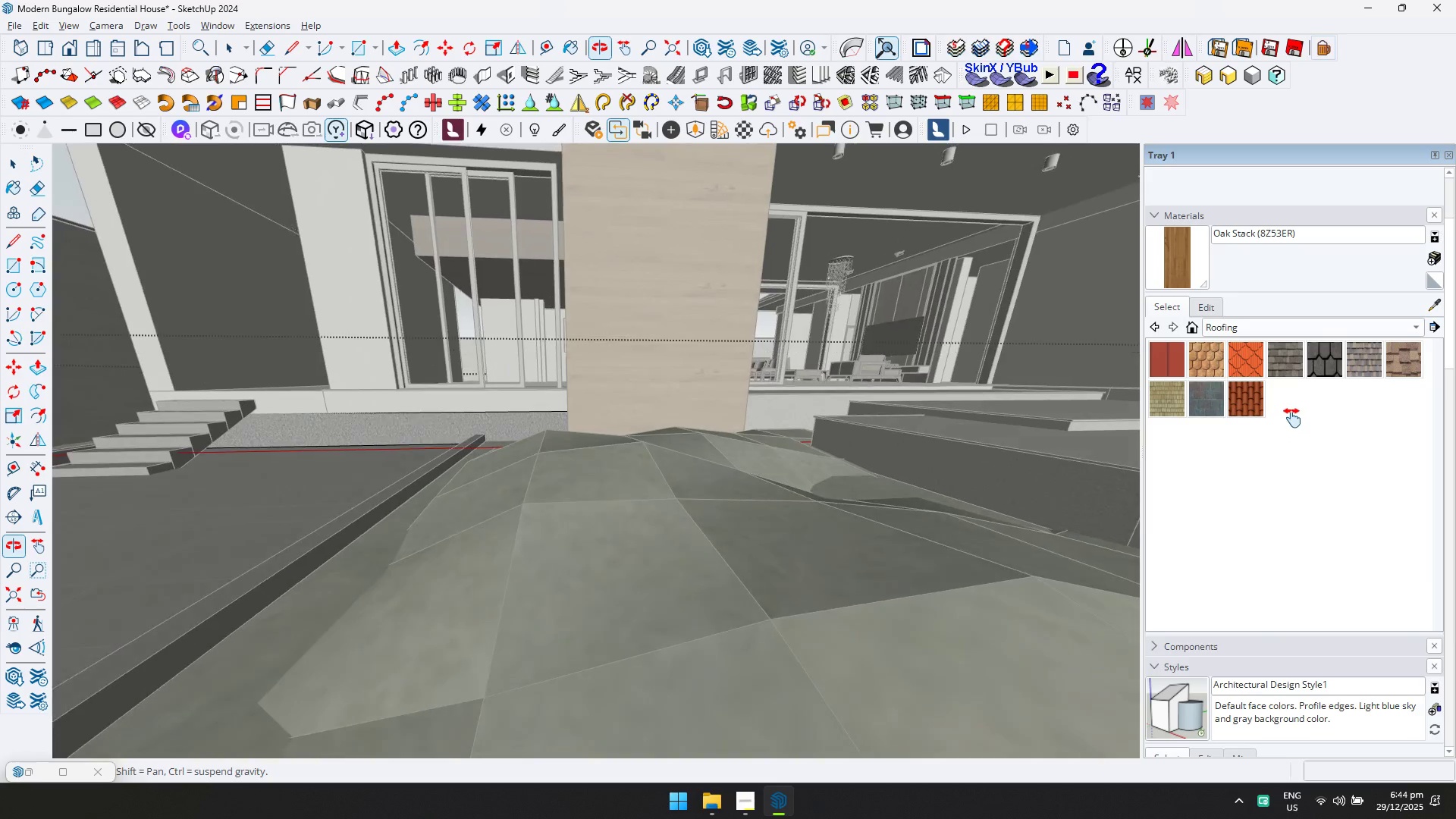 
hold_key(key=ShiftLeft, duration=0.41)
 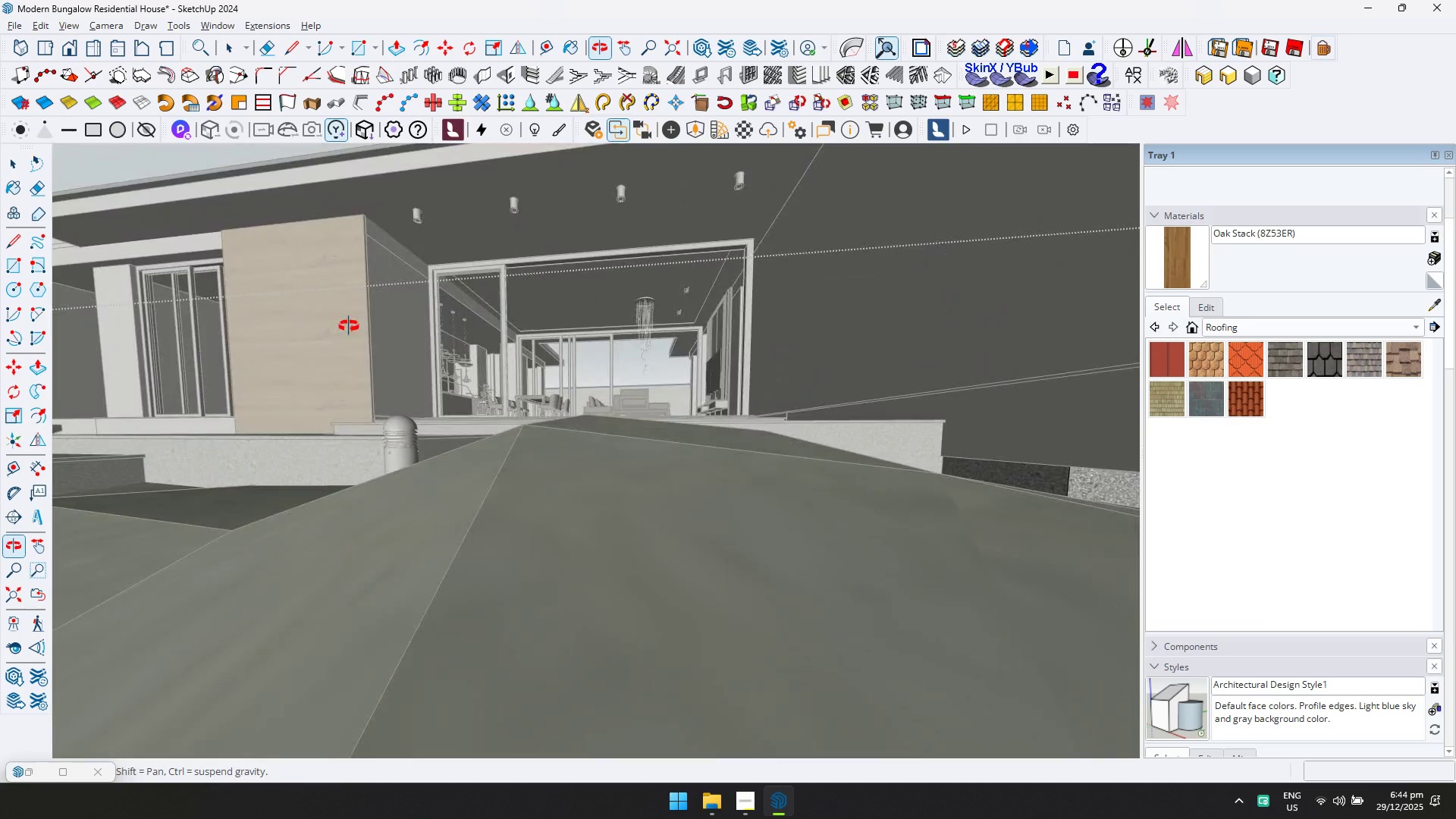 
key(Escape)
 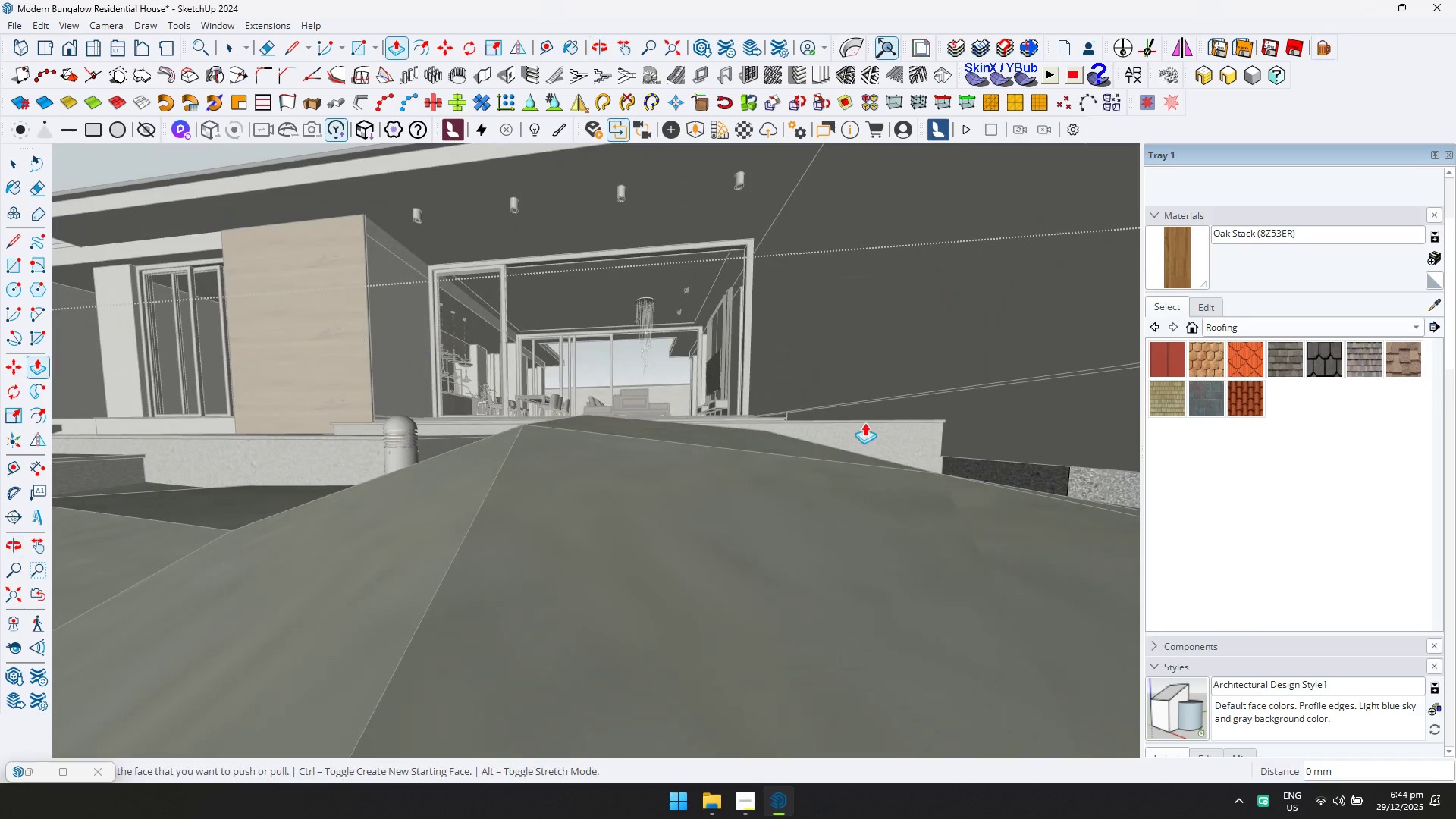 
key(Space)
 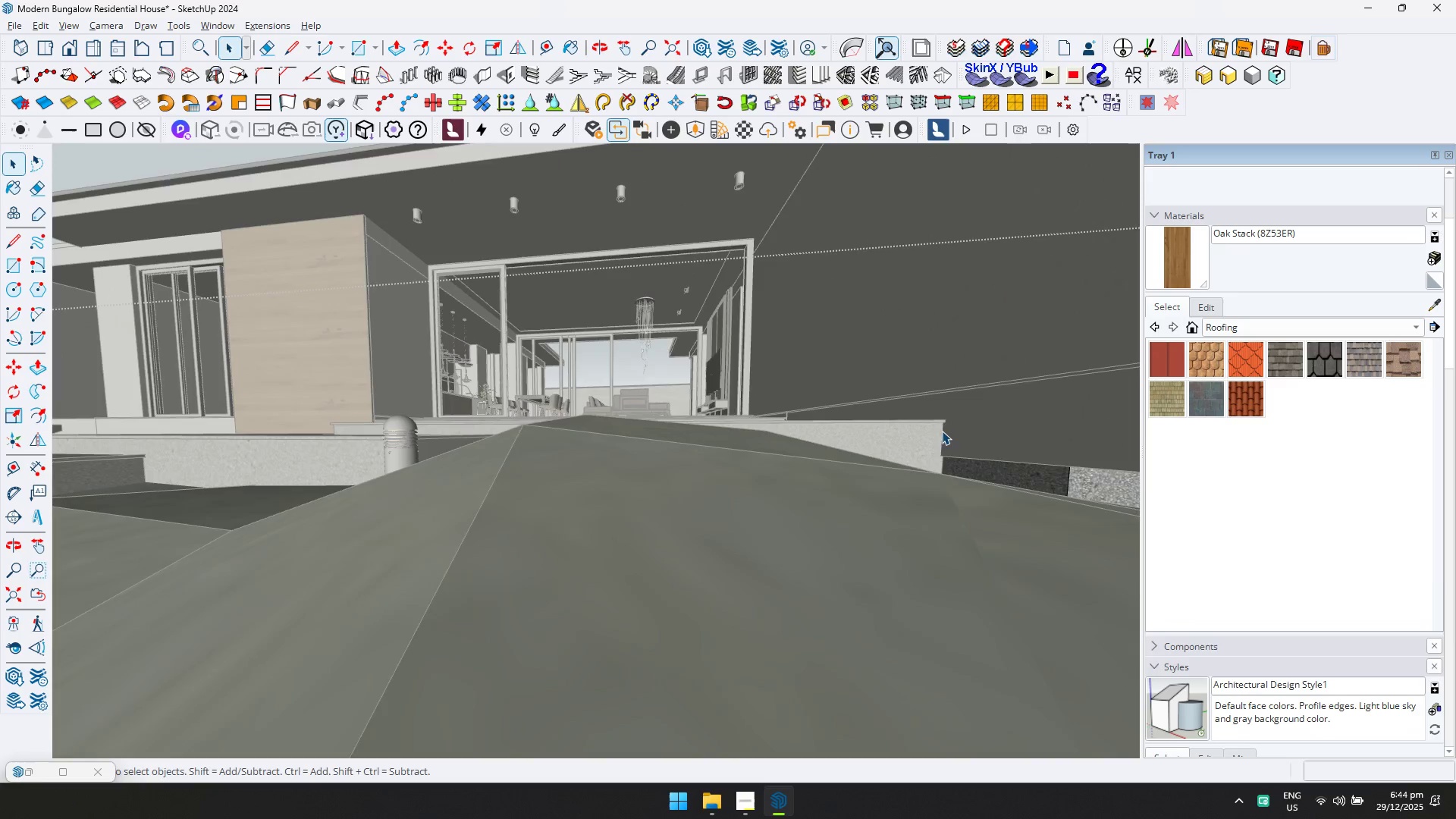 
key(Escape)
 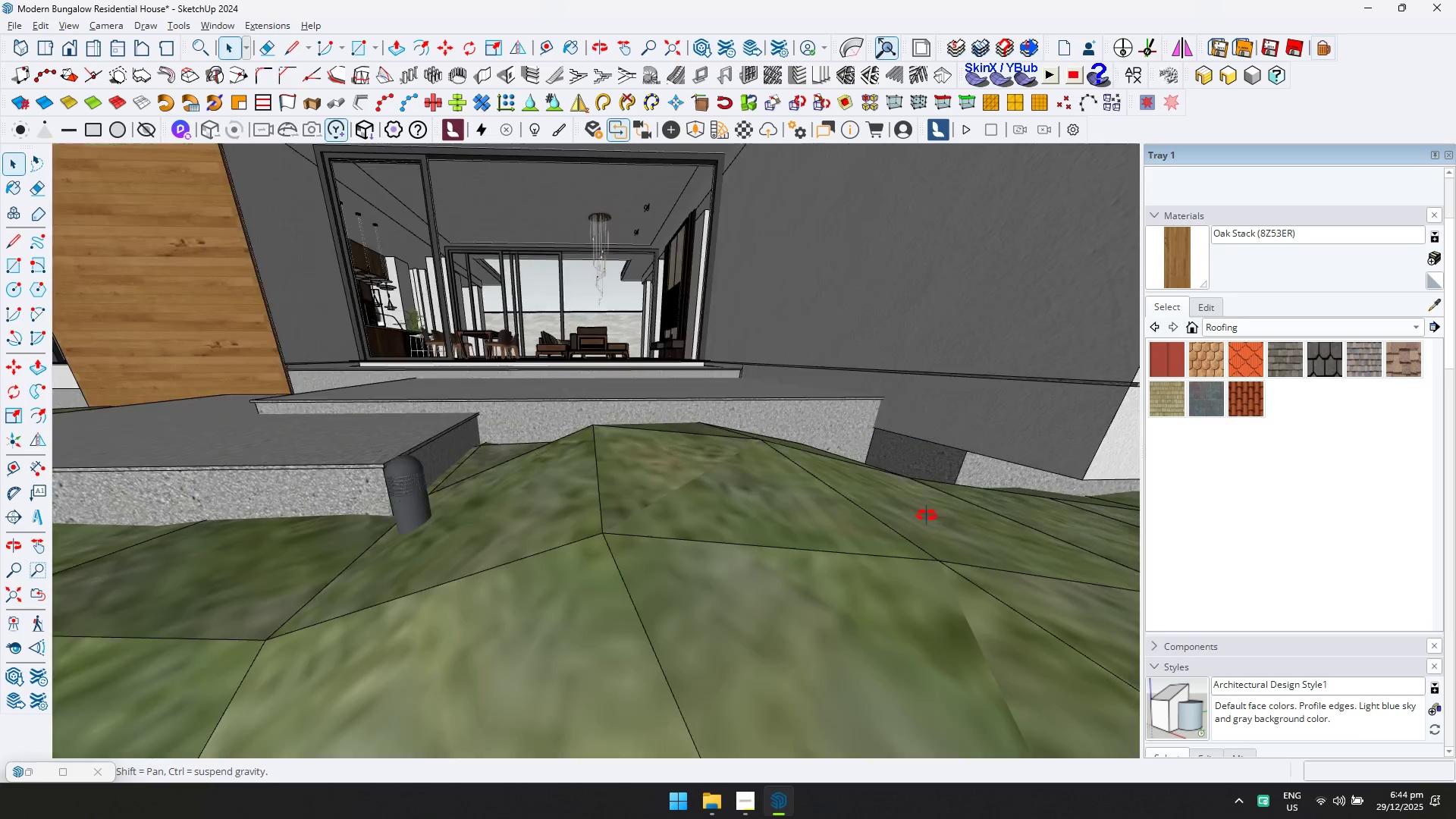 
key(Shift+ShiftLeft)
 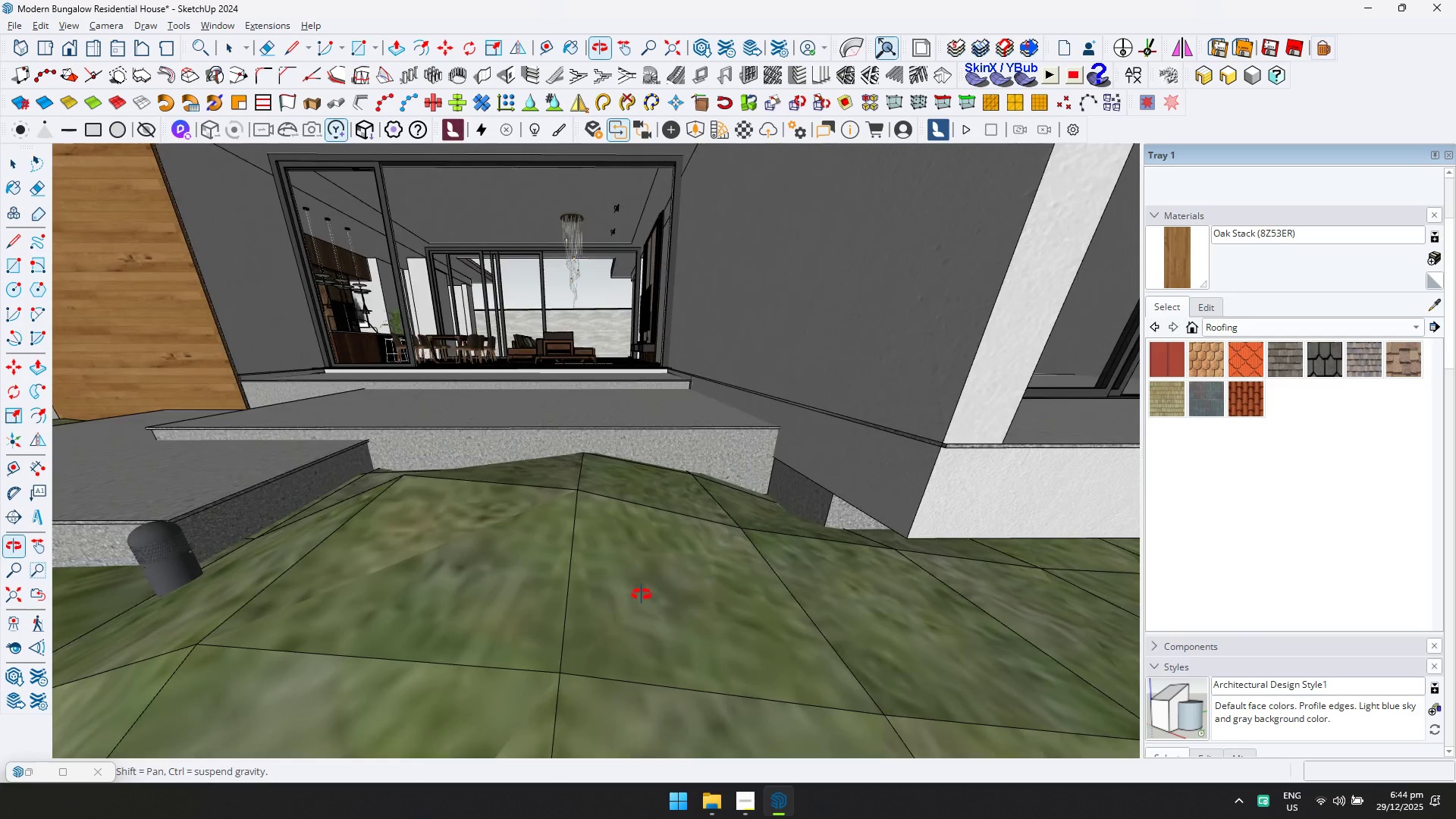 
key(Shift+ShiftLeft)
 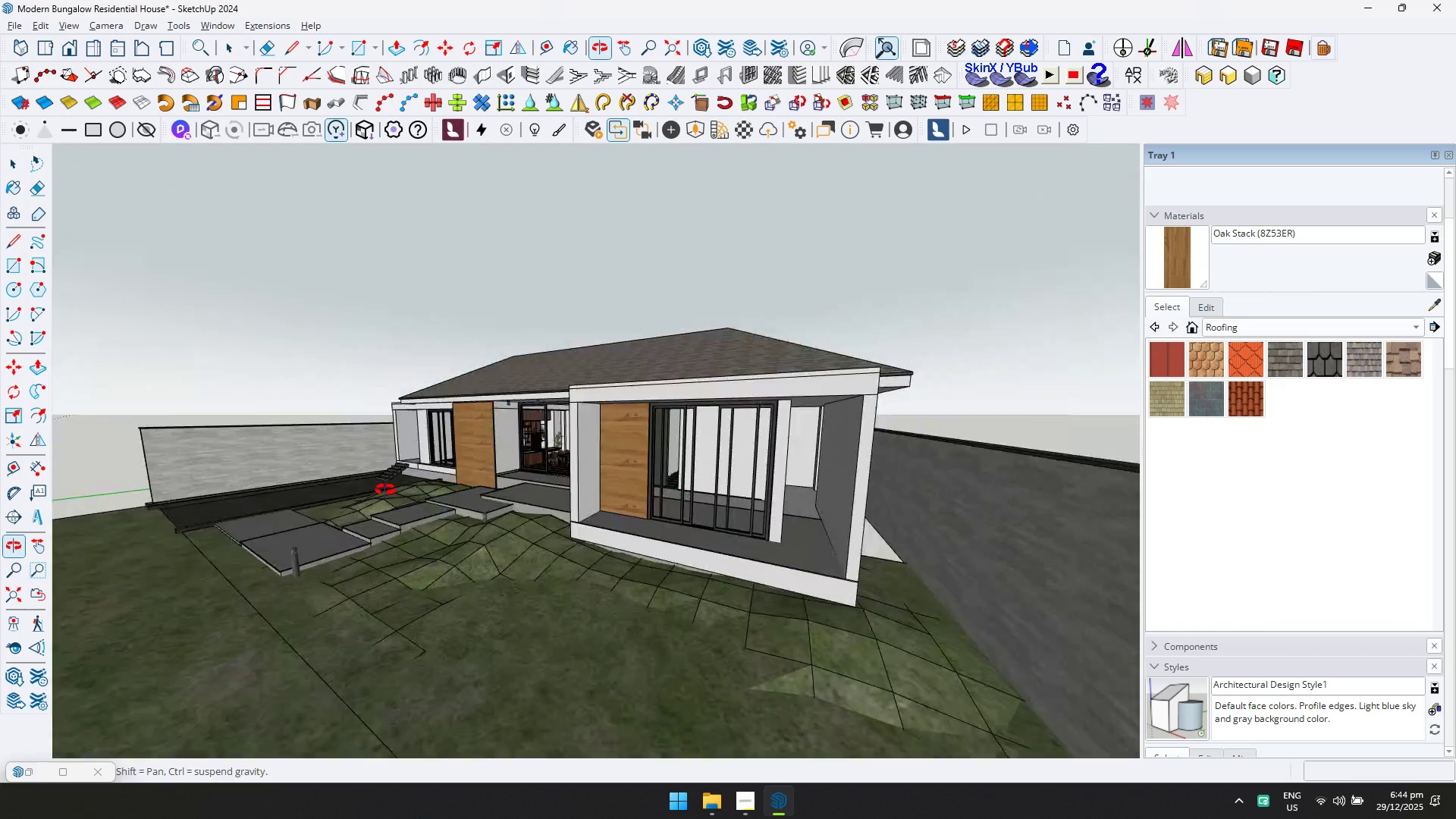 
scroll: coordinate [628, 520], scroll_direction: down, amount: 20.0
 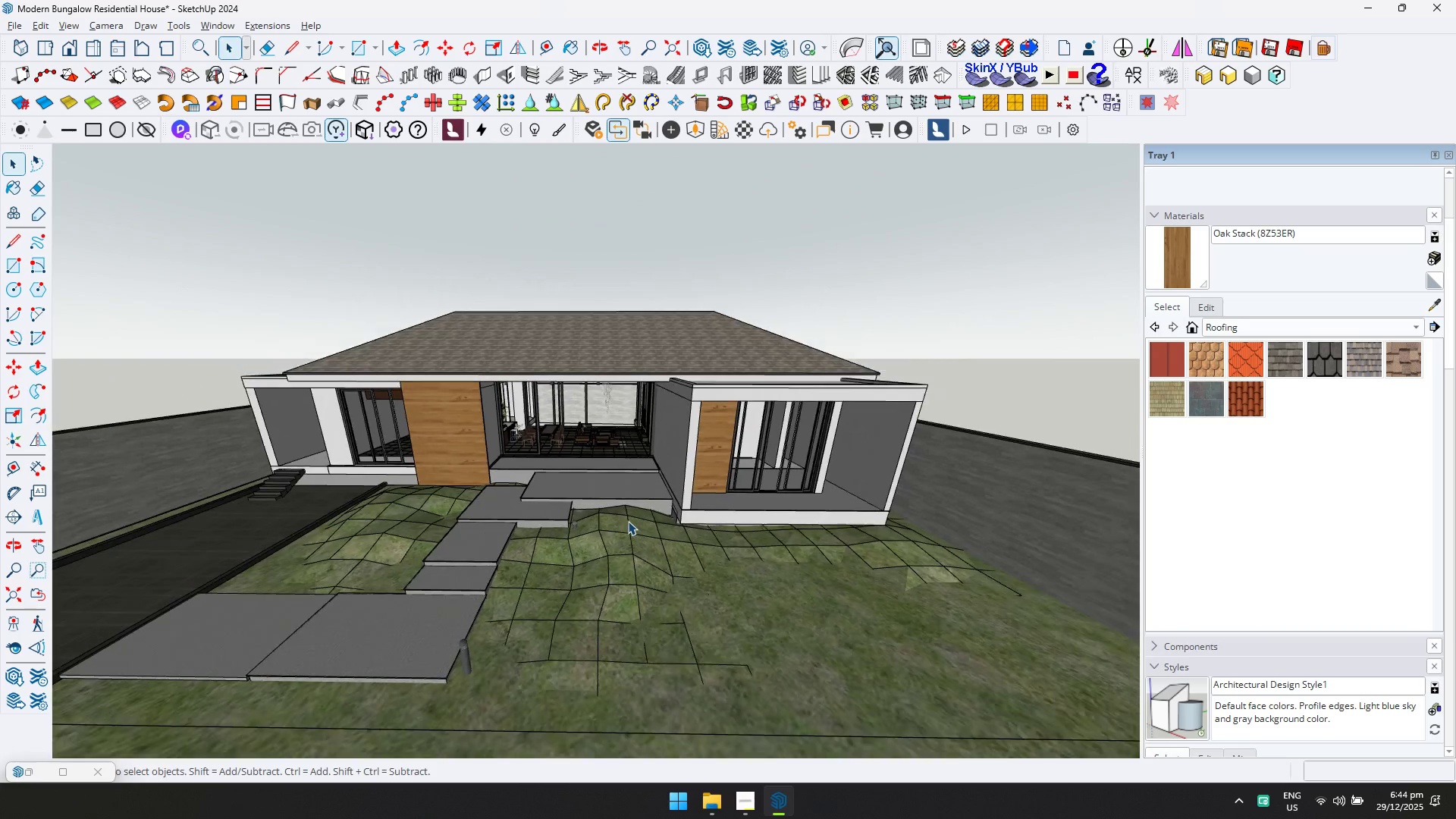 
double_click([789, 586])
 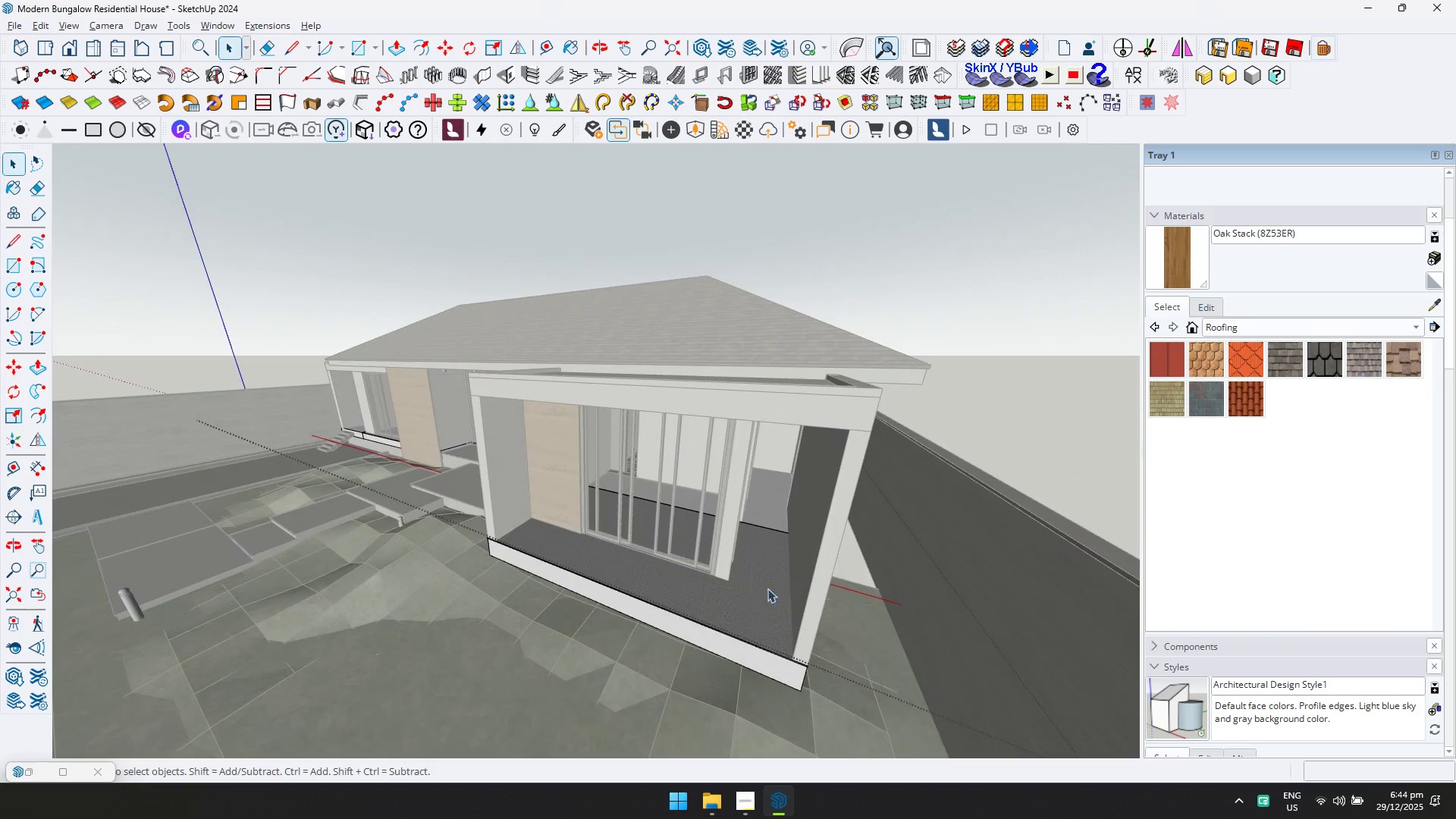 
scroll: coordinate [906, 584], scroll_direction: up, amount: 4.0
 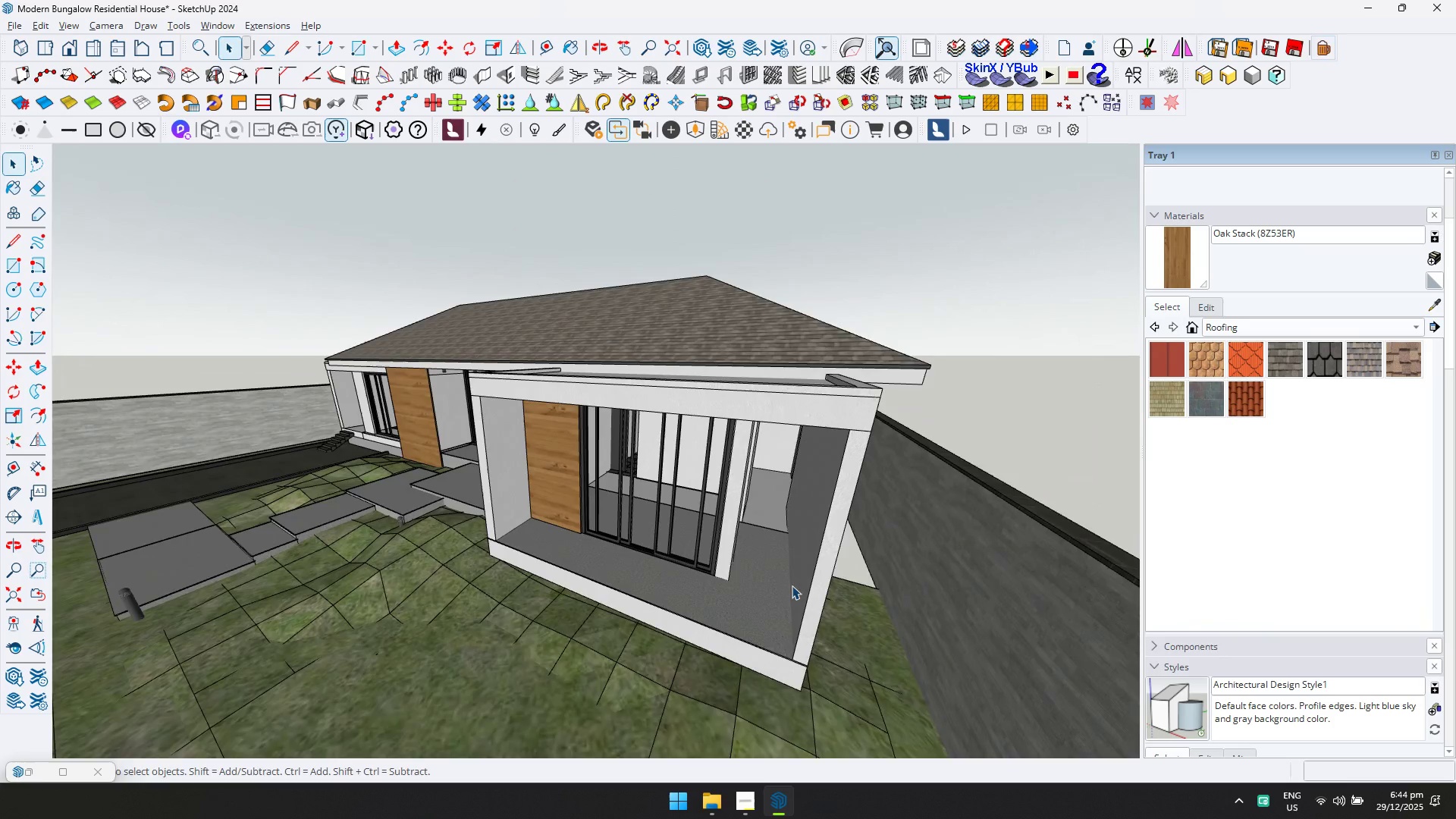 
triple_click([756, 588])
 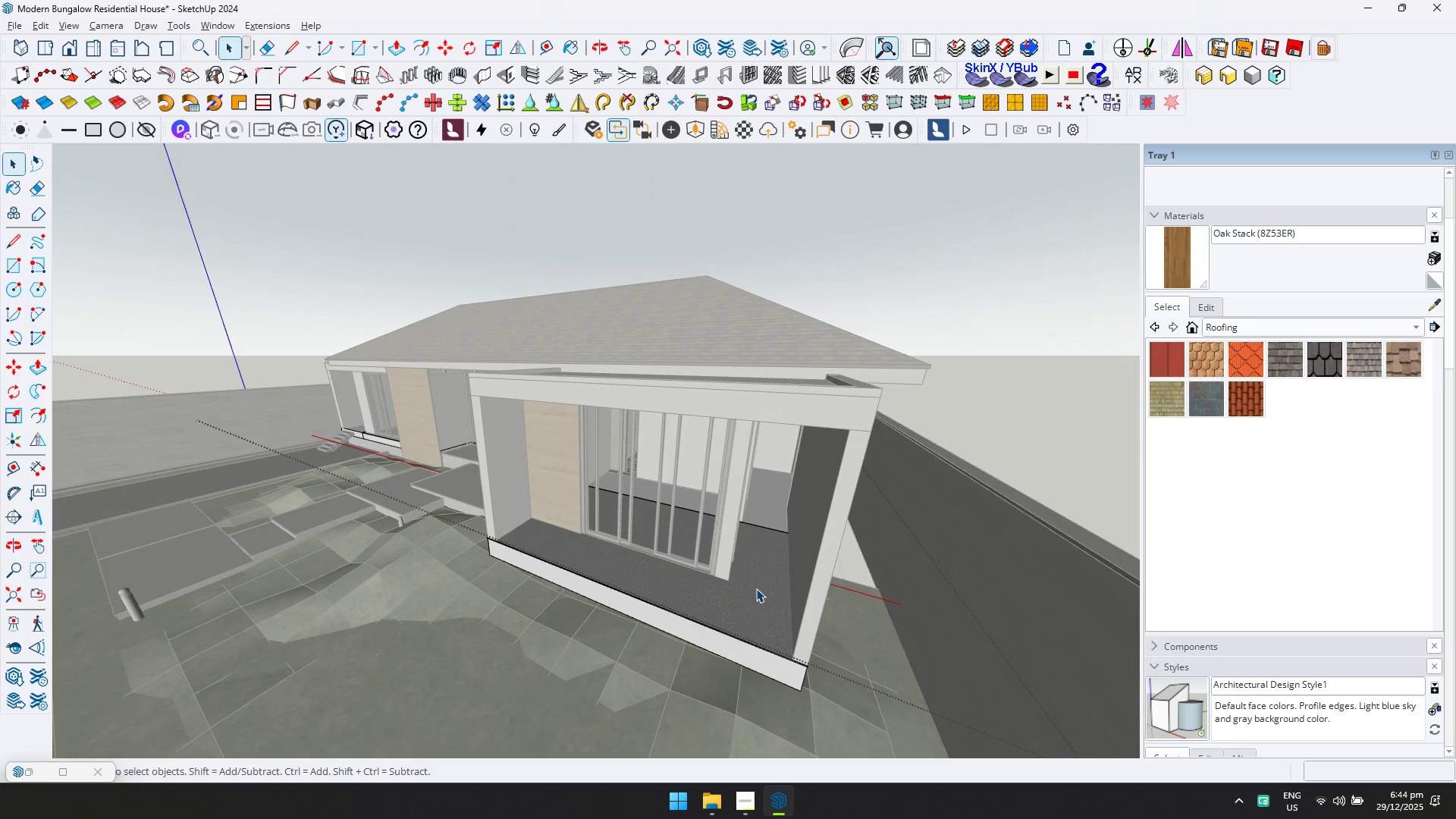 
triple_click([756, 588])
 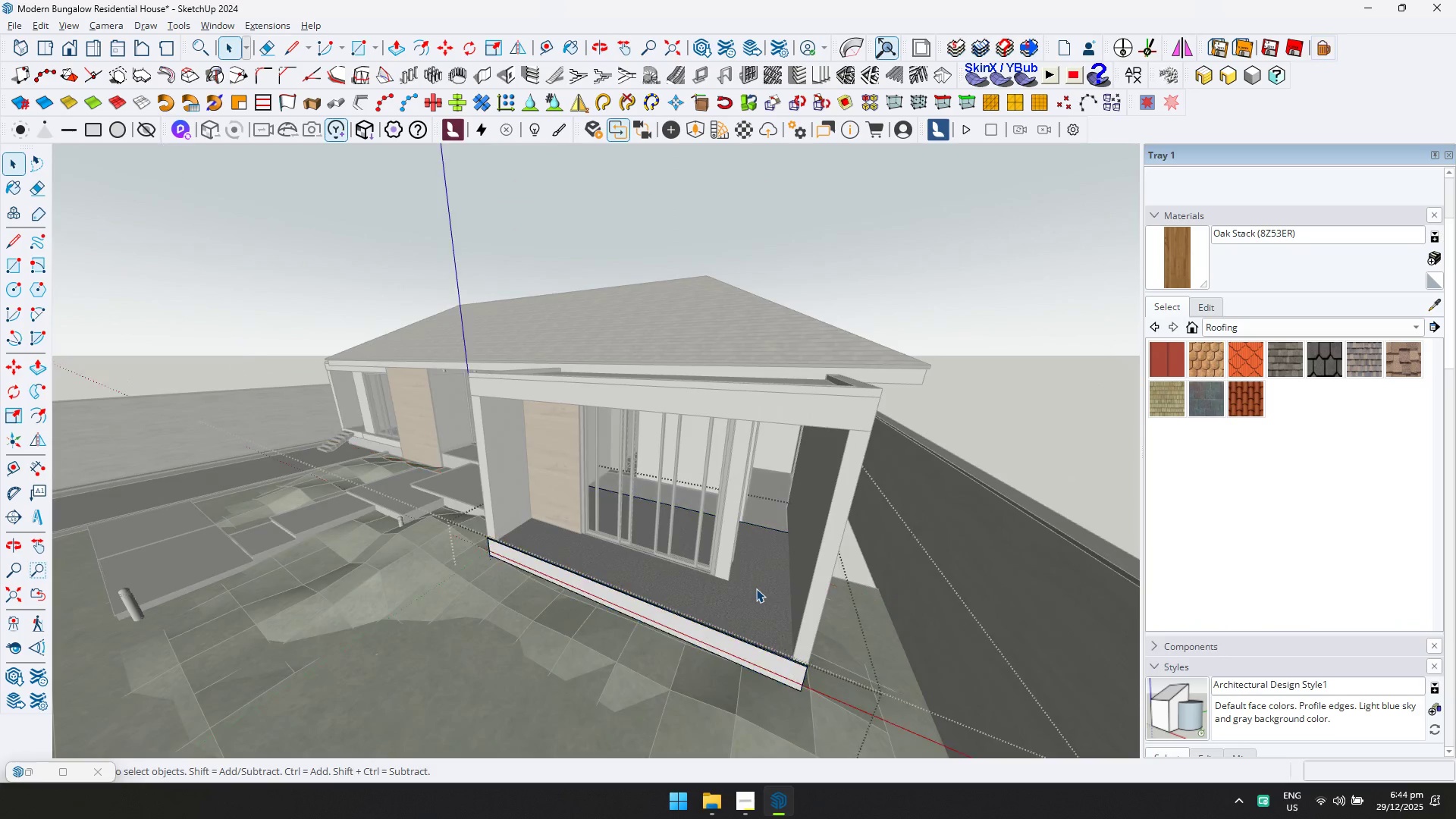 
left_click([756, 588])
 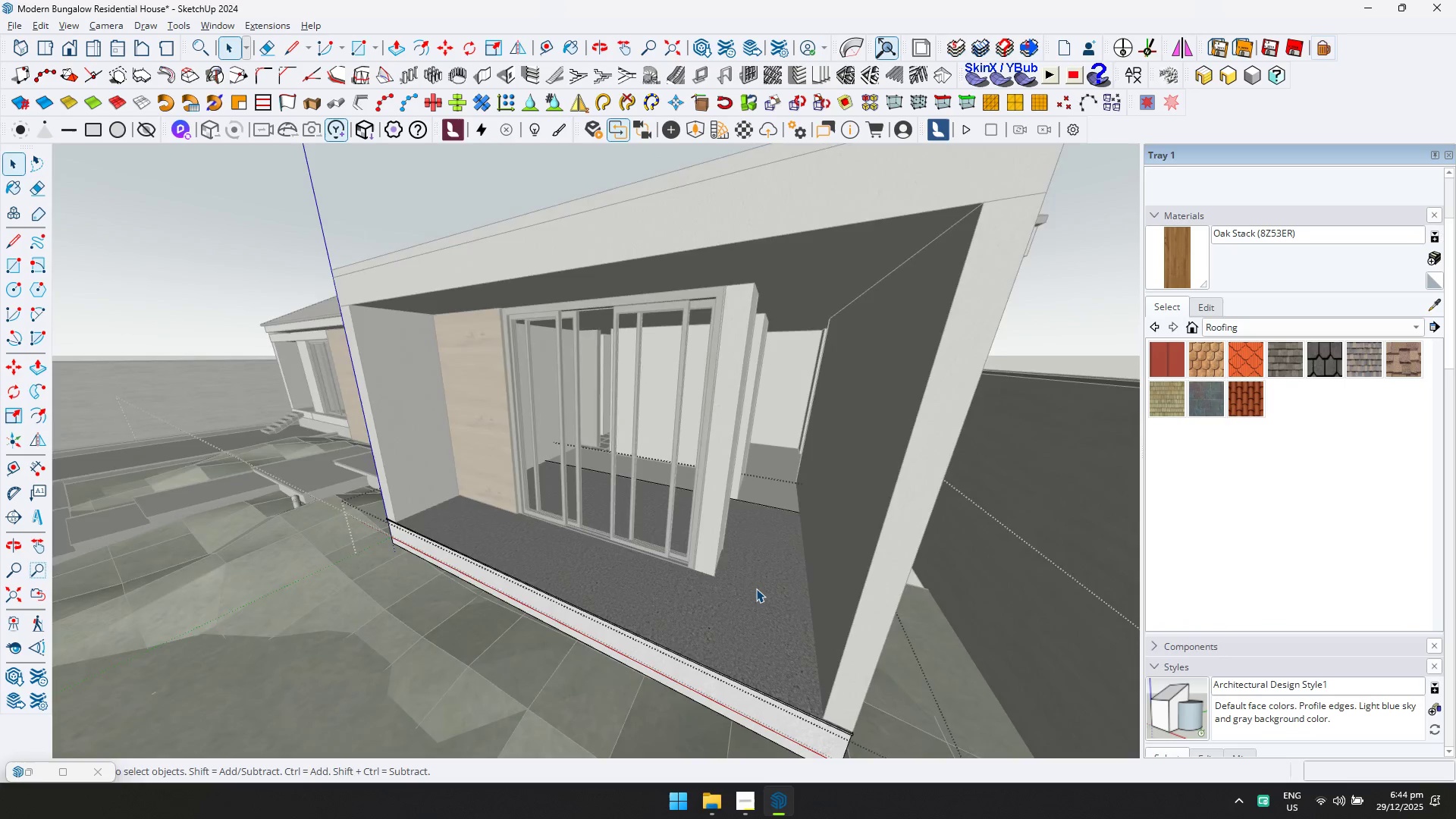 
key(D)
 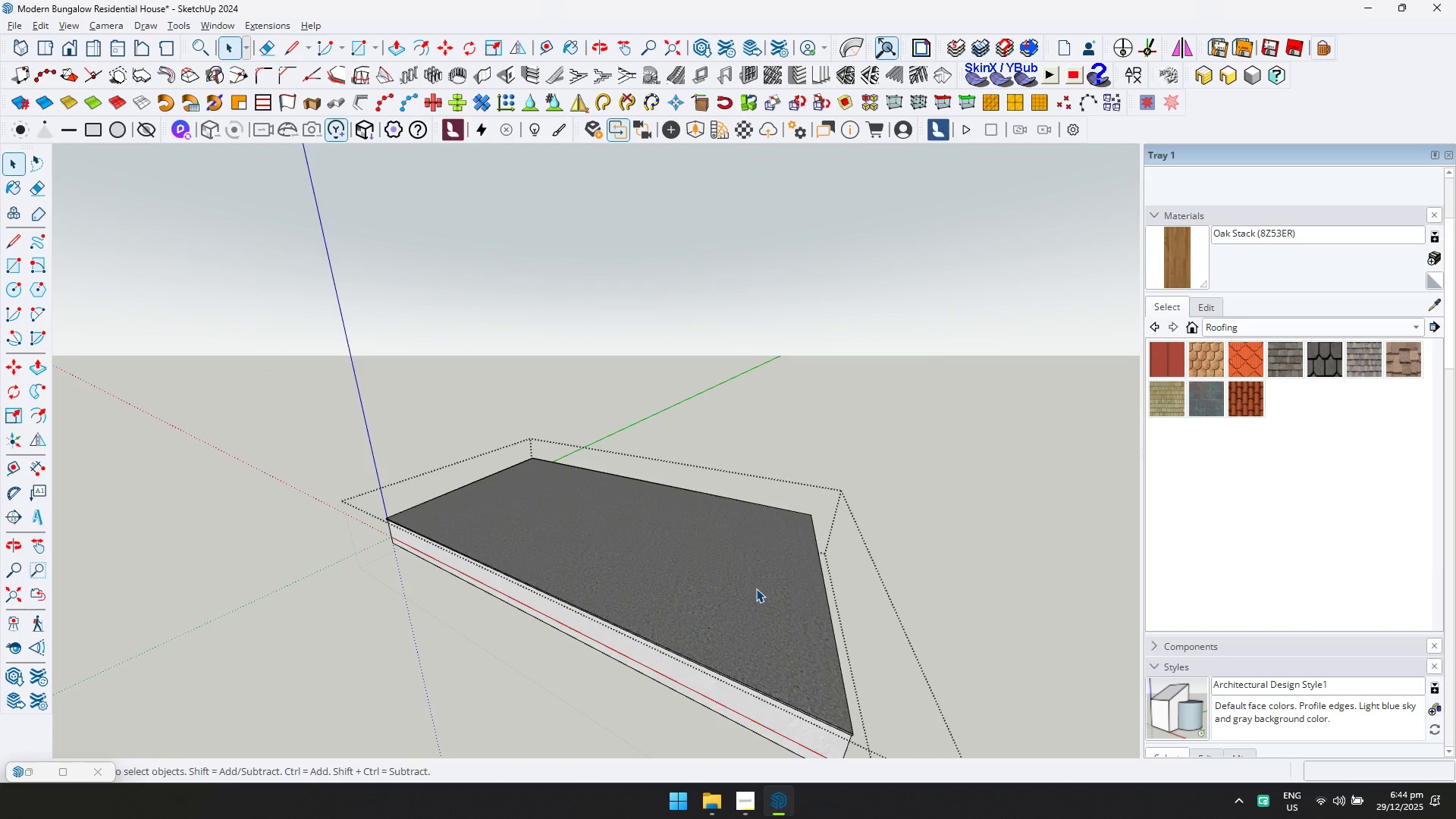 
scroll: coordinate [756, 588], scroll_direction: up, amount: 5.0
 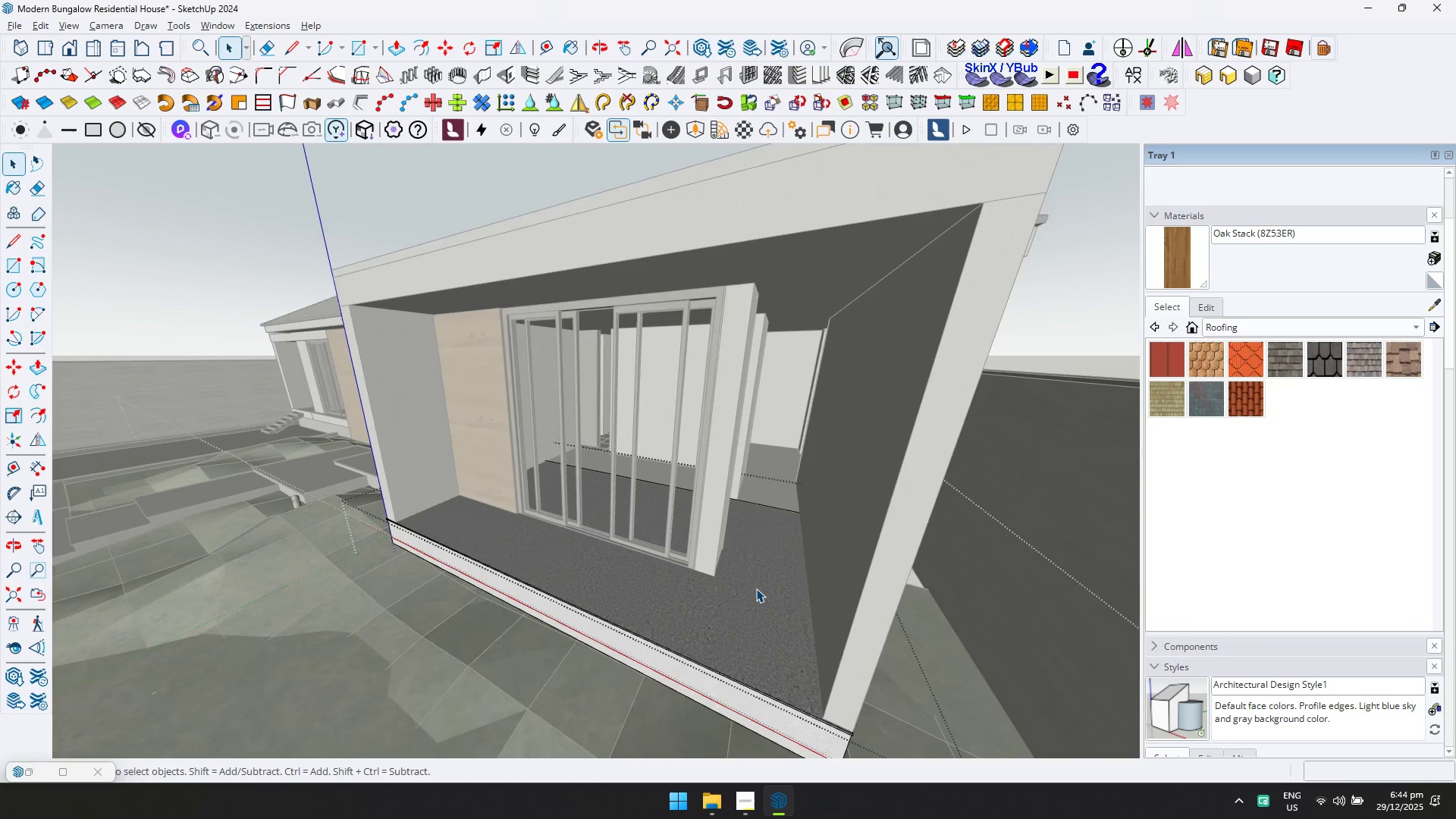 
double_click([756, 588])
 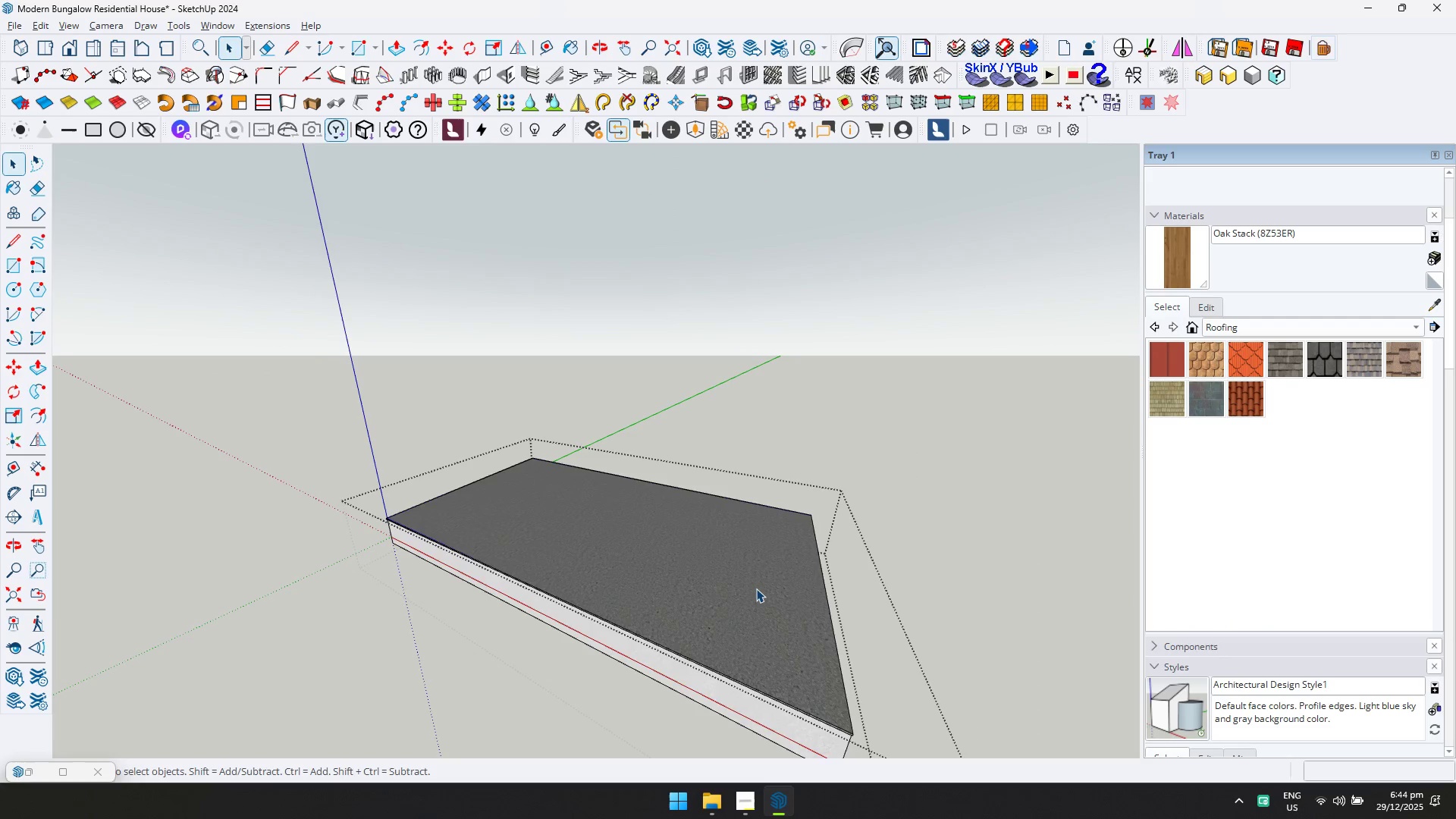 
triple_click([756, 588])
 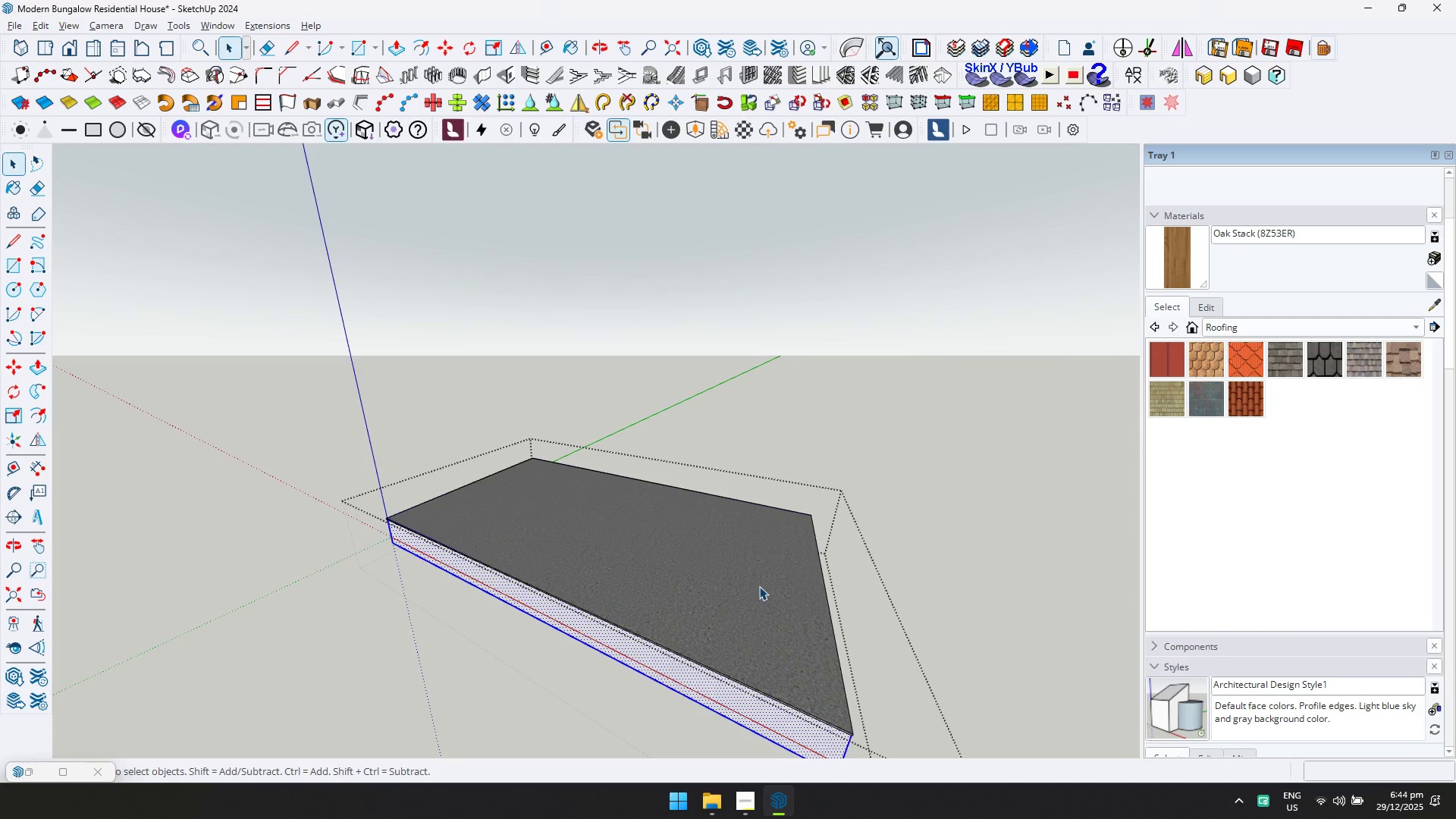 
triple_click([764, 580])
 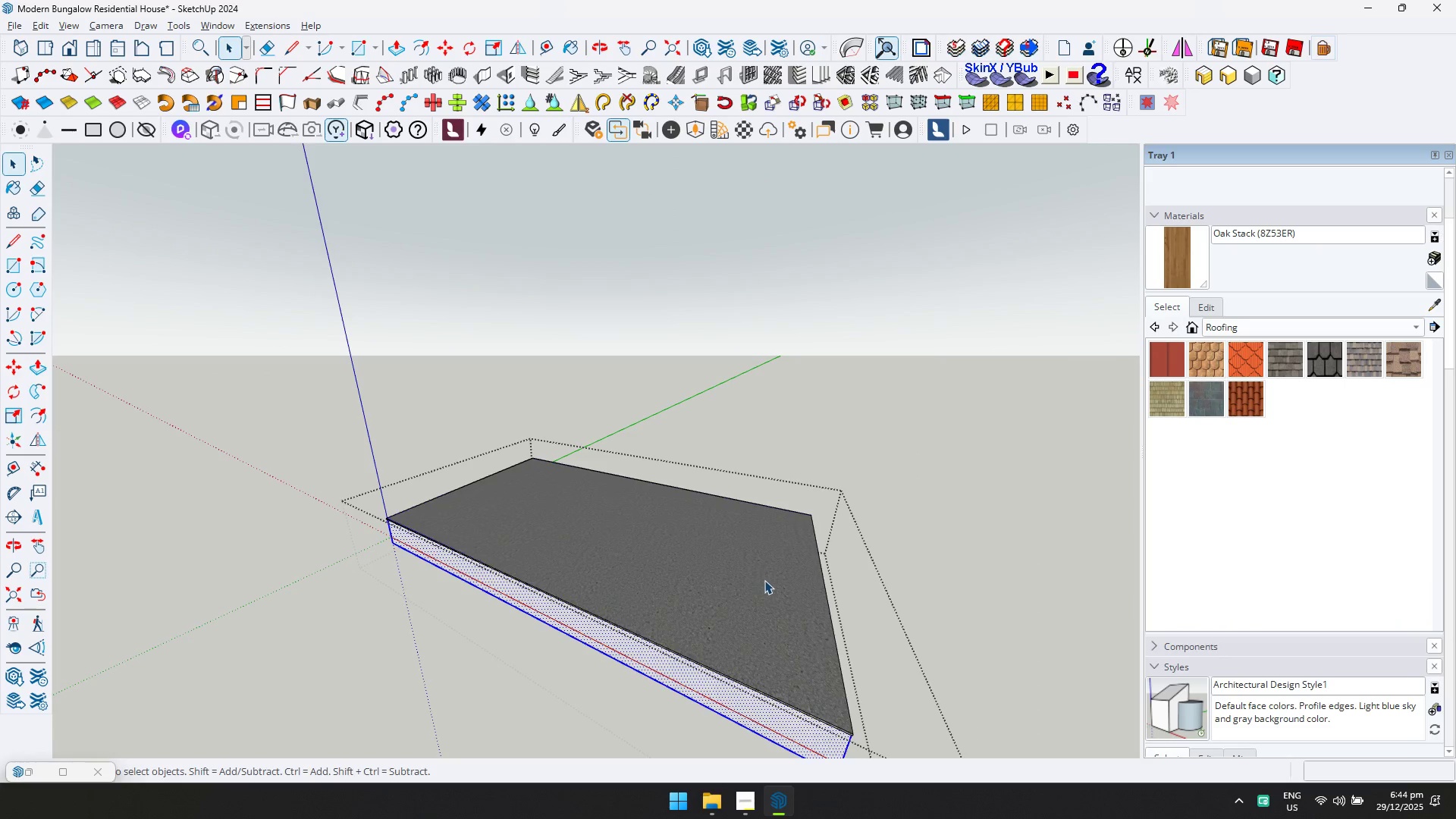 
triple_click([764, 580])
 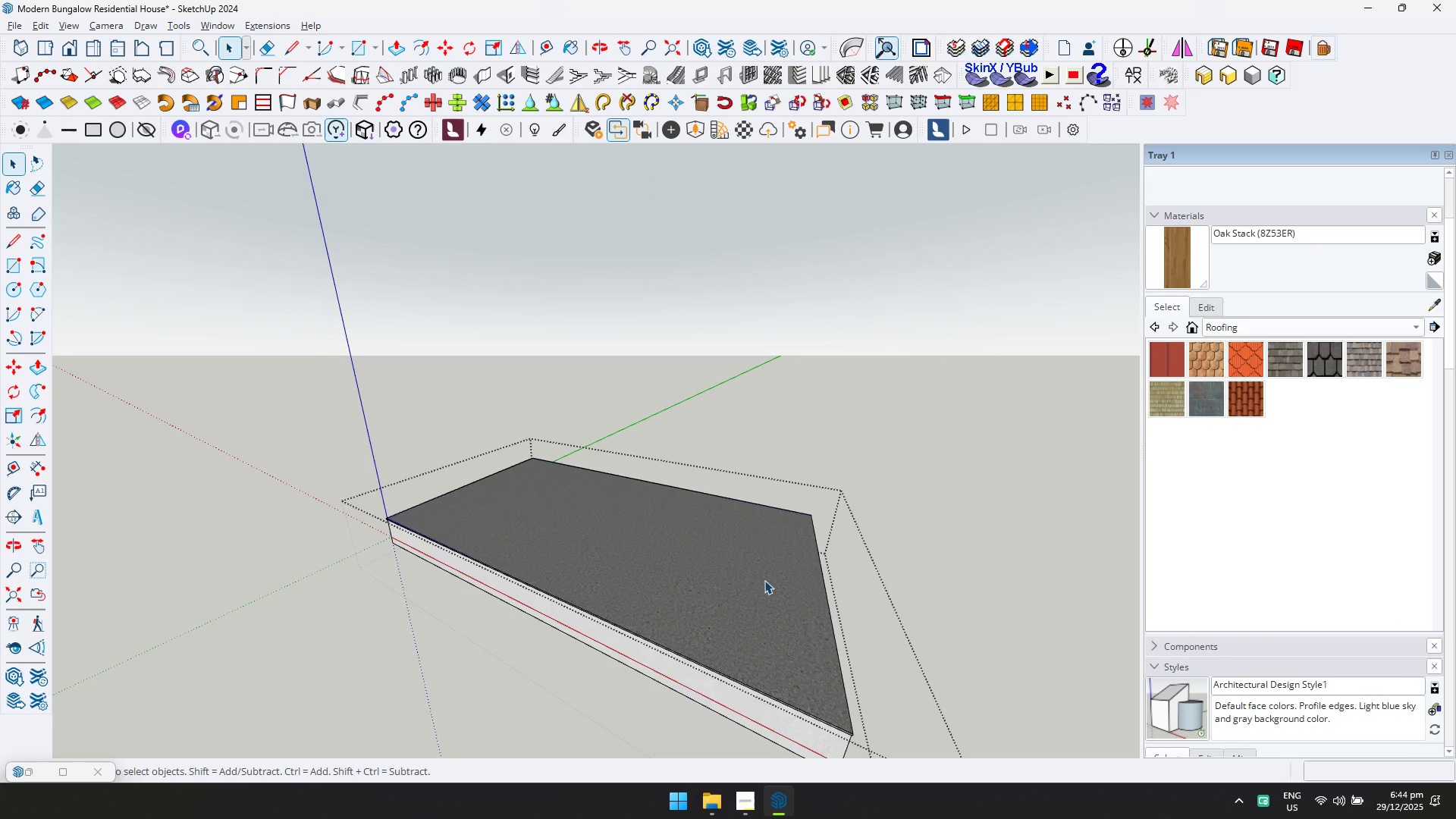 
triple_click([744, 547])
 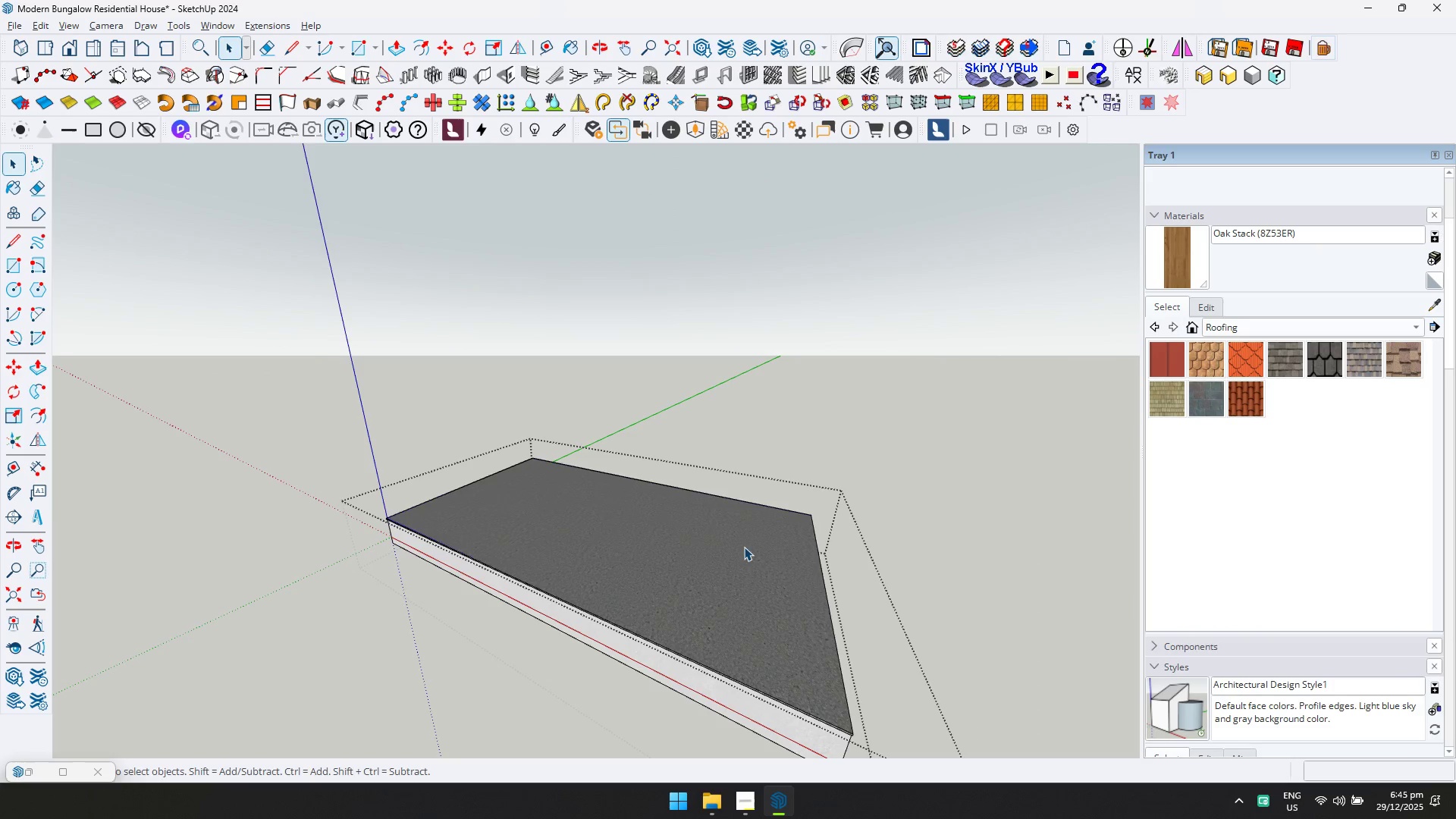 
triple_click([744, 547])
 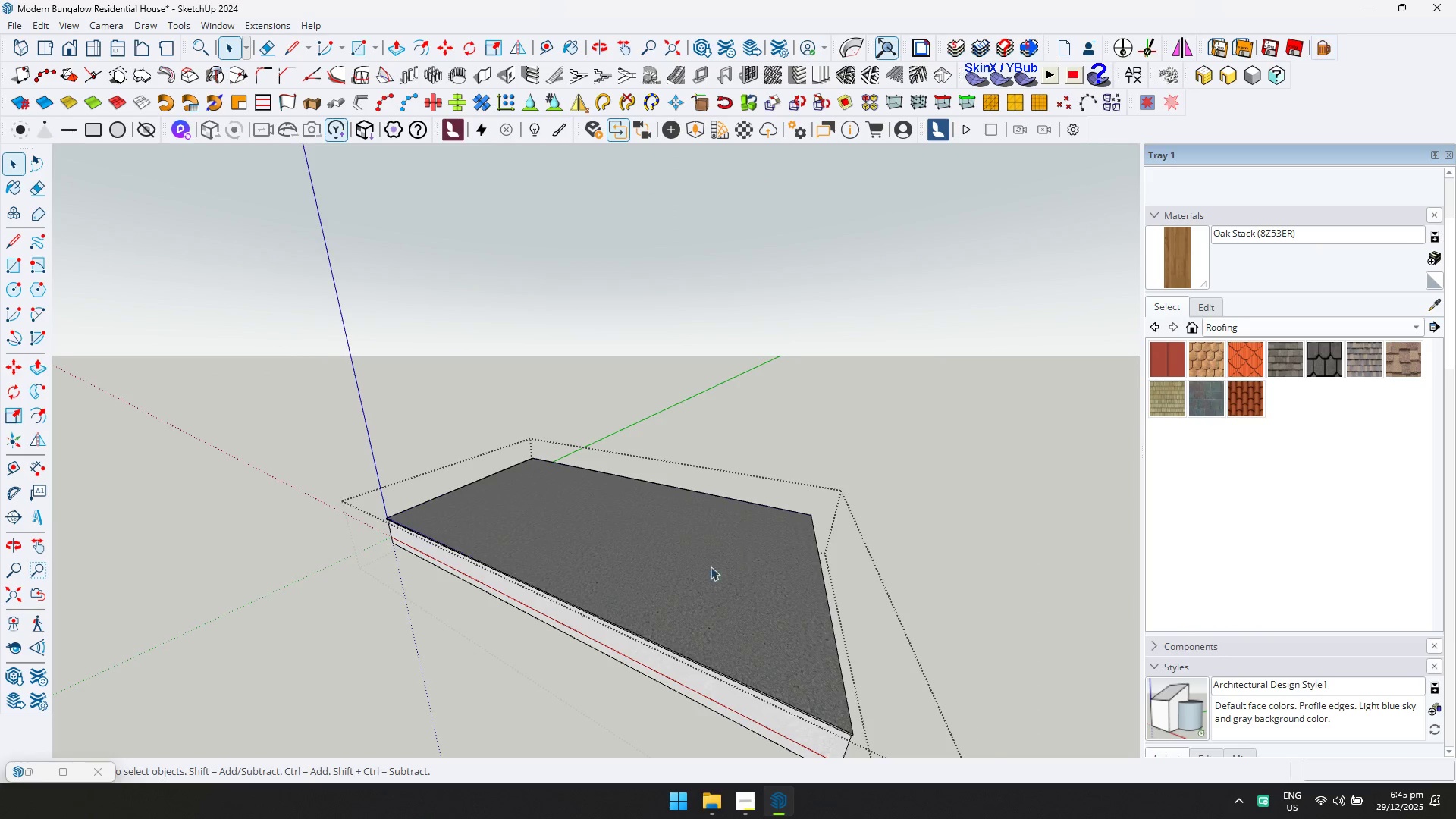 
double_click([694, 578])
 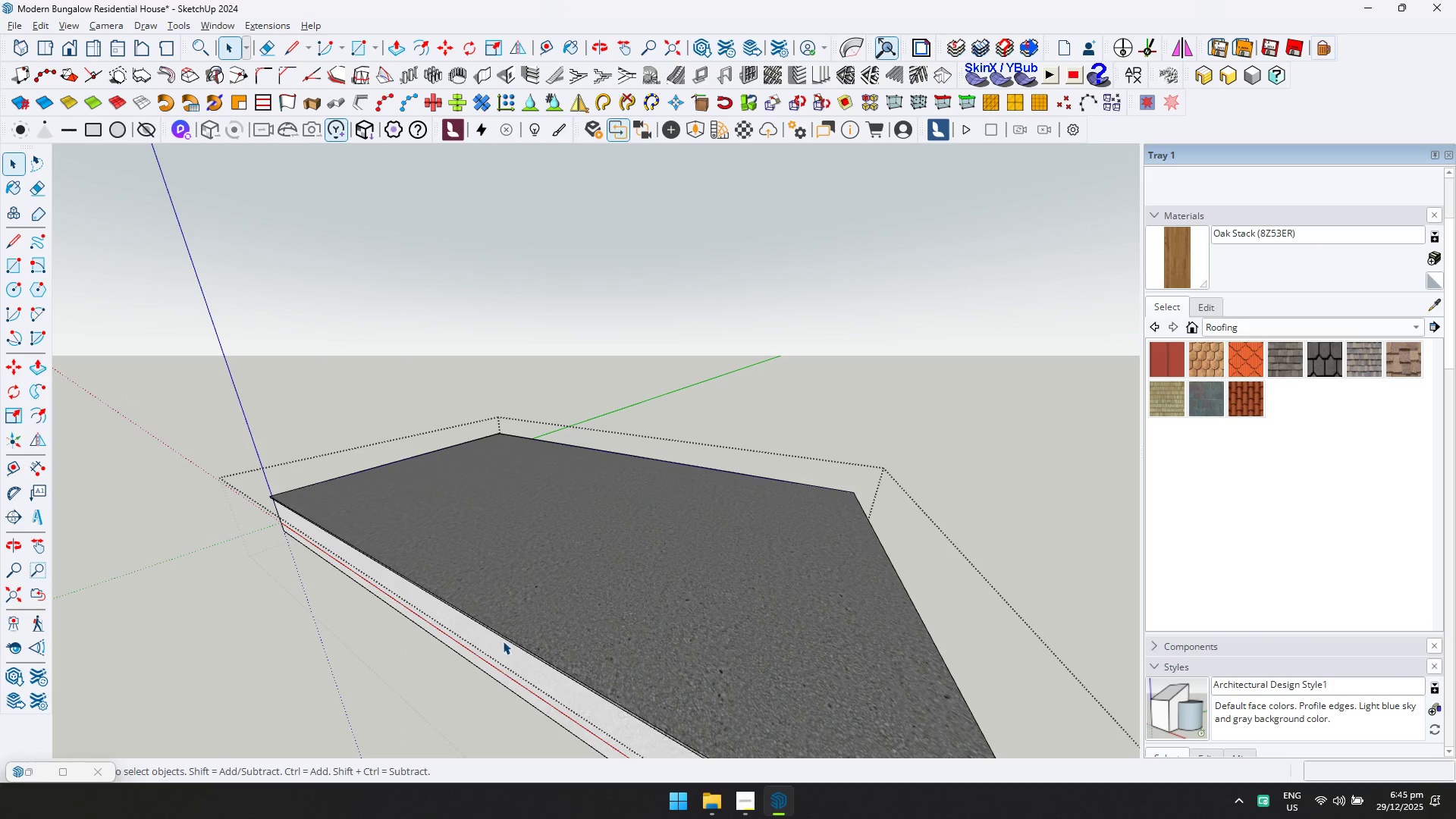 
scroll: coordinate [694, 578], scroll_direction: up, amount: 5.0
 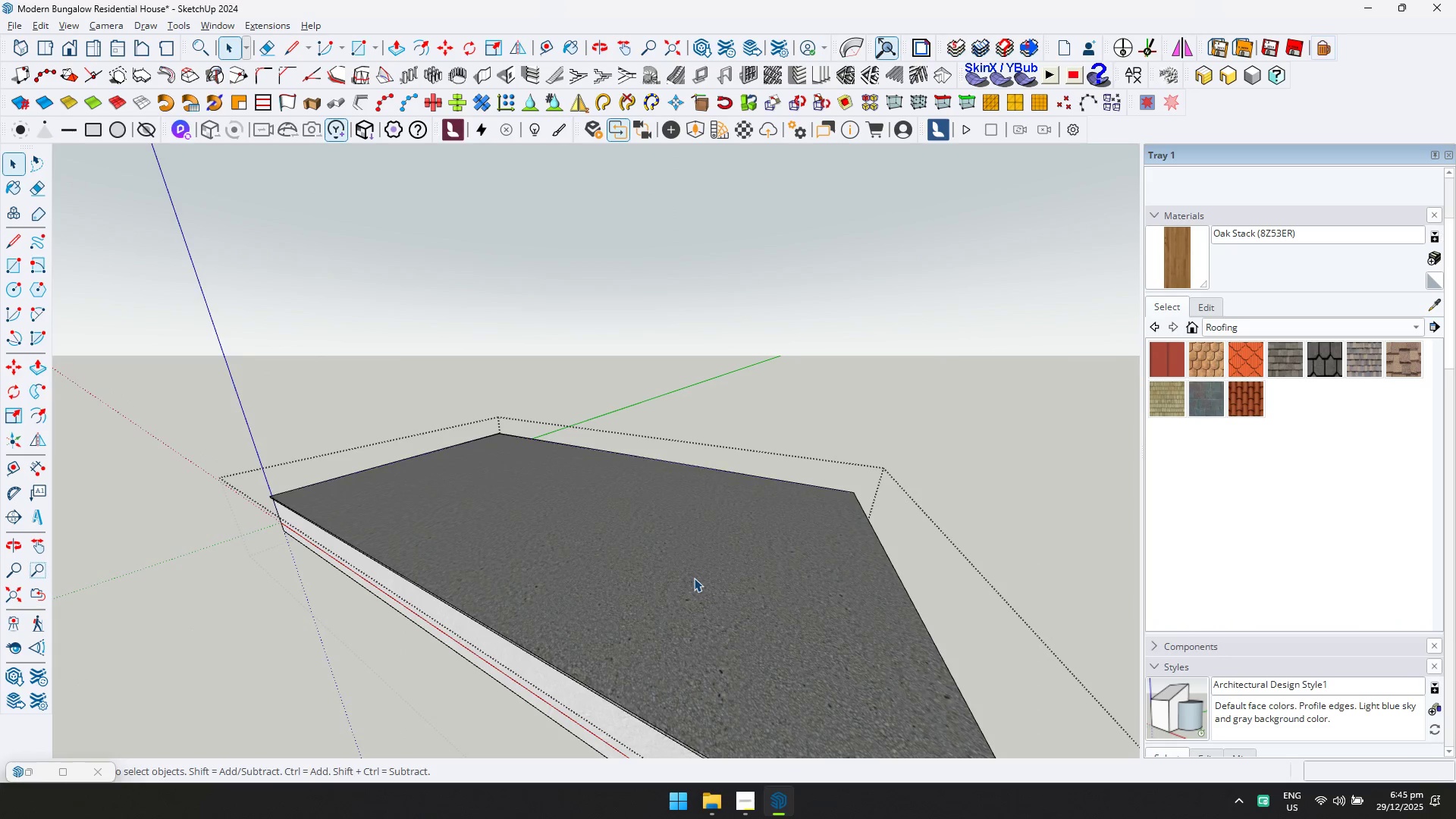 
triple_click([495, 642])
 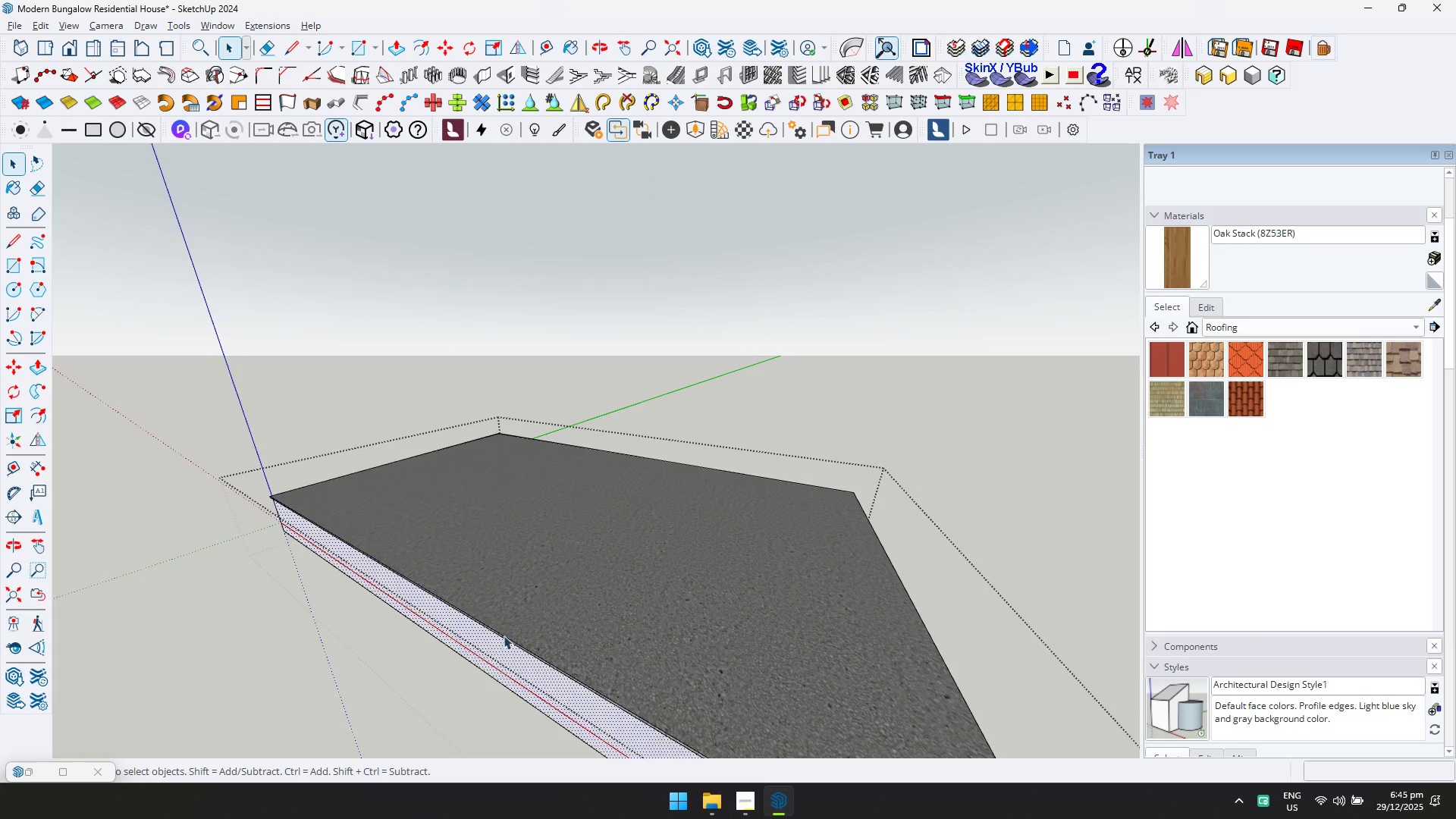 
key(Escape)
 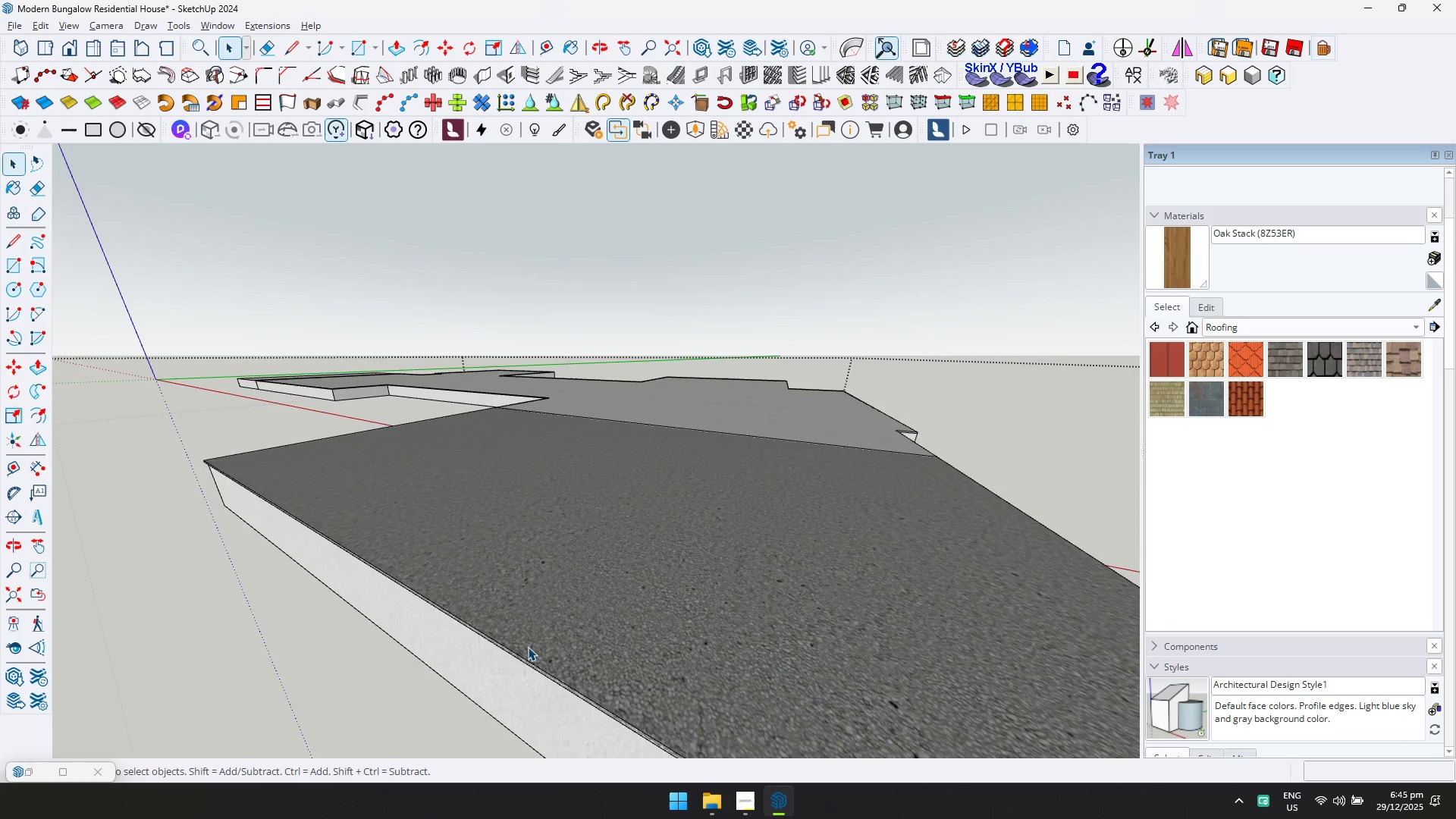 
double_click([528, 647])
 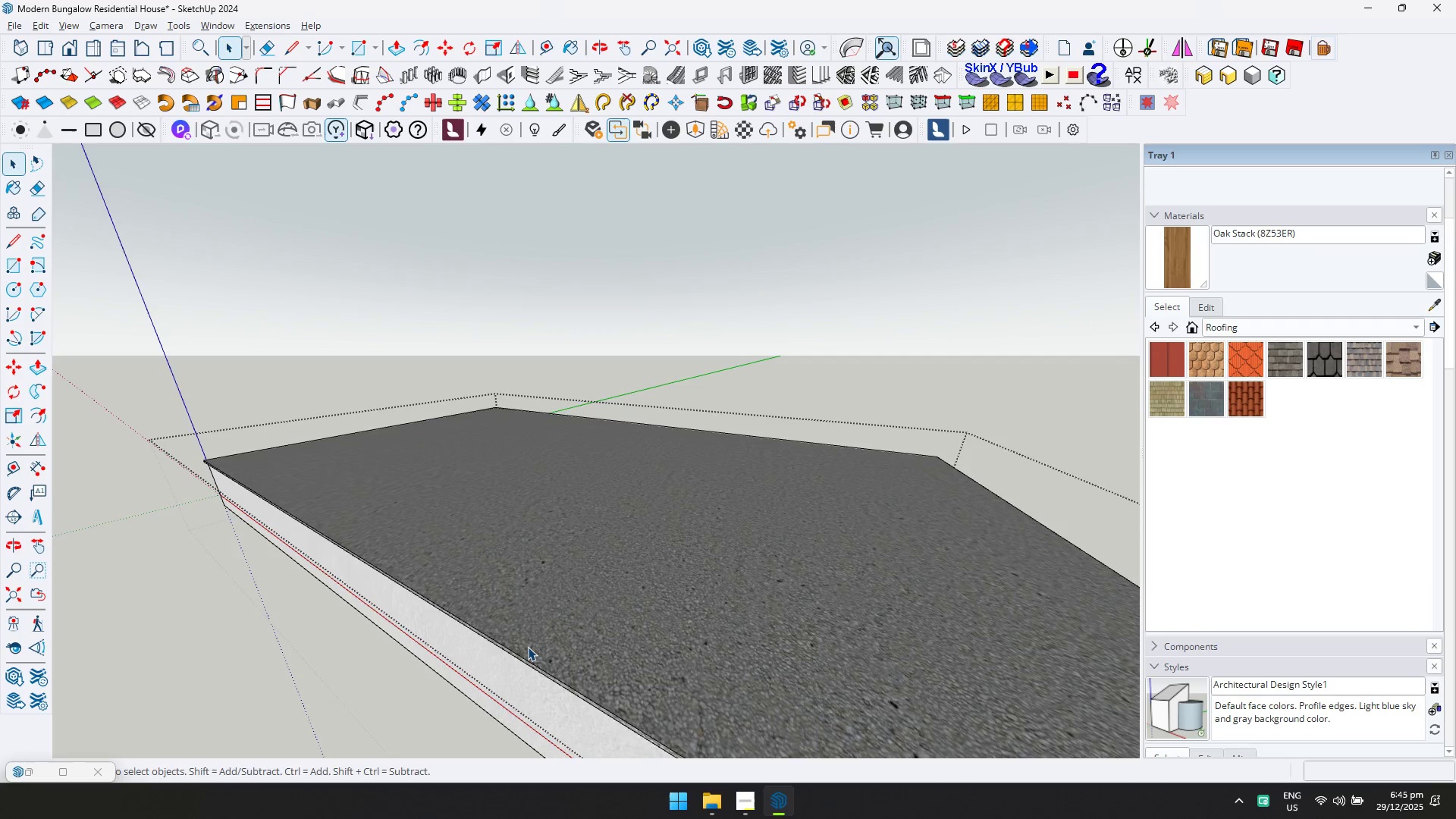 
scroll: coordinate [528, 635], scroll_direction: up, amount: 6.0
 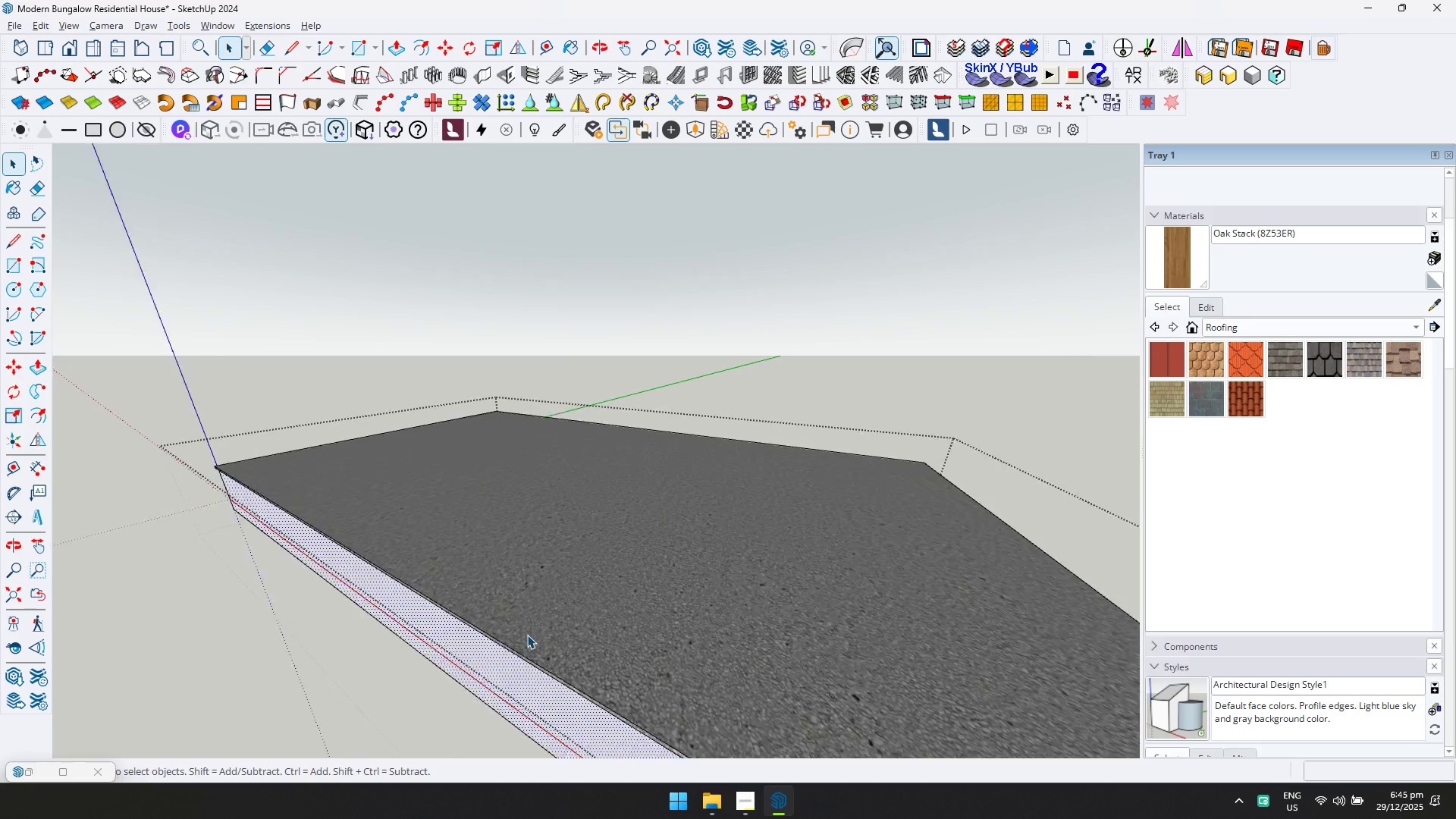 
triple_click([528, 647])
 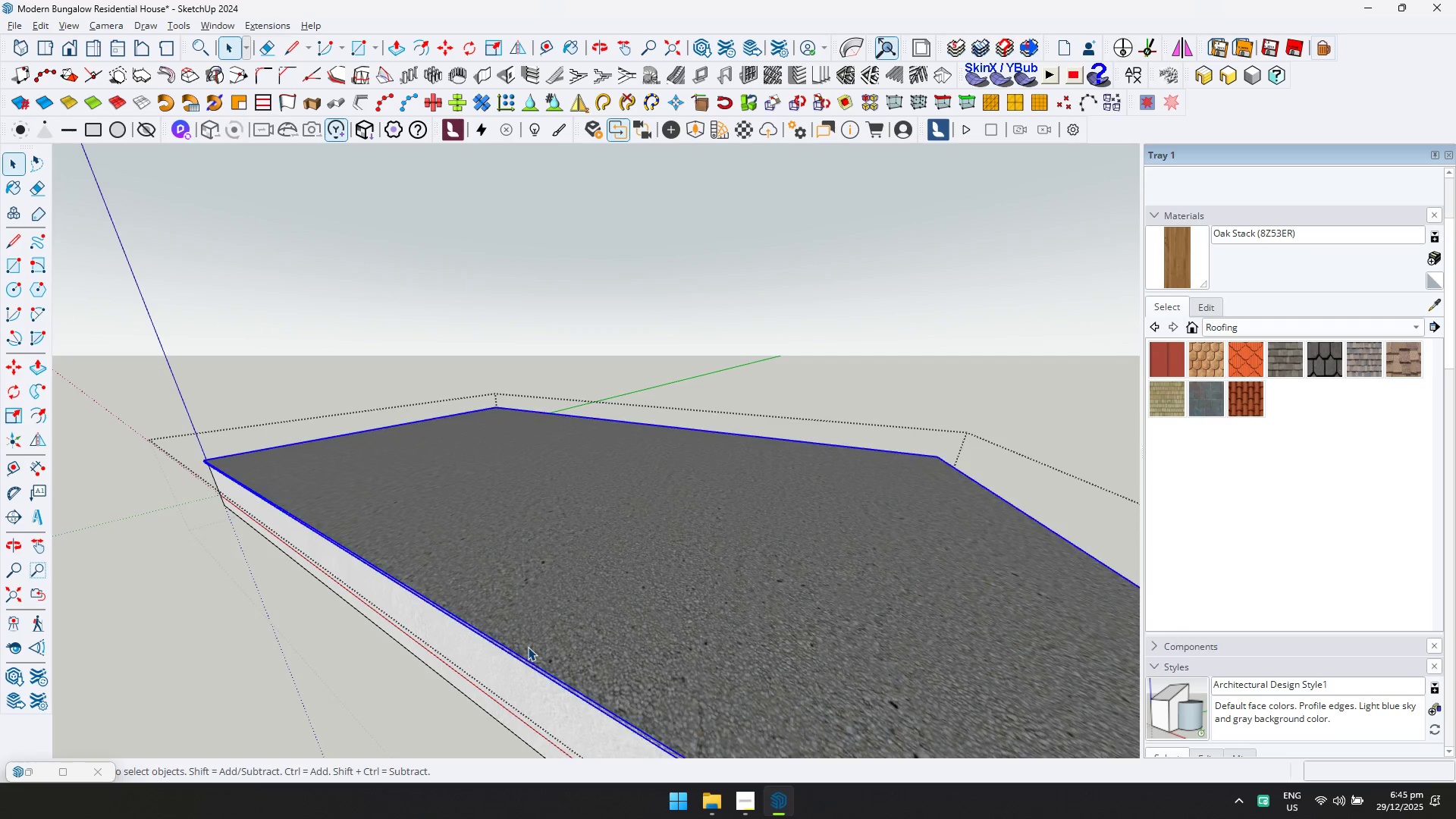 
triple_click([528, 647])
 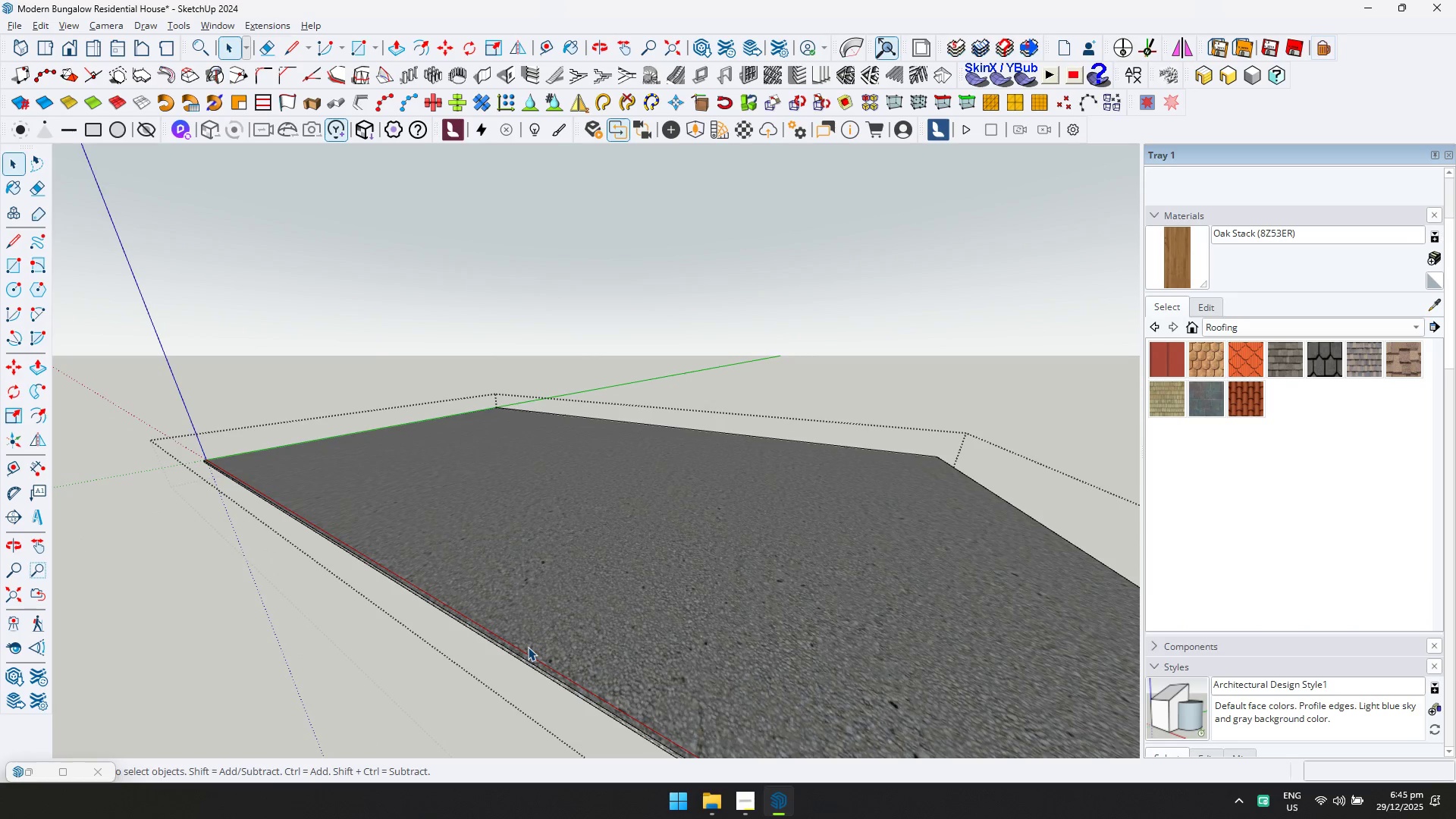 
triple_click([528, 647])
 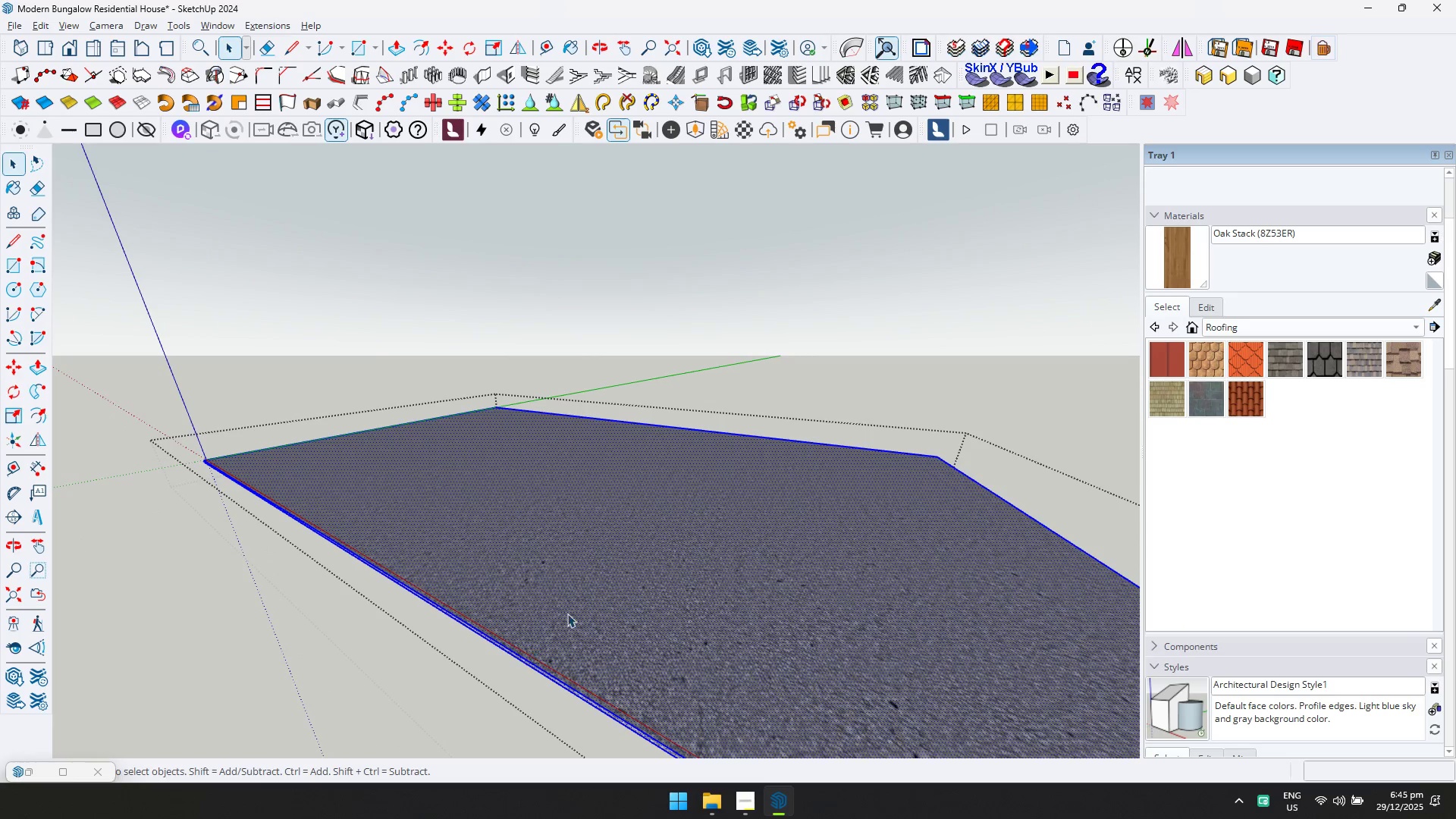 
scroll: coordinate [686, 504], scroll_direction: down, amount: 10.0
 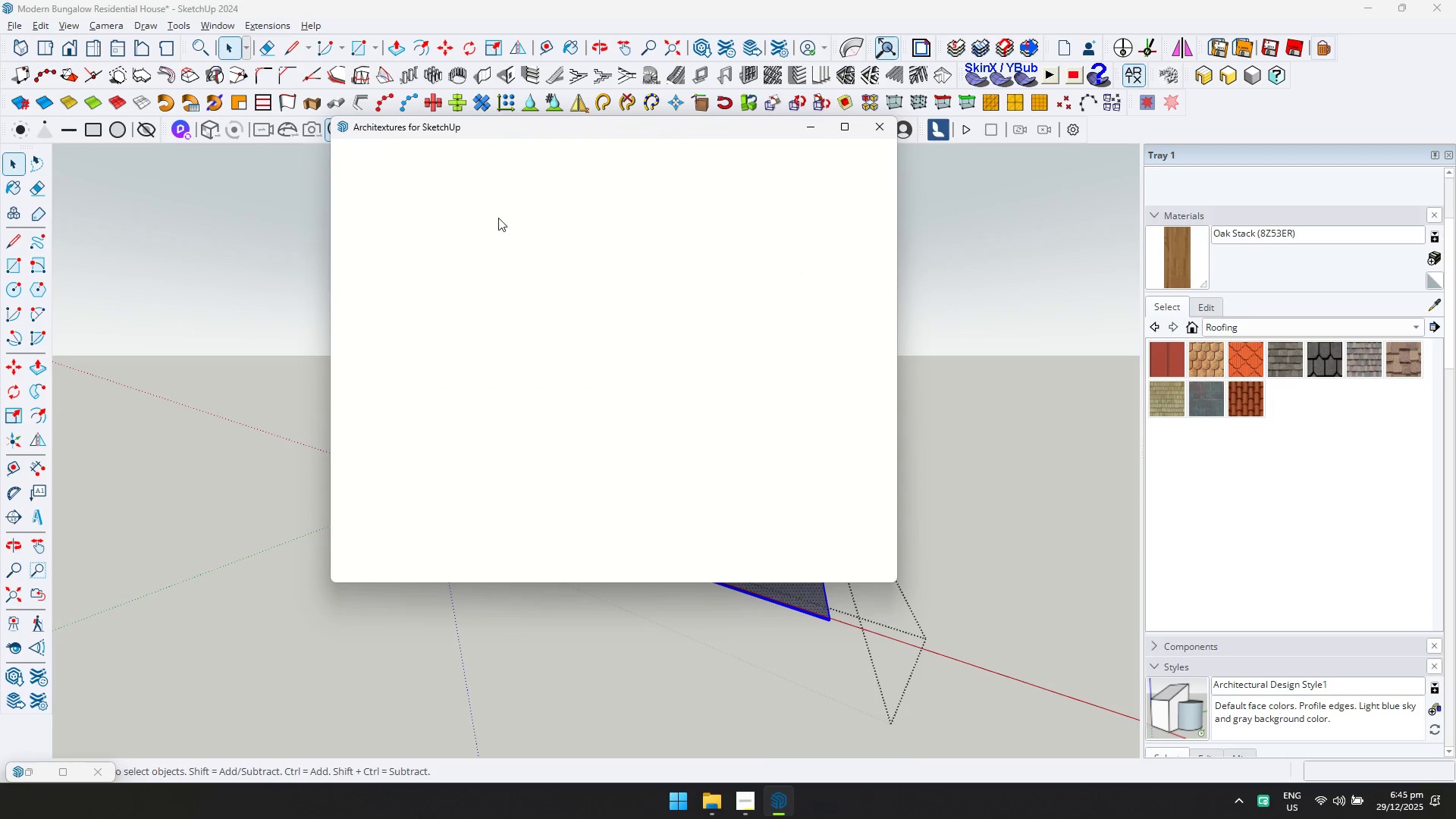 
left_click([468, 179])
 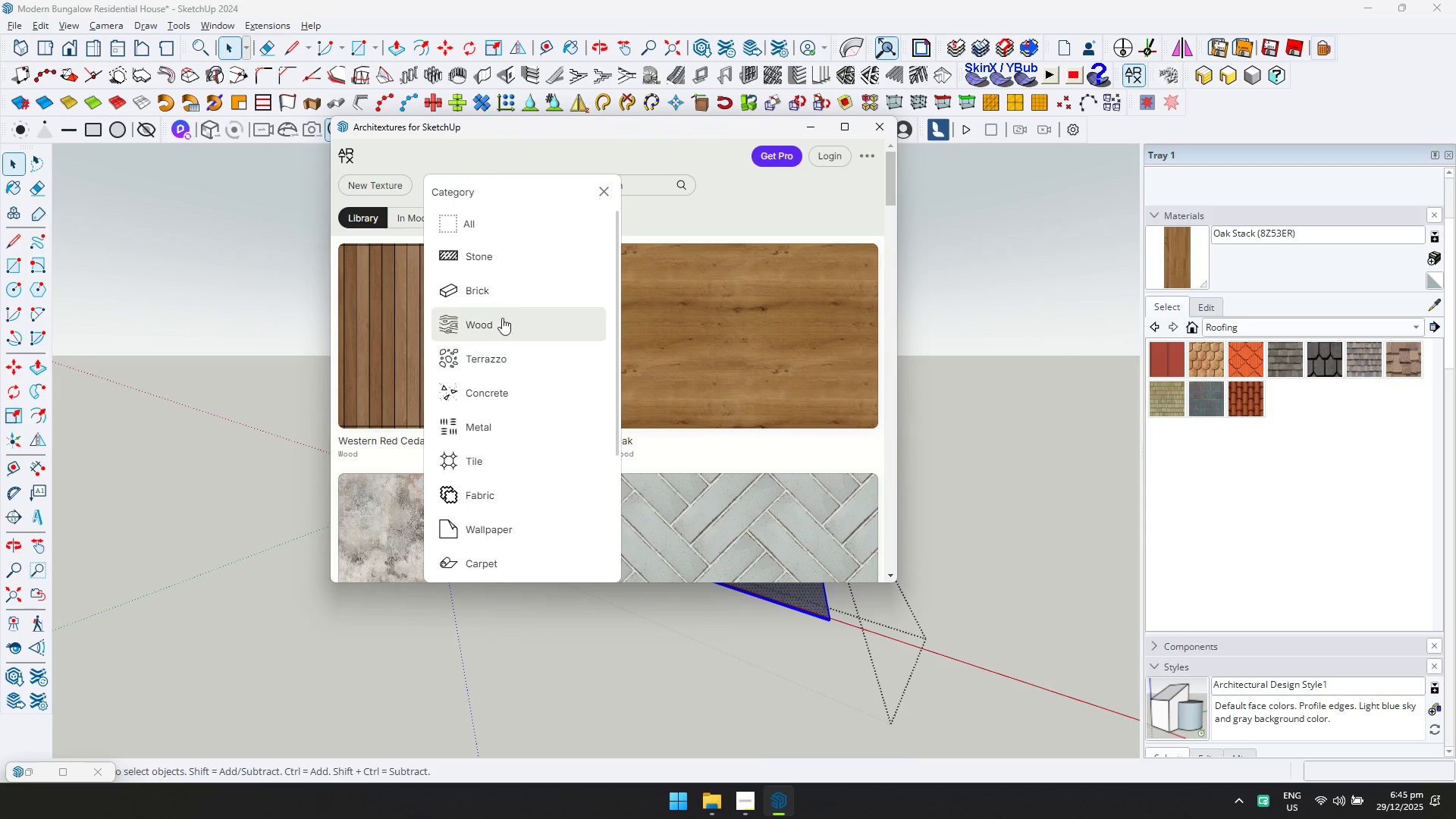 
left_click([508, 322])
 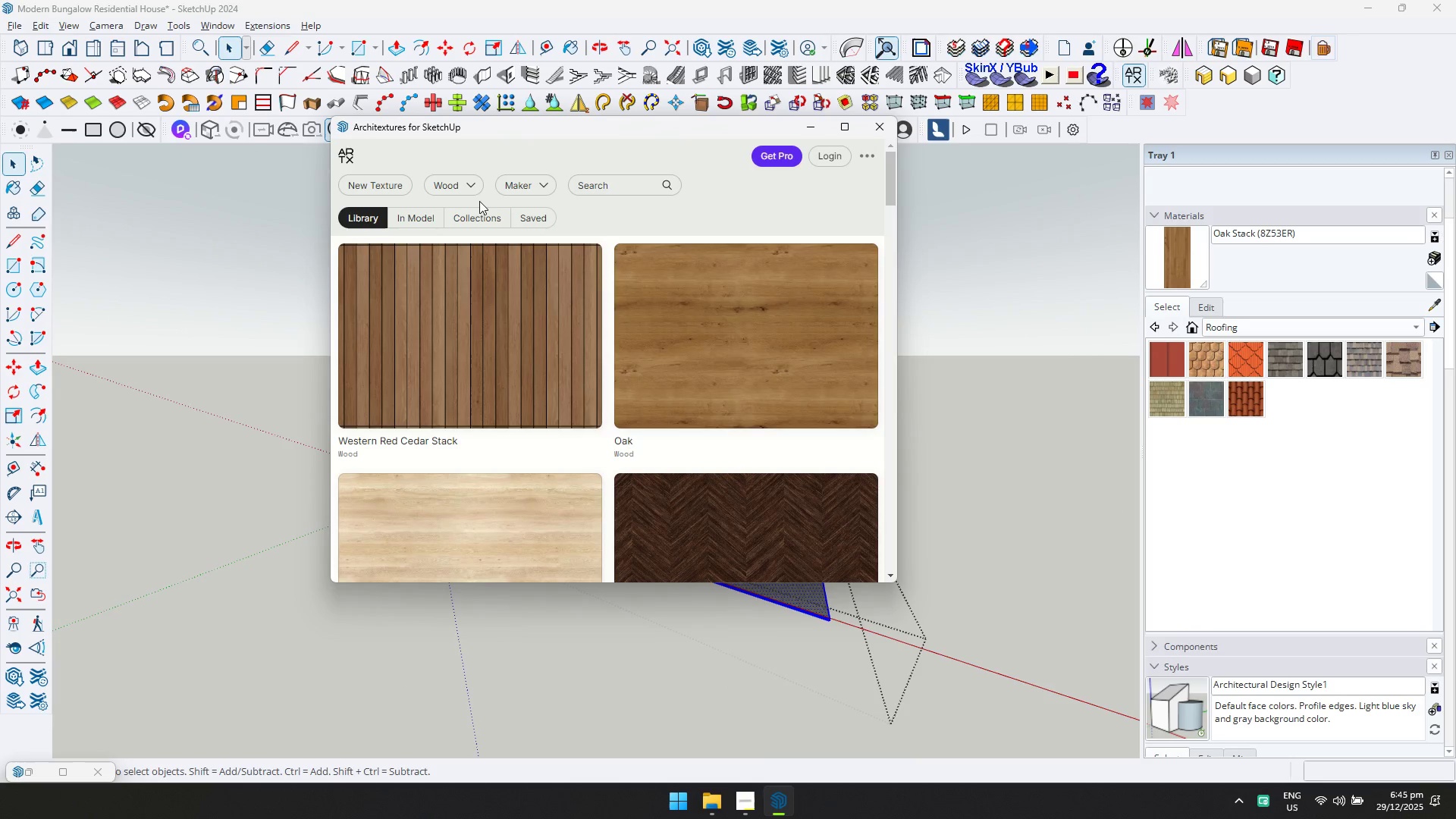 
left_click([736, 369])
 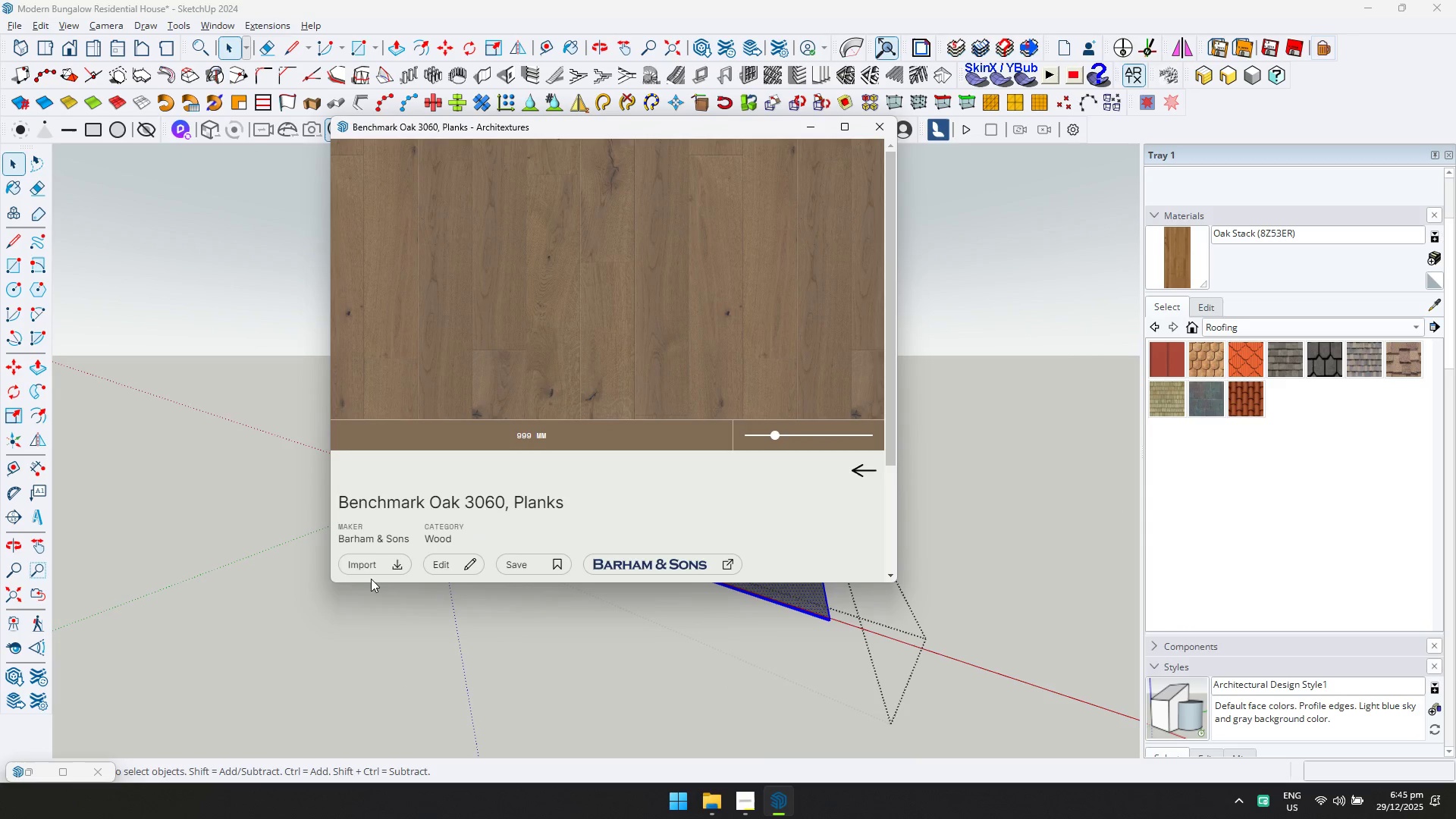 
scroll: coordinate [745, 389], scroll_direction: down, amount: 10.0
 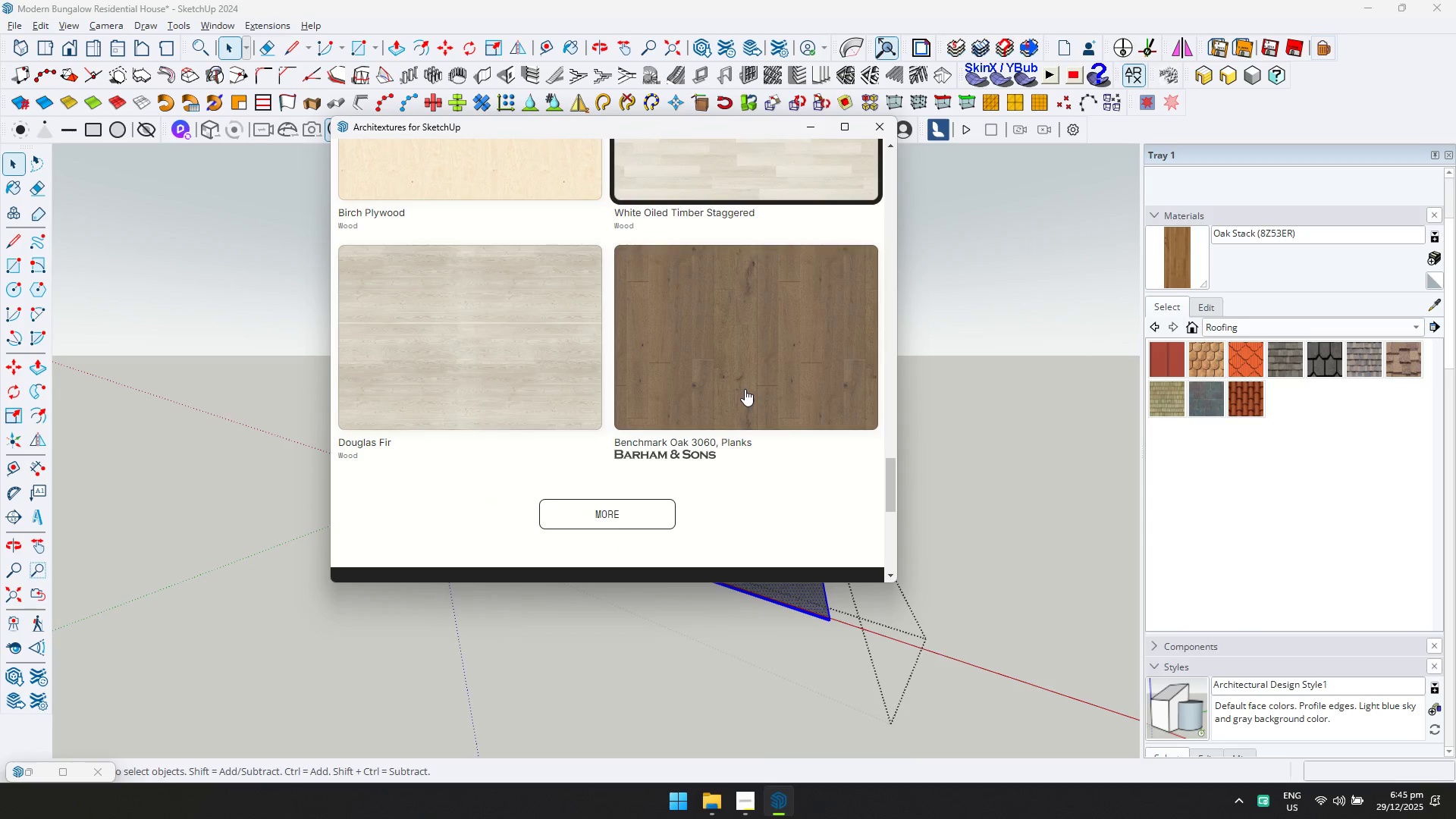 
double_click([377, 566])
 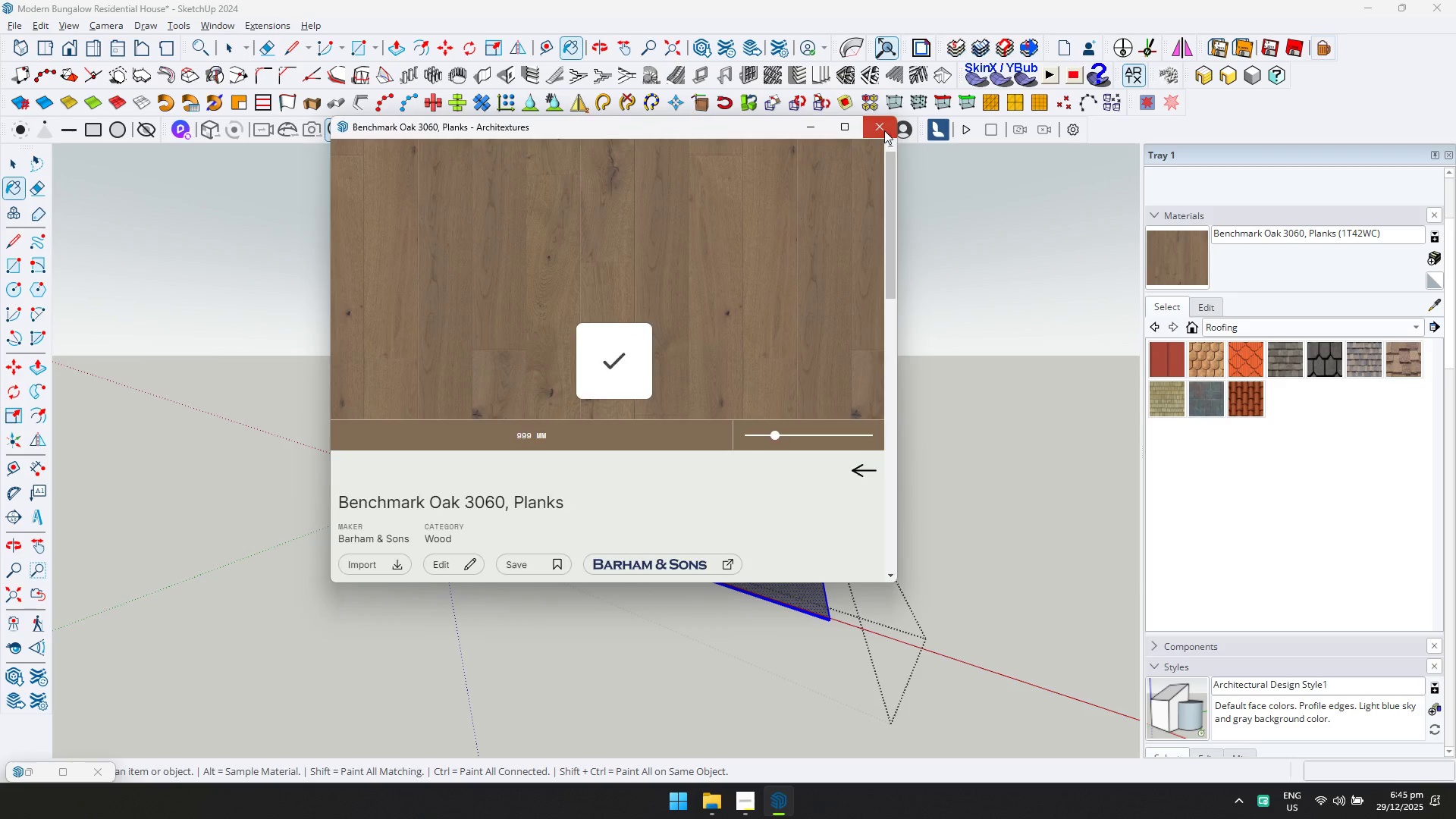 
double_click([744, 504])
 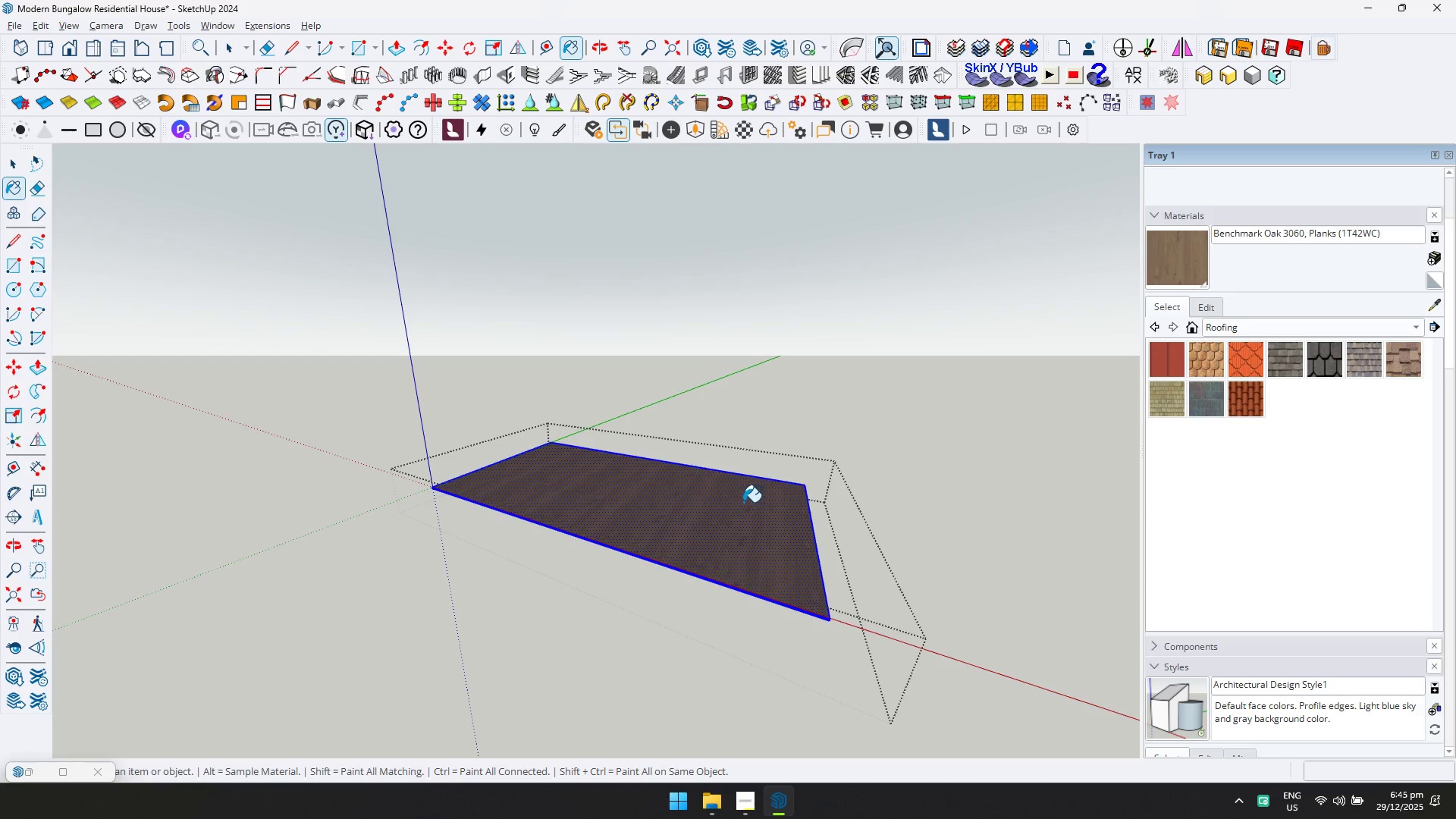 
key(Space)
 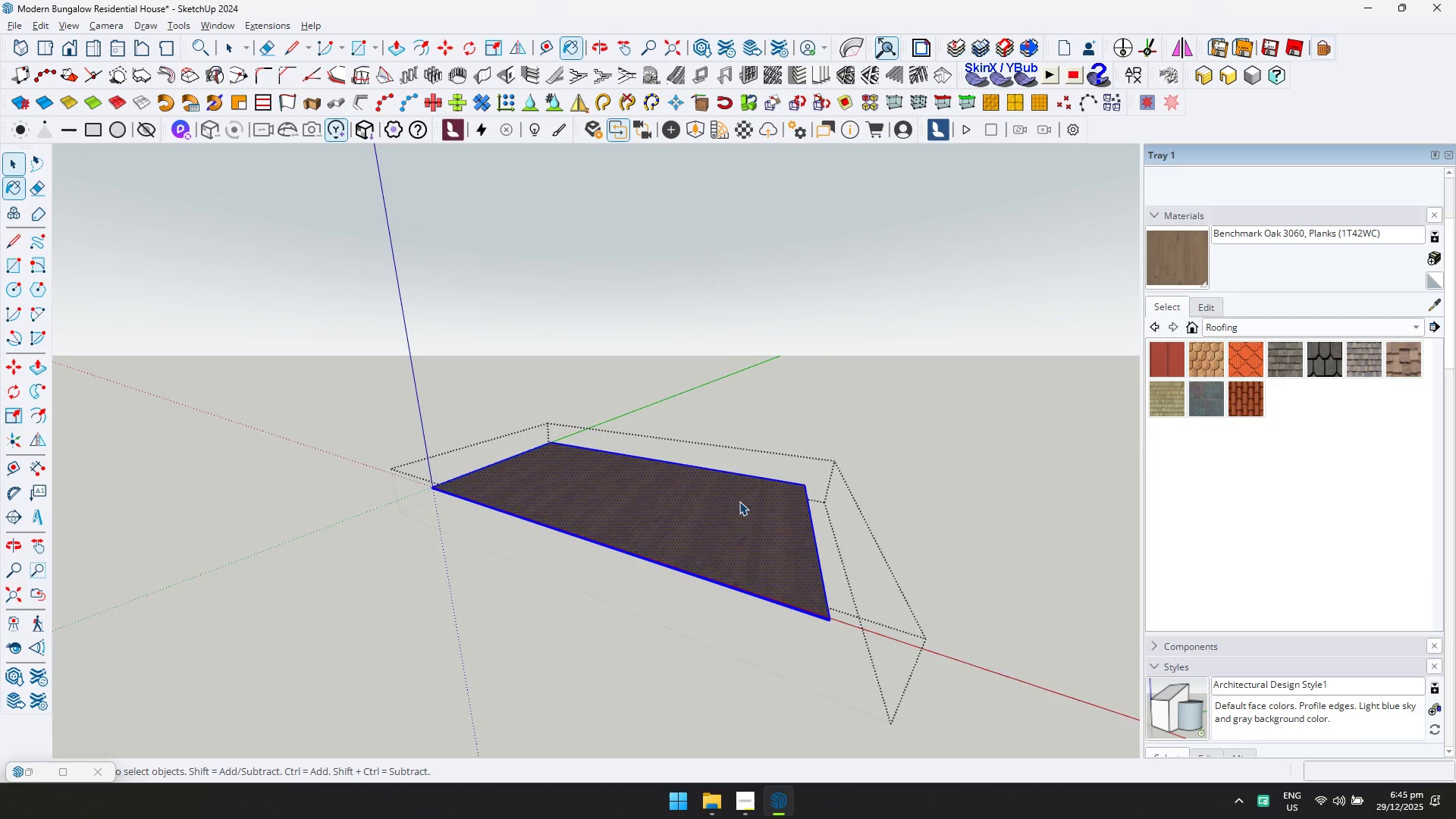 
key(Escape)
 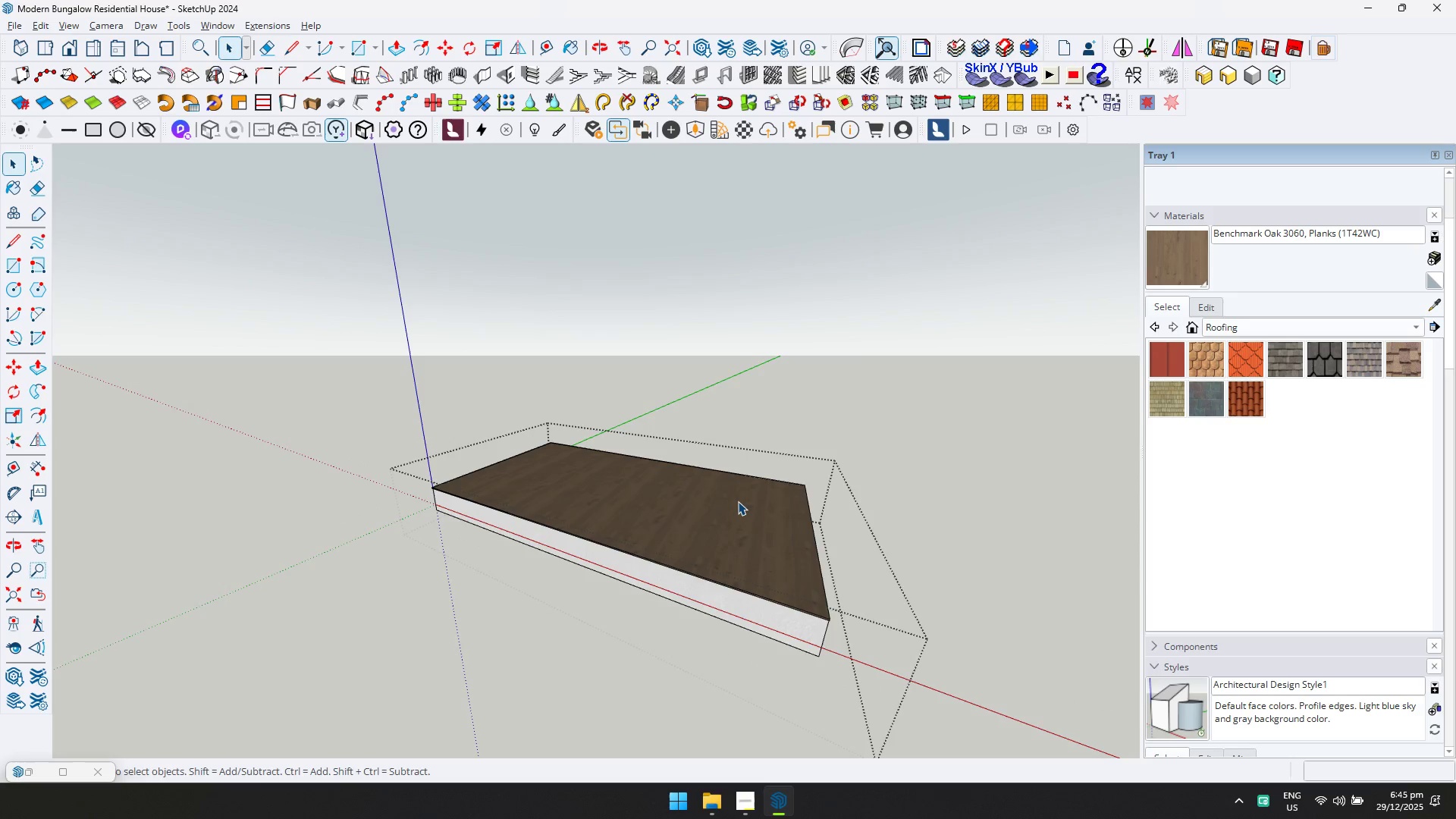 
key(Escape)
 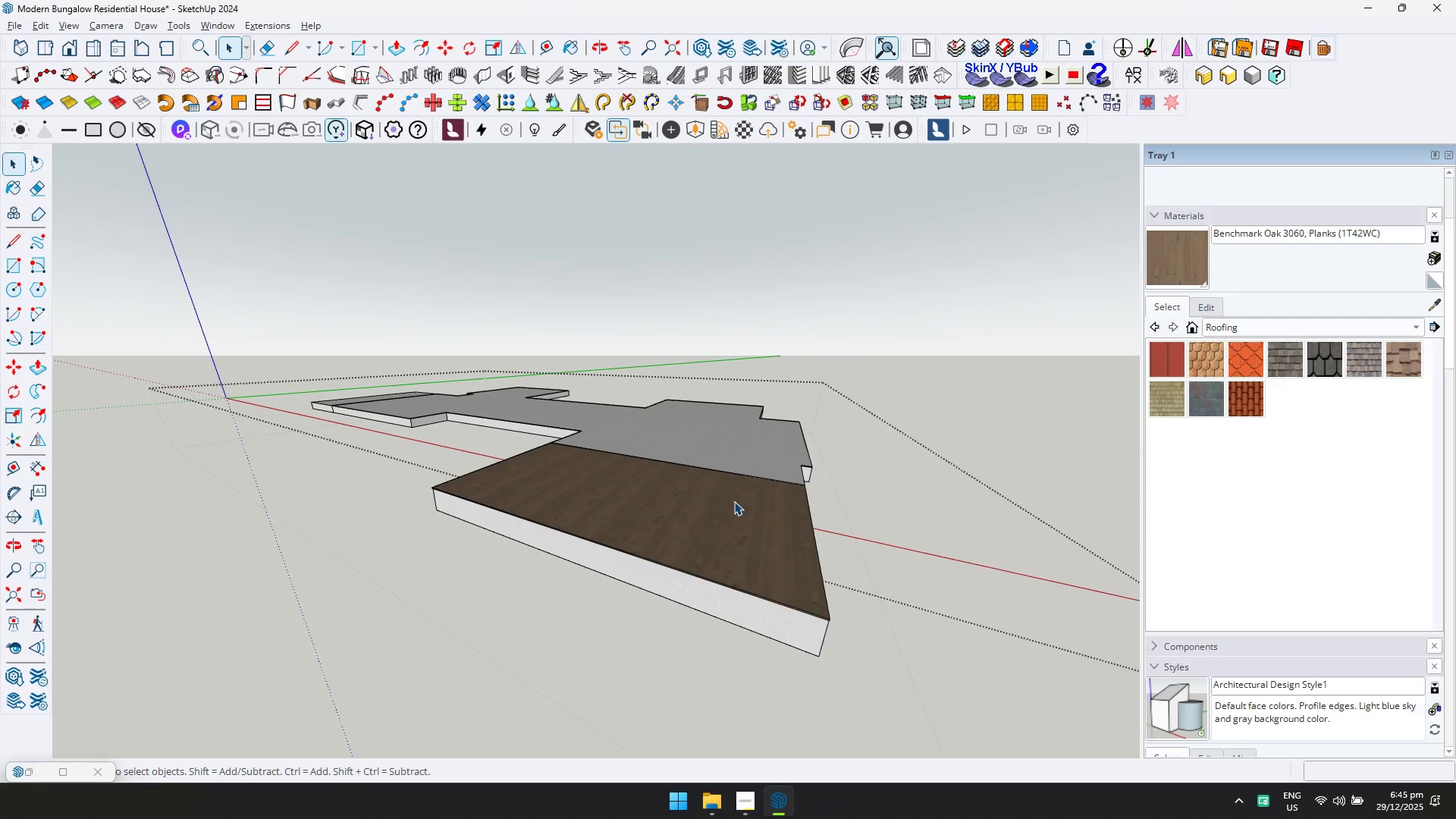 
key(Escape)
 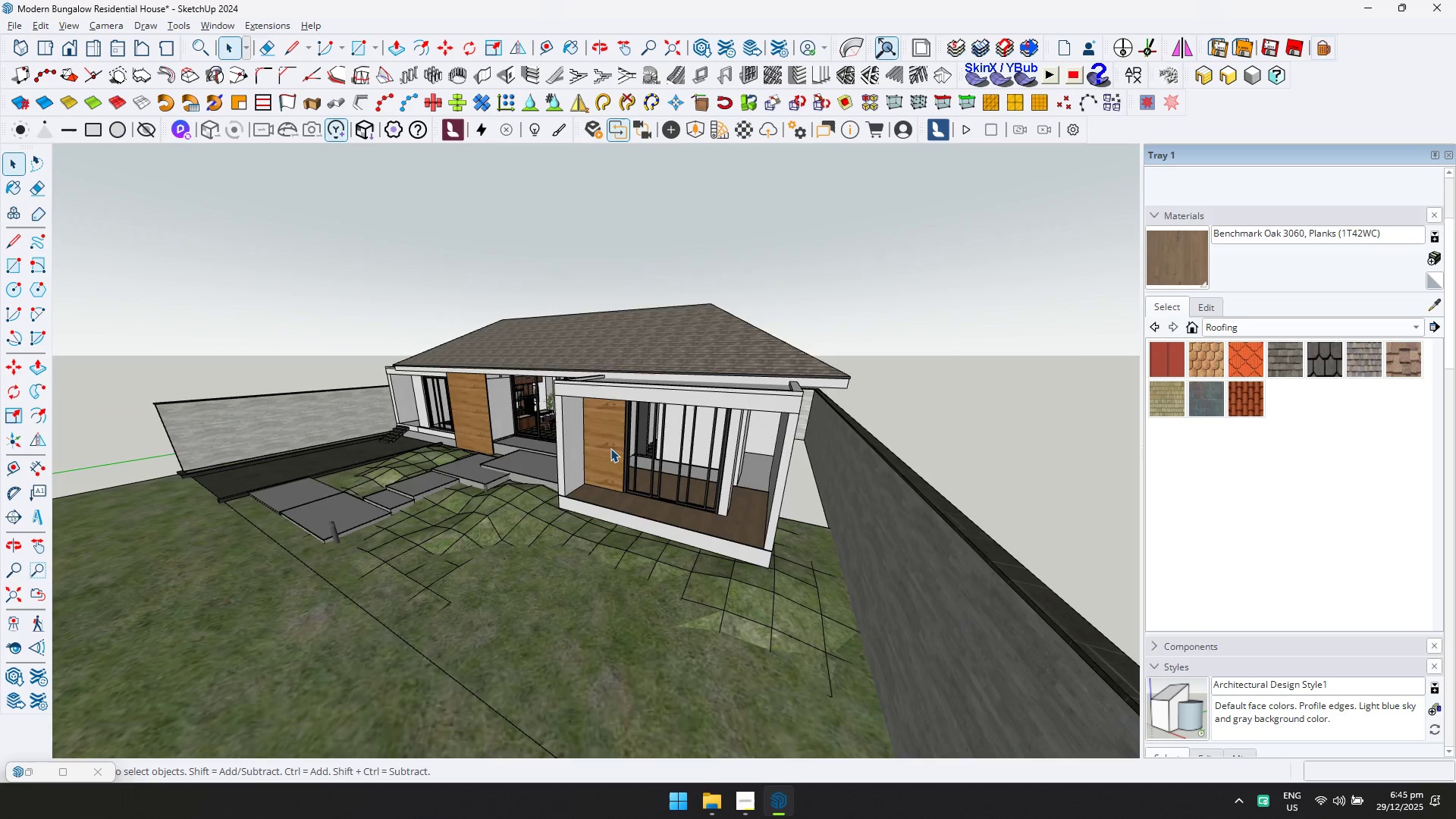 
key(Shift+ShiftLeft)
 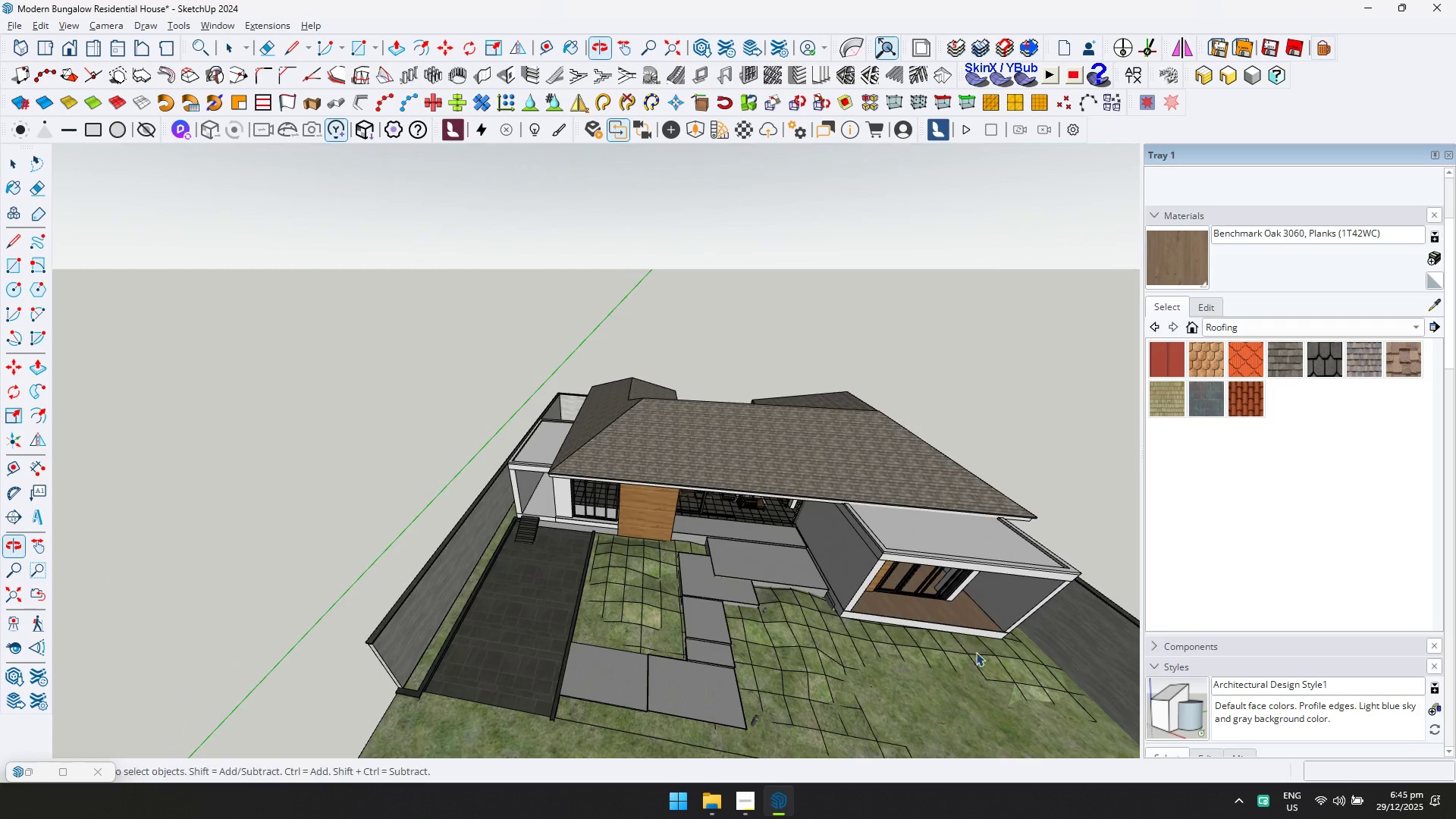 
scroll: coordinate [732, 505], scroll_direction: down, amount: 7.0
 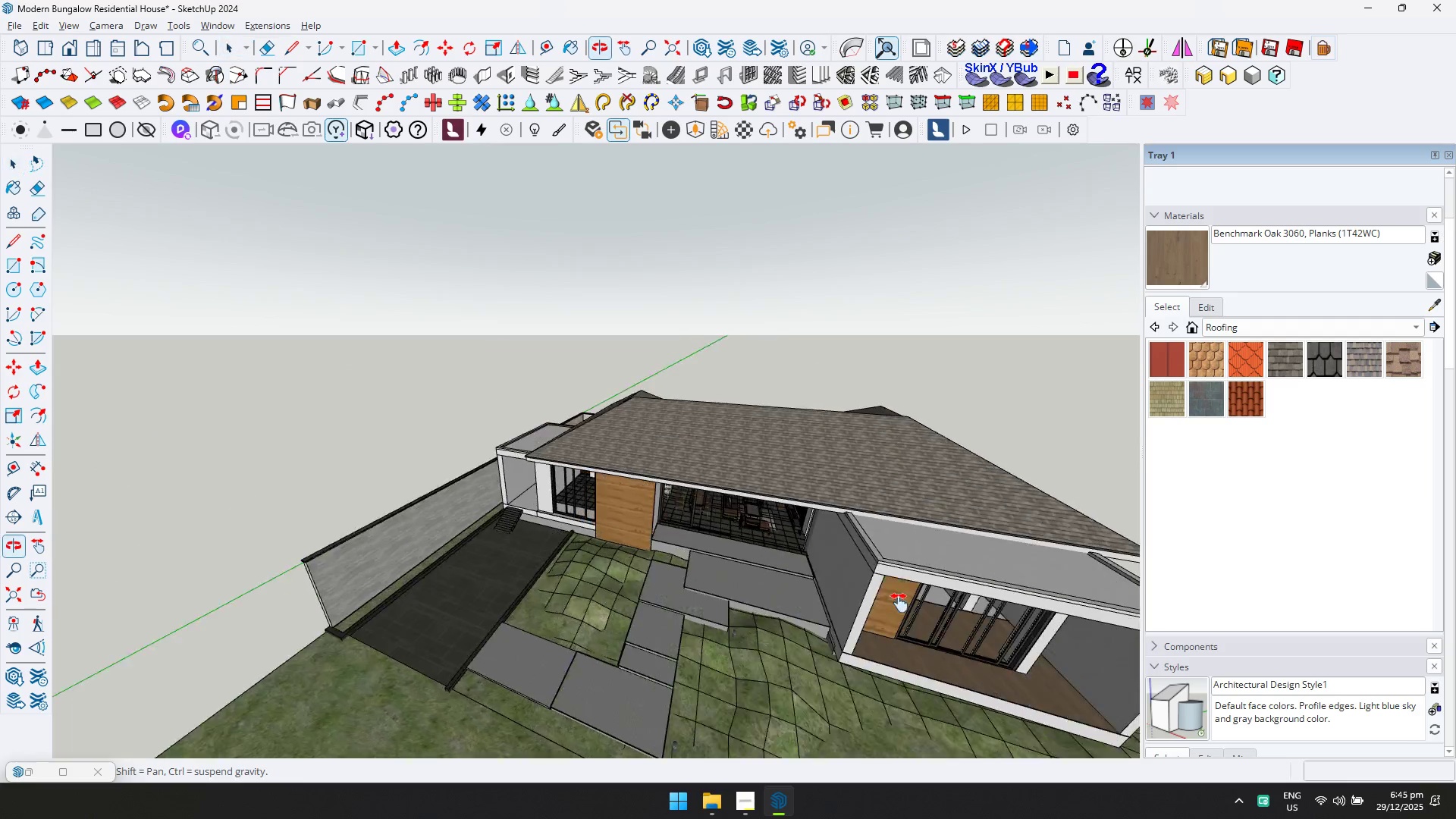 
double_click([371, 481])
 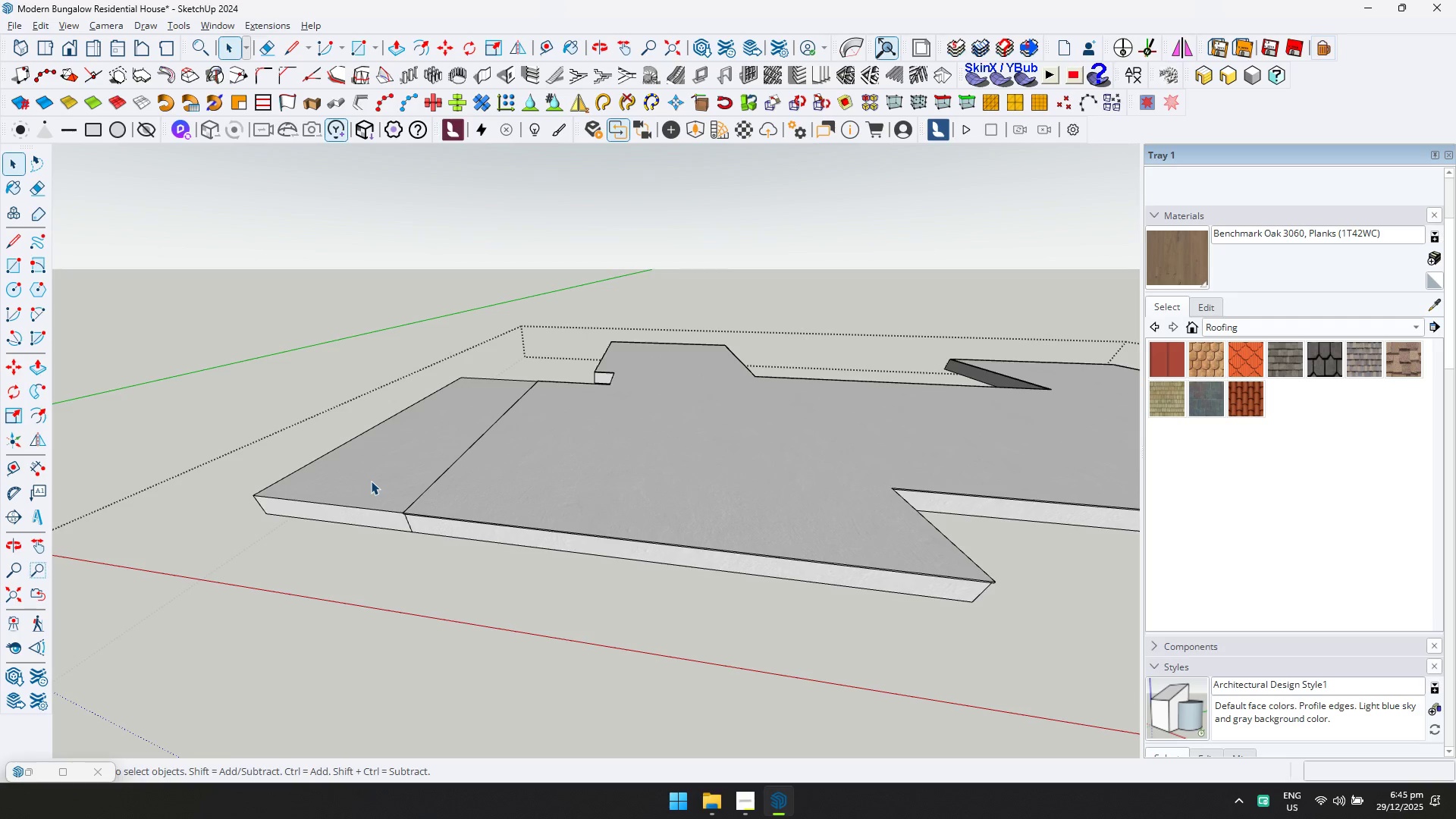 
scroll: coordinate [427, 504], scroll_direction: up, amount: 16.0
 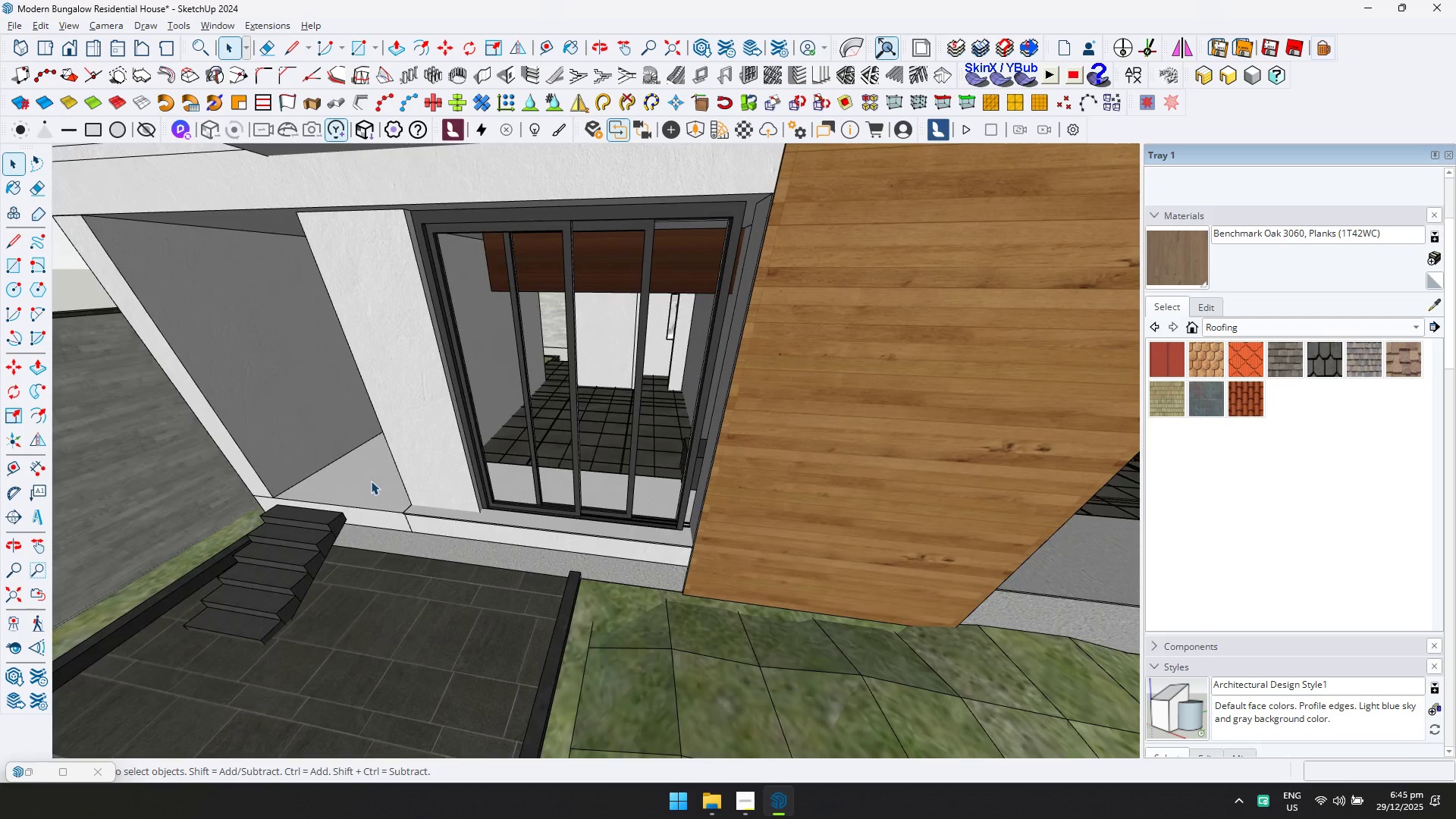 
key(Shift+ShiftLeft)
 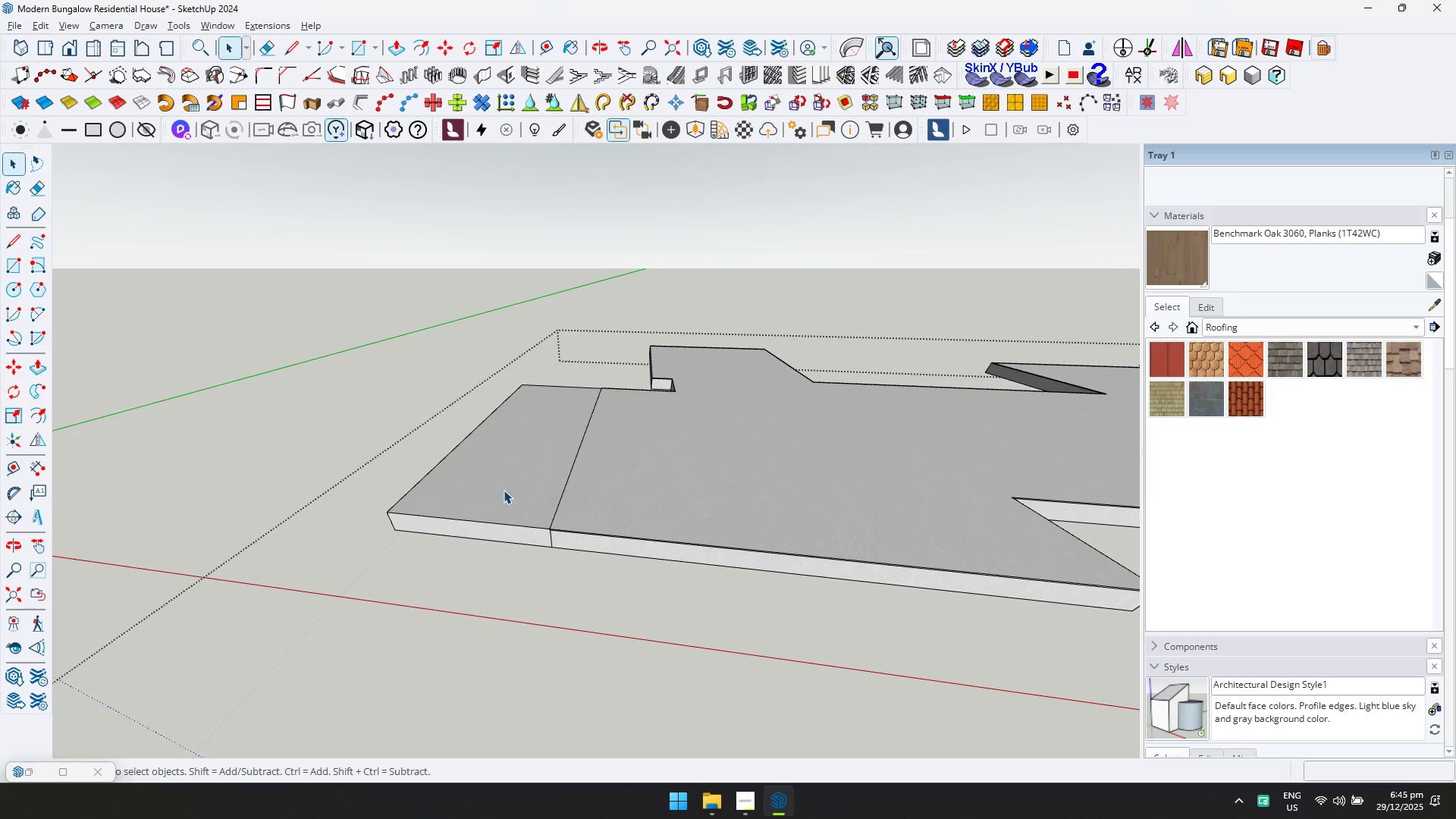 
double_click([504, 490])
 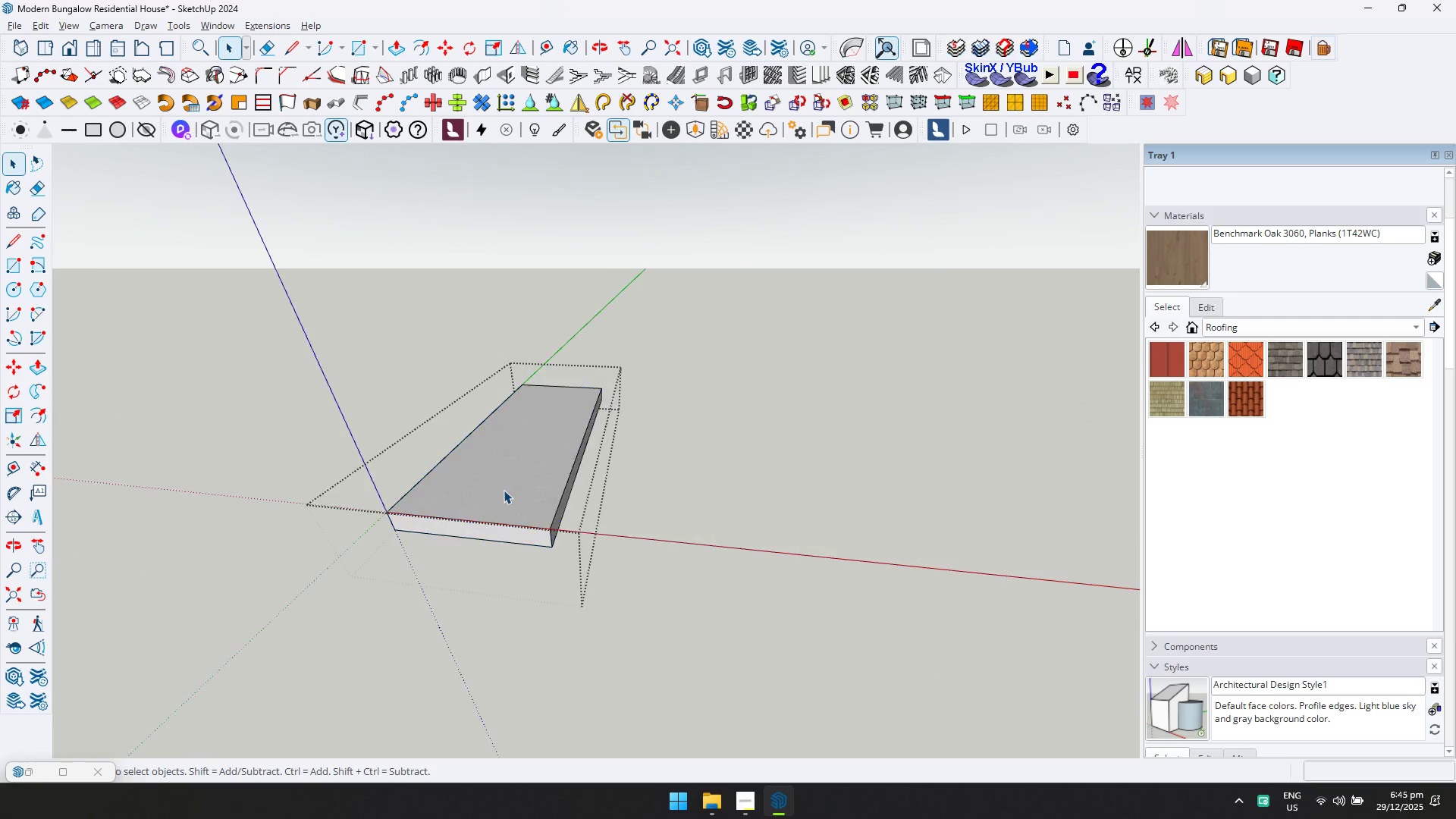 
triple_click([504, 490])
 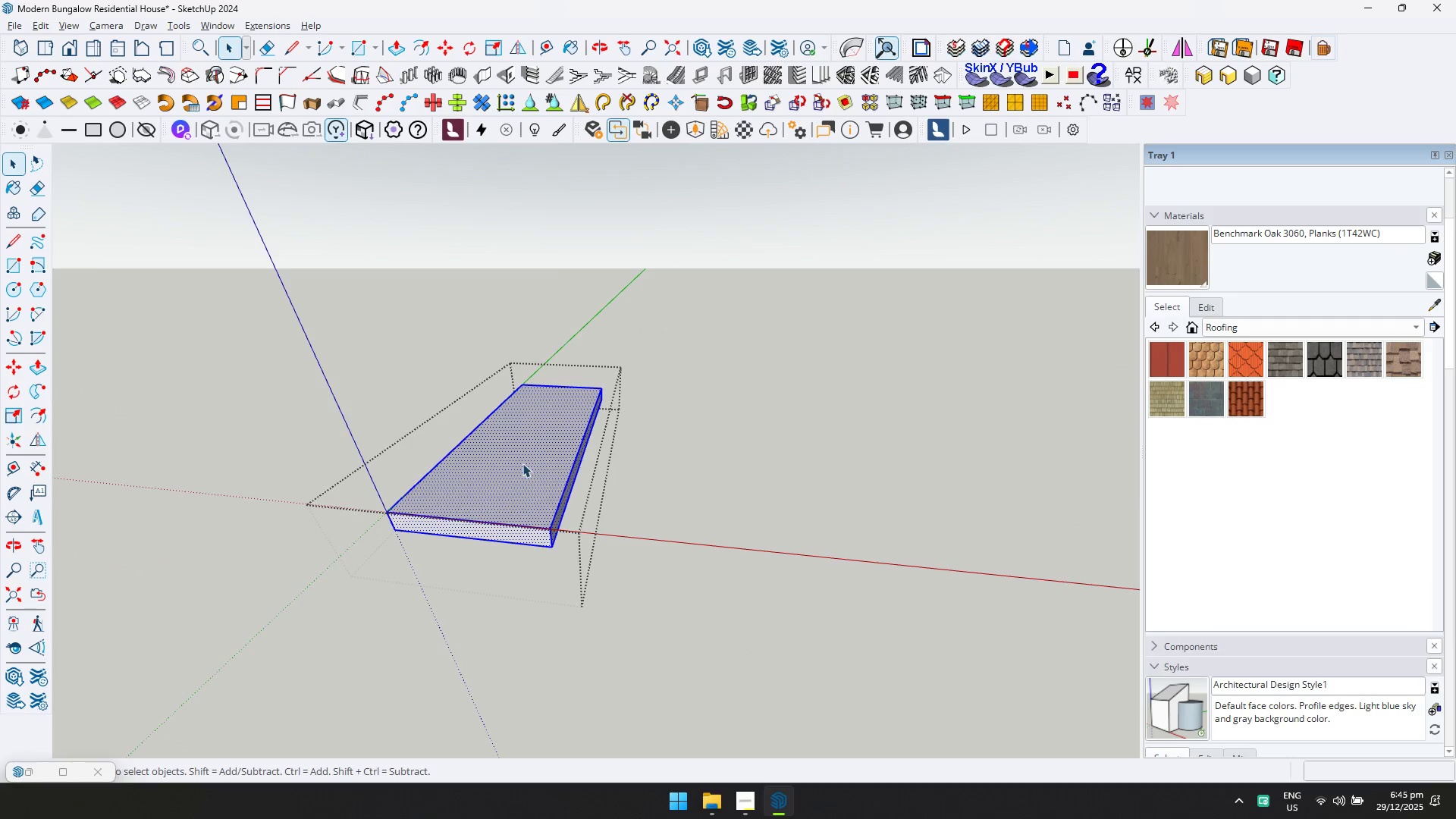 
triple_click([522, 463])
 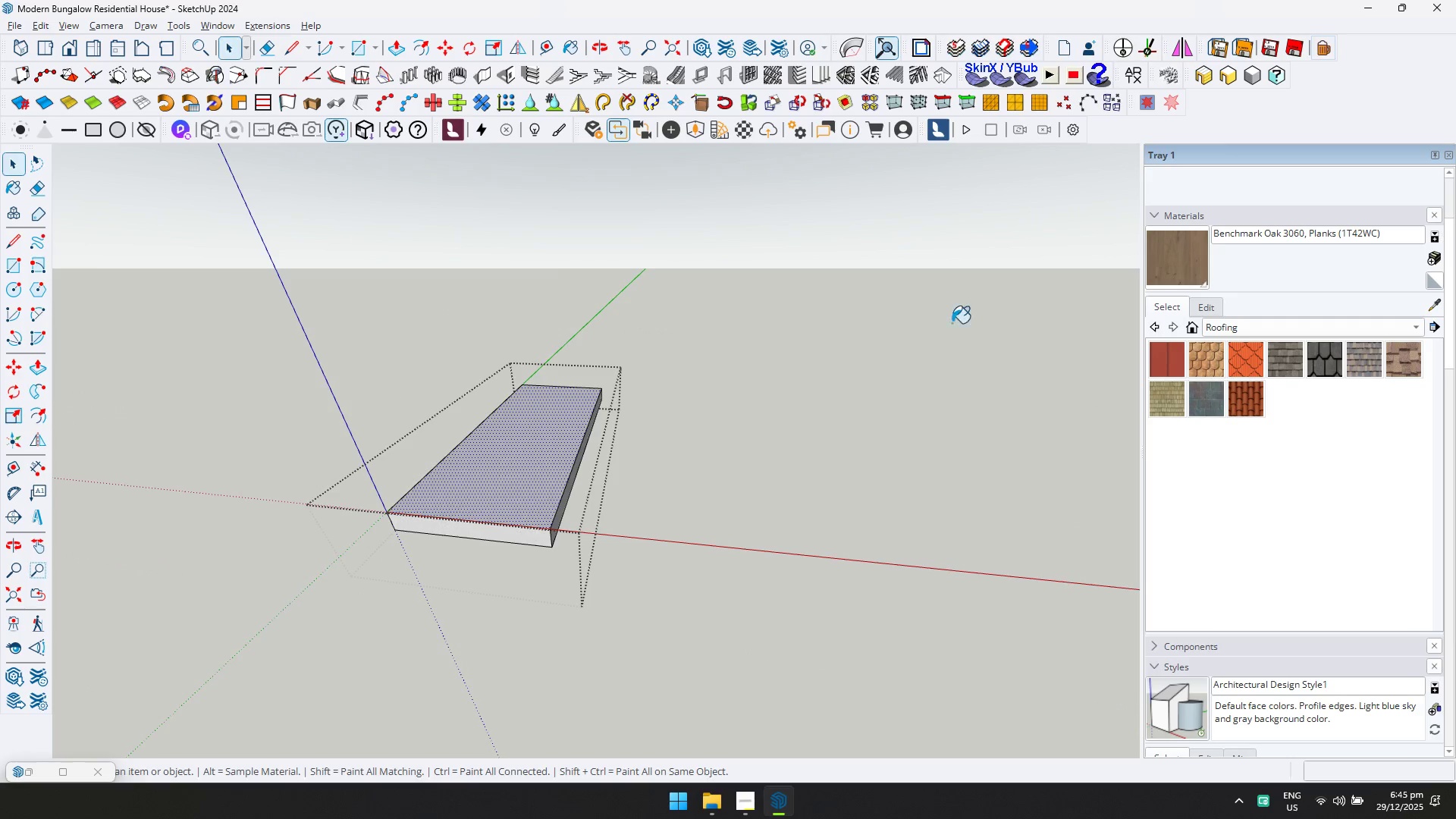 
double_click([532, 456])
 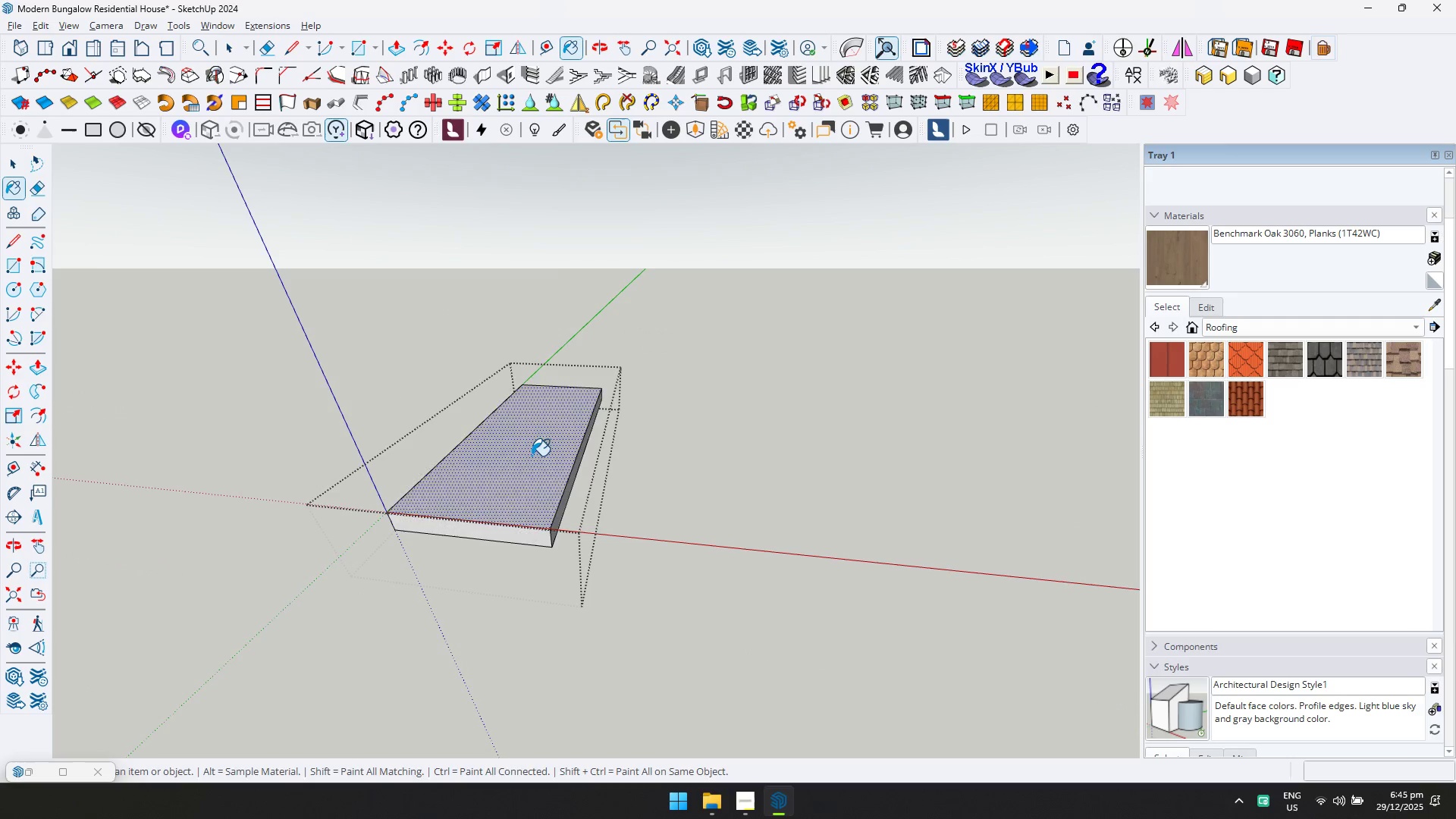 
key(Space)
 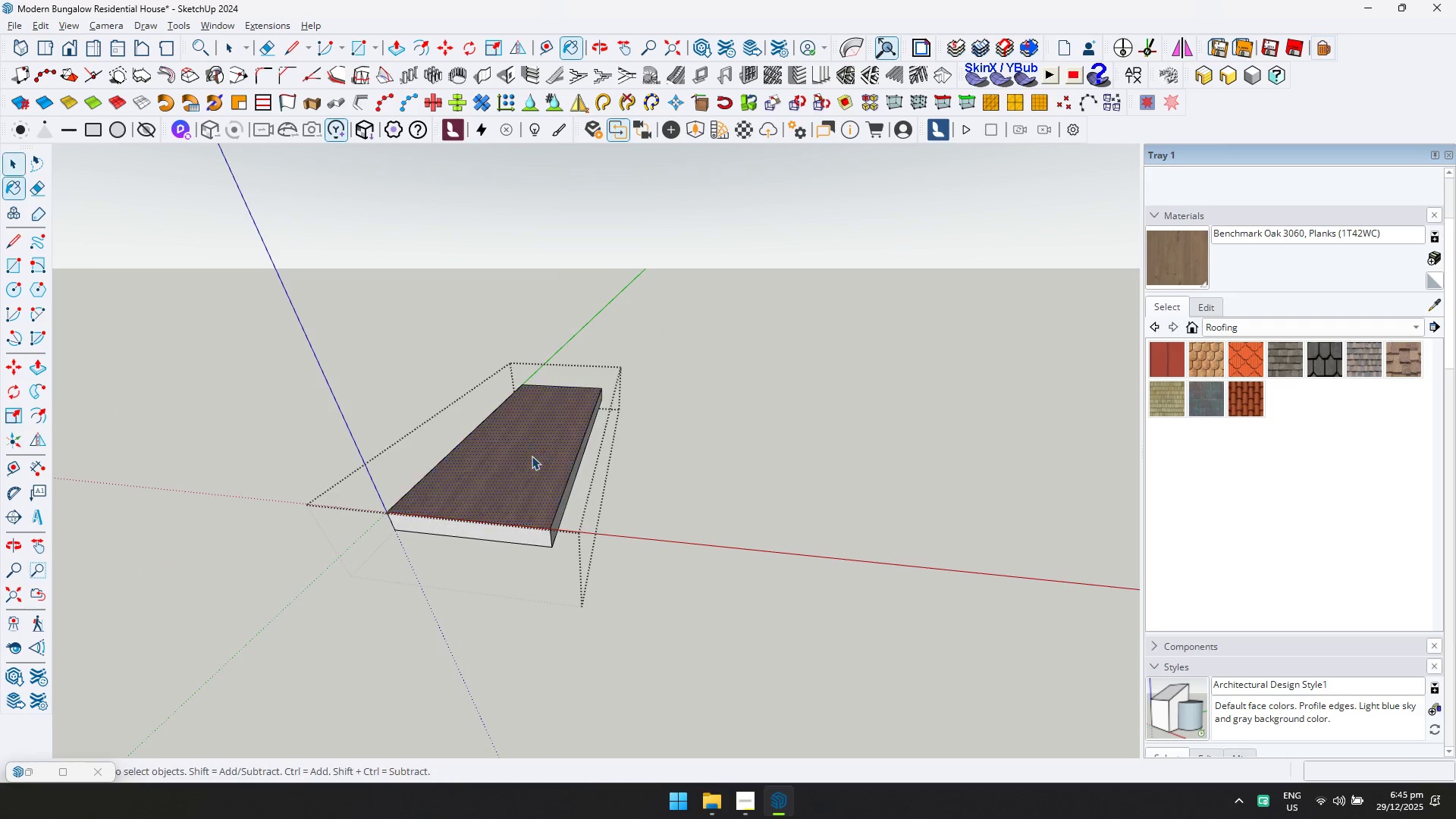 
key(Escape)
 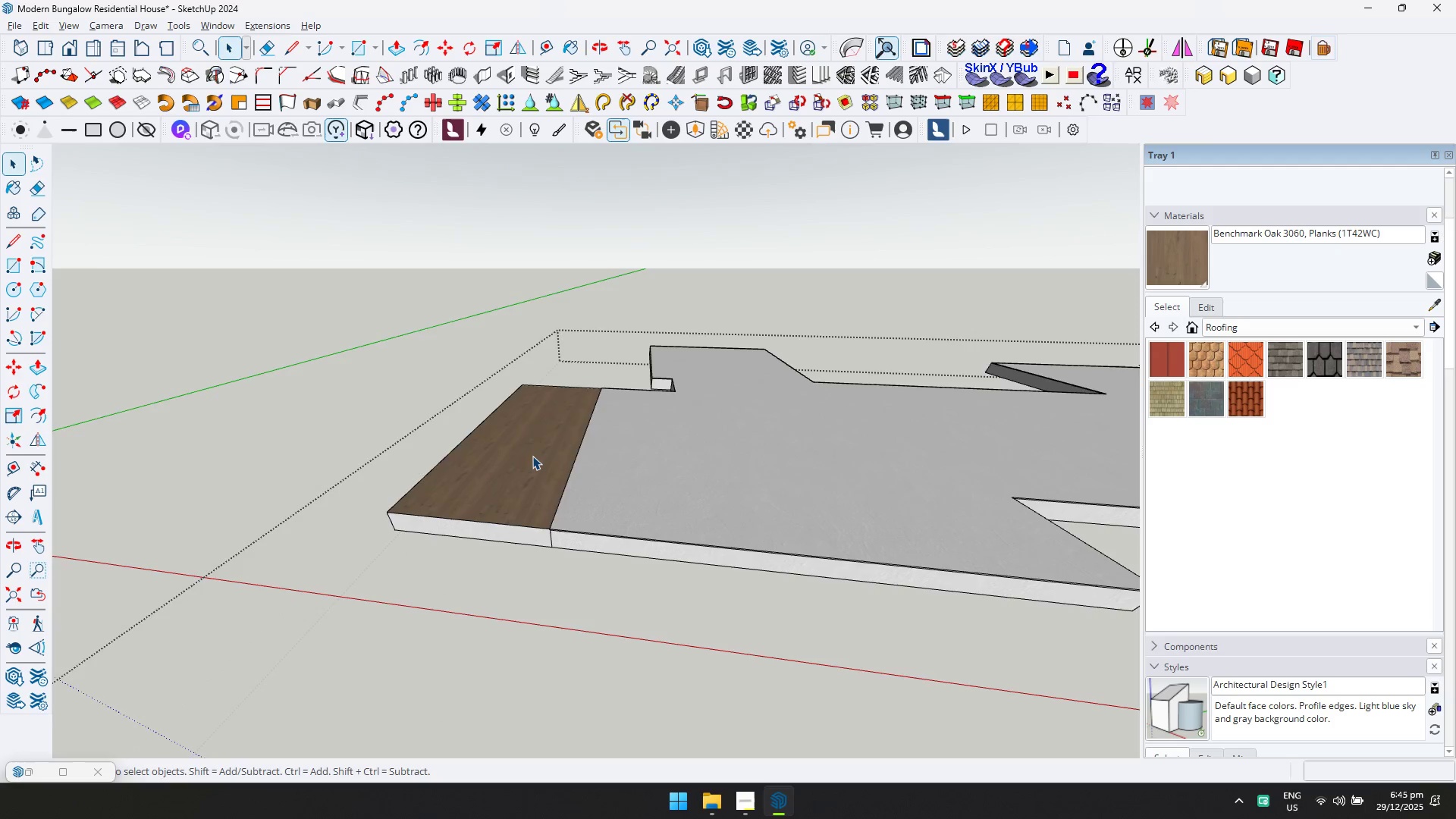 
key(Escape)
 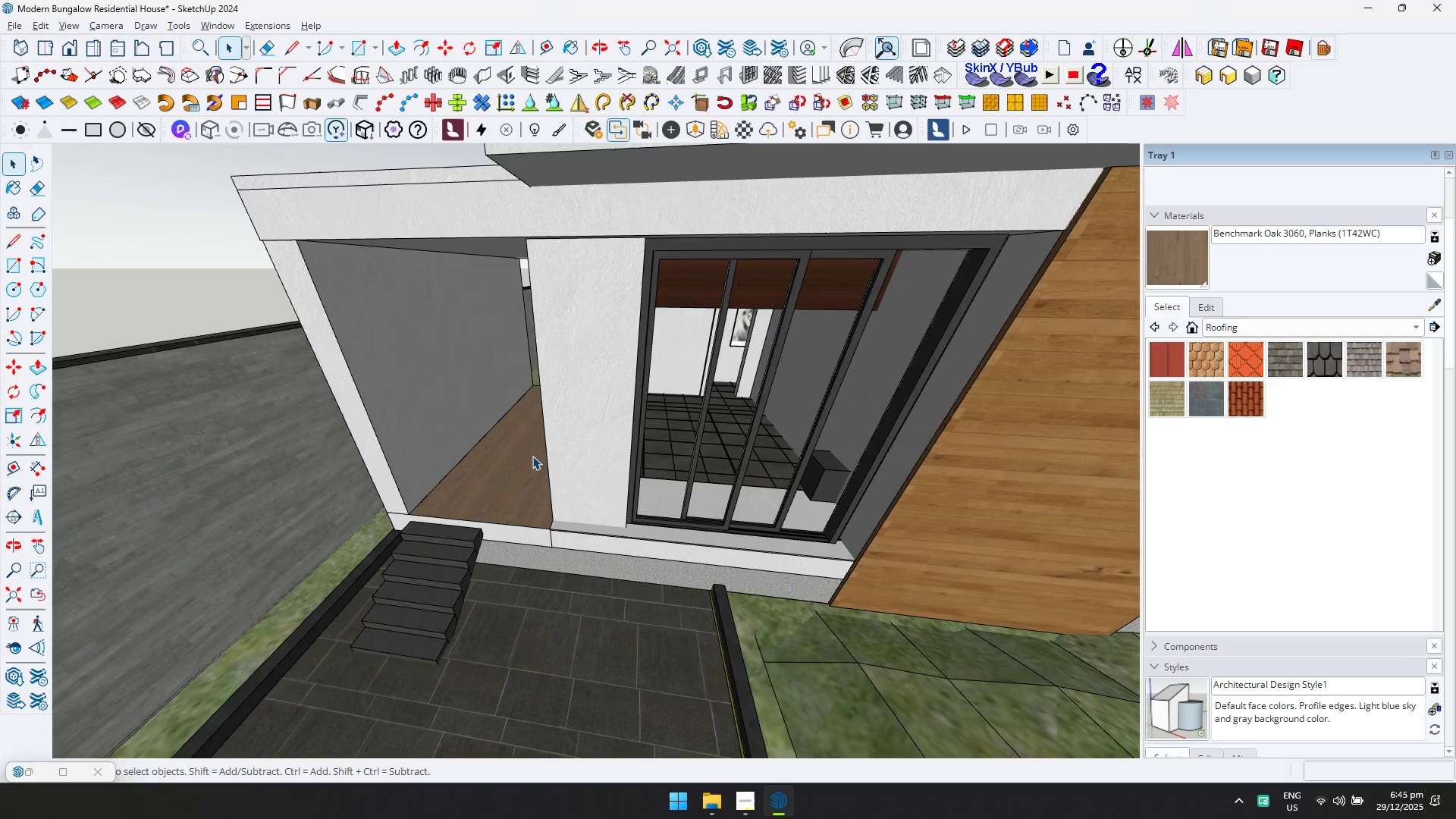 
key(Shift+ShiftLeft)
 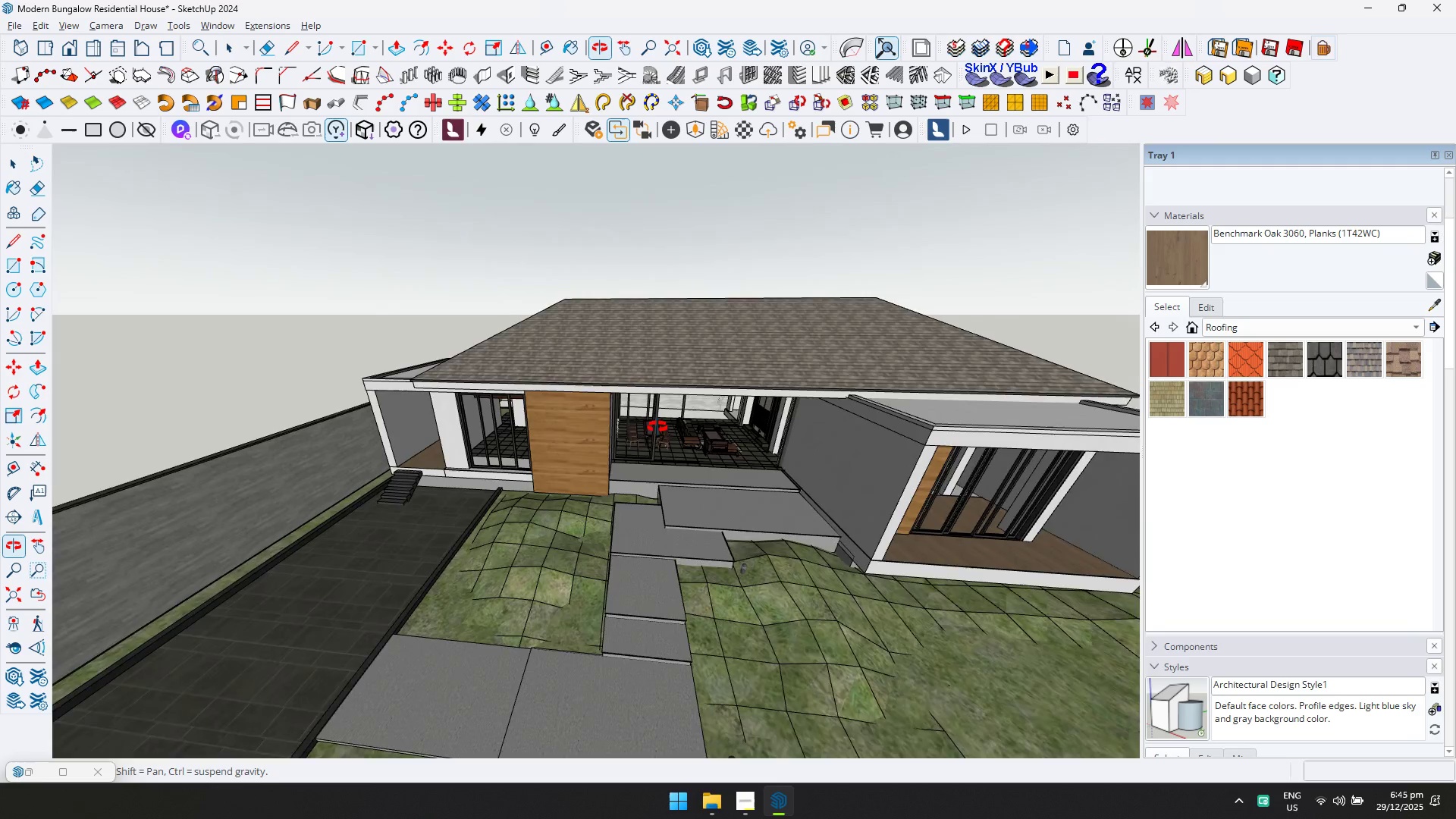 
scroll: coordinate [535, 459], scroll_direction: down, amount: 10.0
 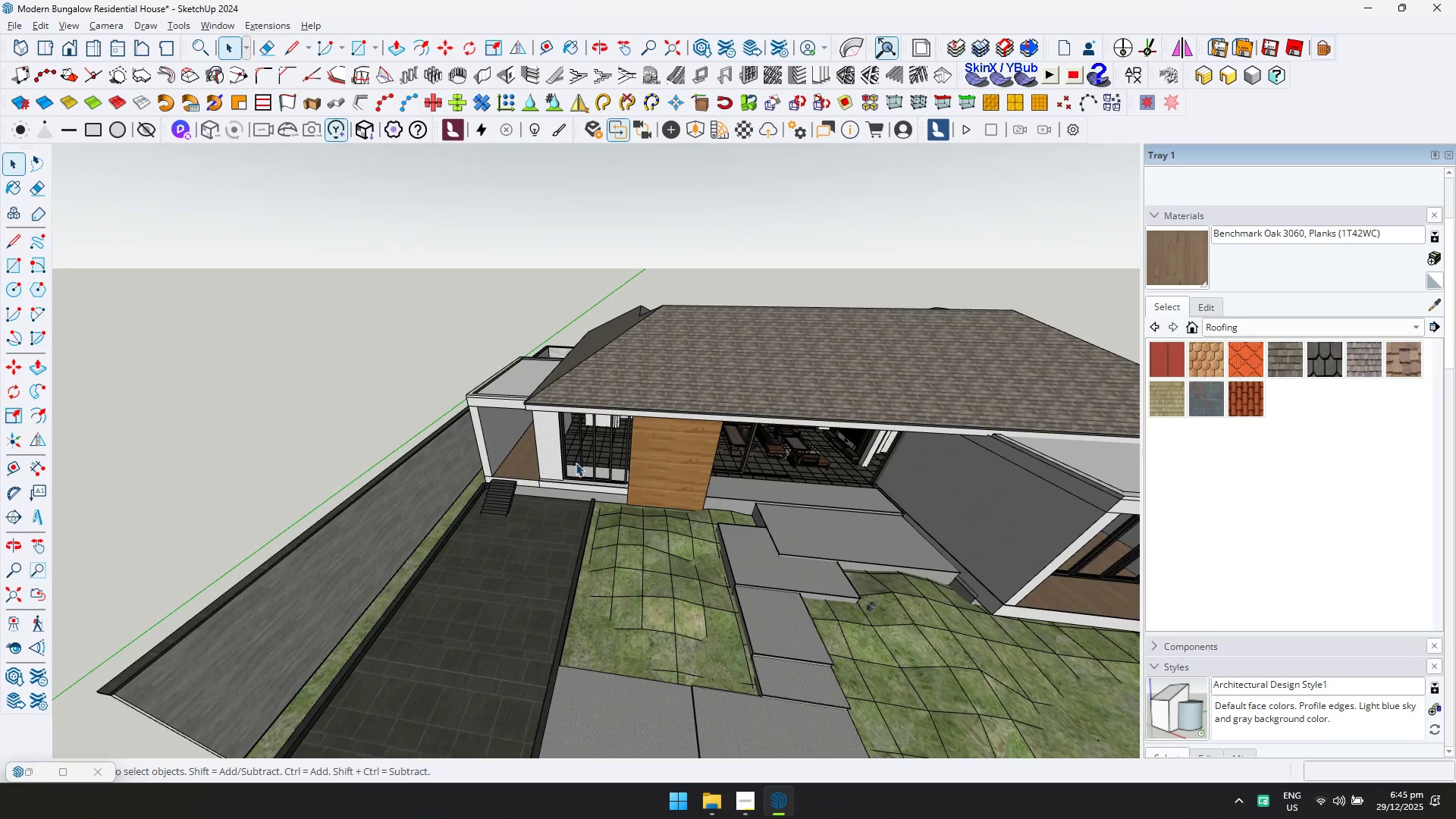 
double_click([680, 476])
 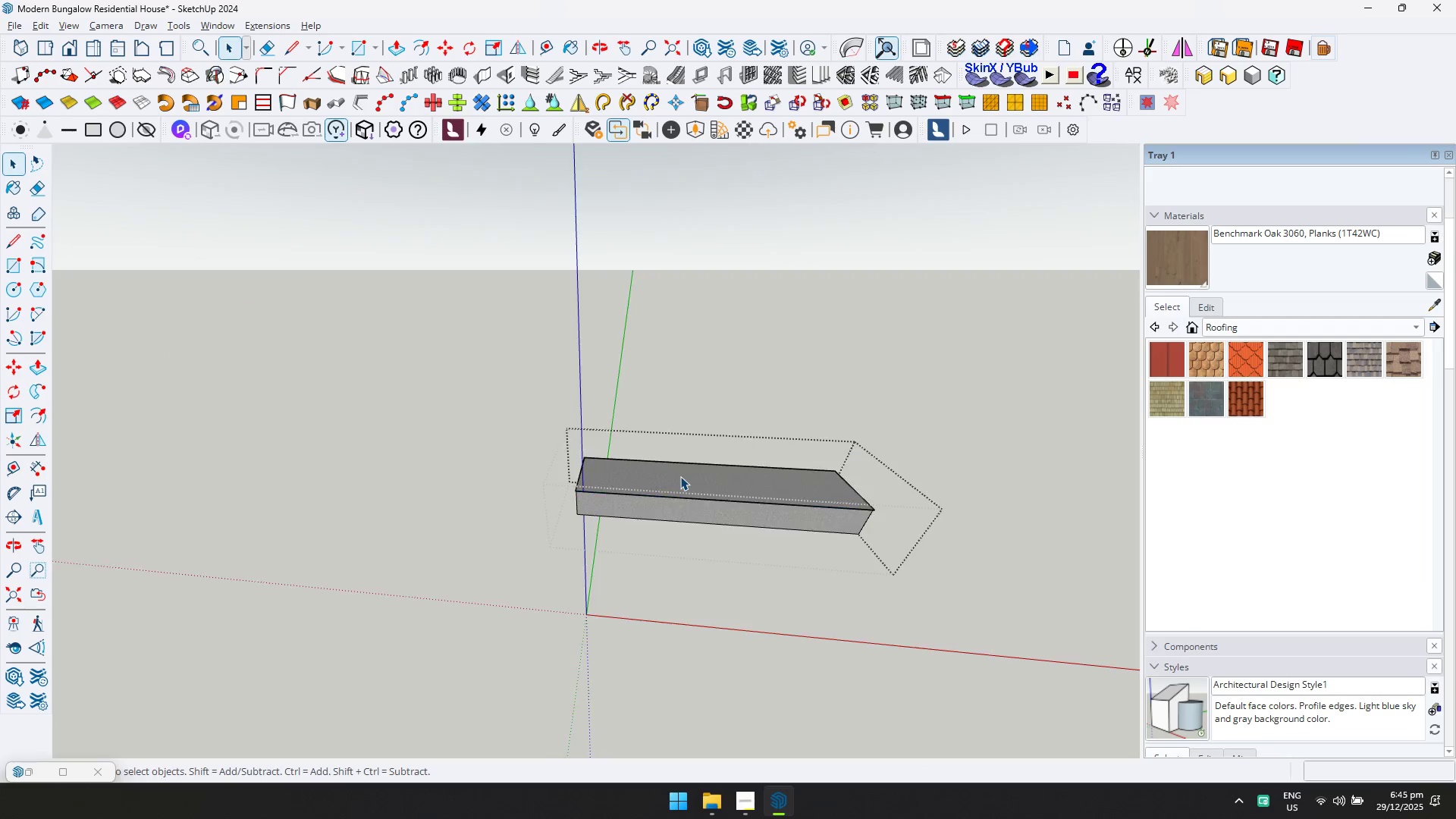 
scroll: coordinate [676, 470], scroll_direction: up, amount: 5.0
 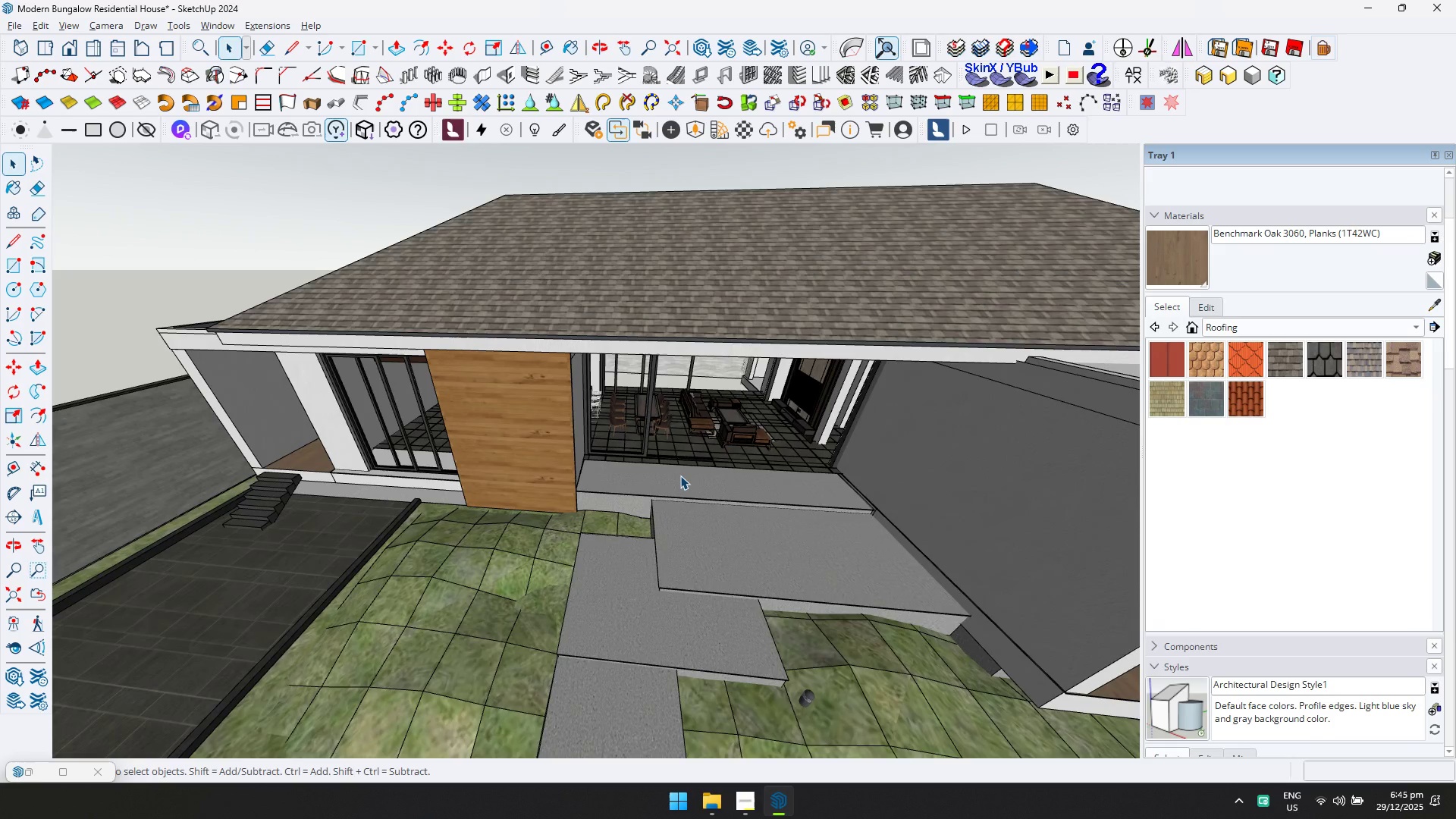 
left_click([724, 475])
 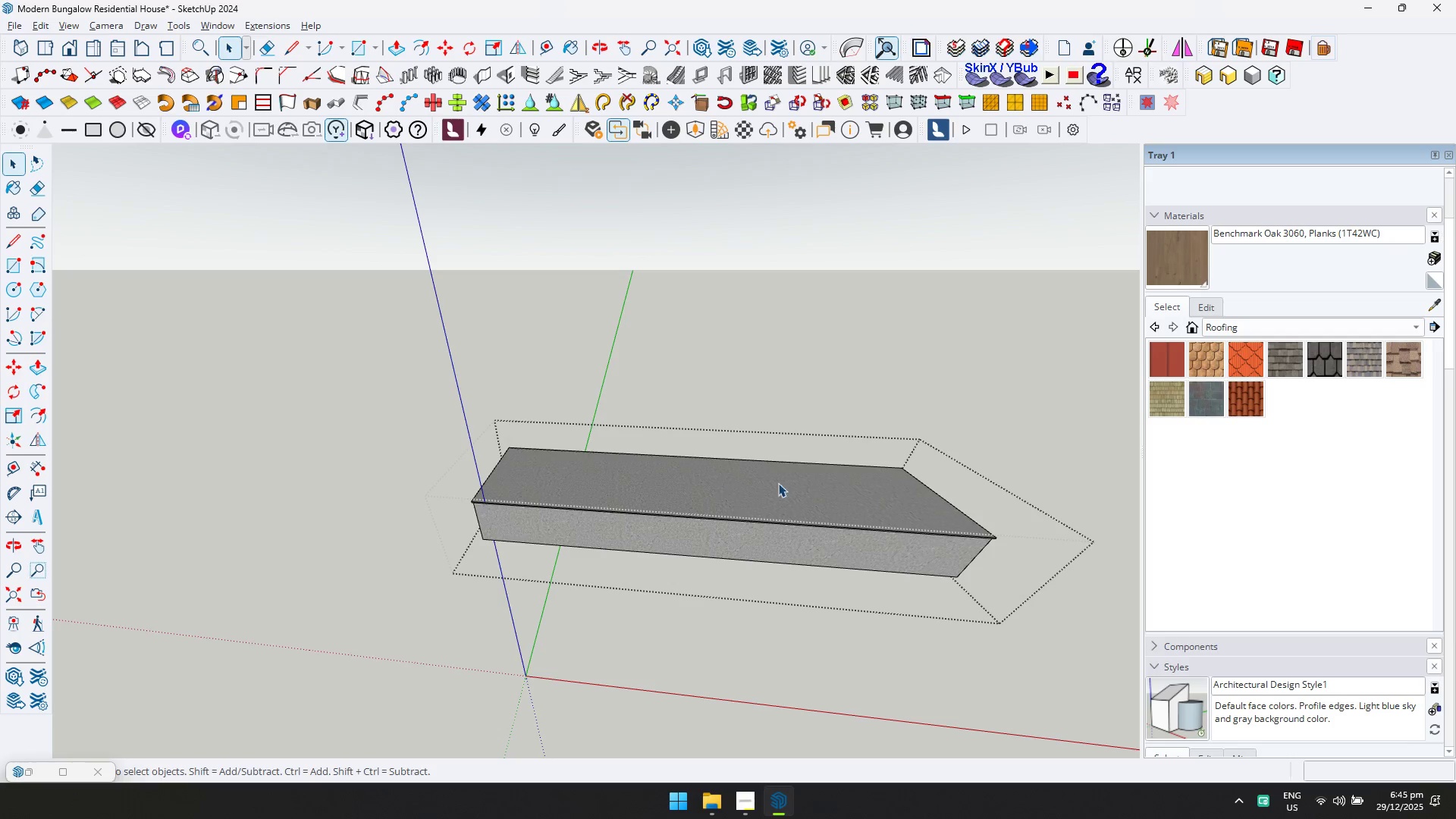 
scroll: coordinate [724, 475], scroll_direction: up, amount: 5.0
 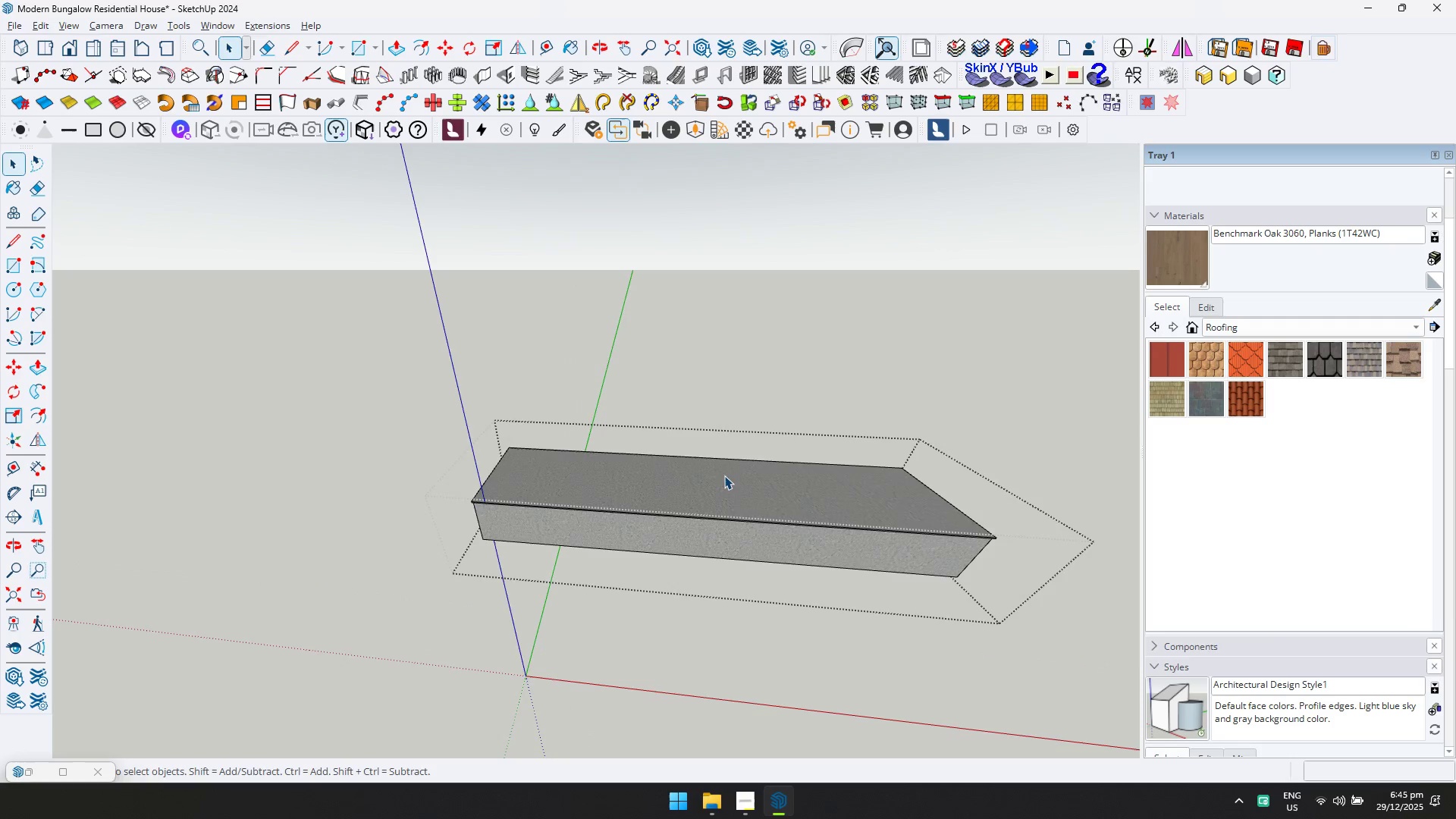 
double_click([907, 507])
 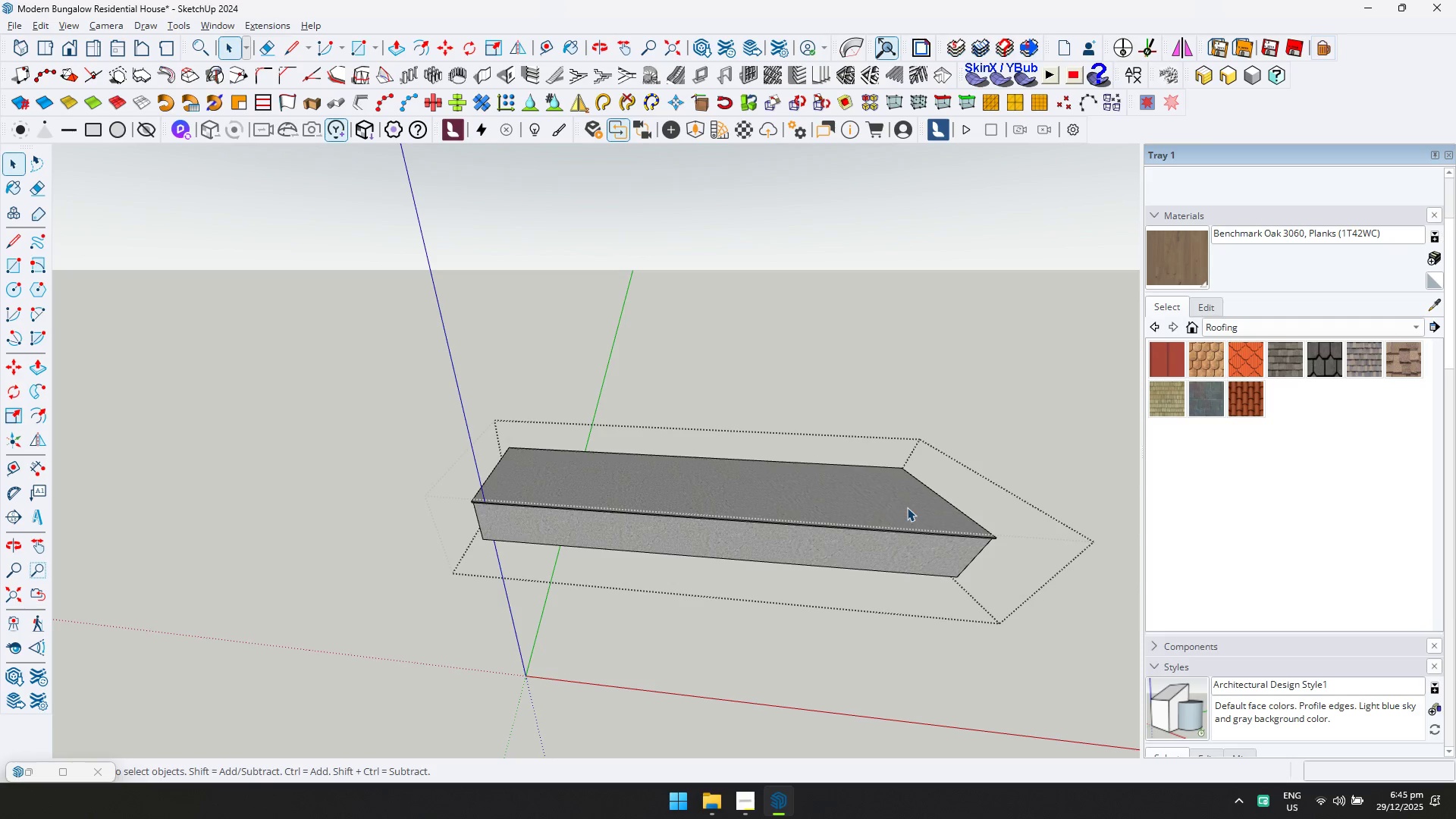 
triple_click([907, 507])
 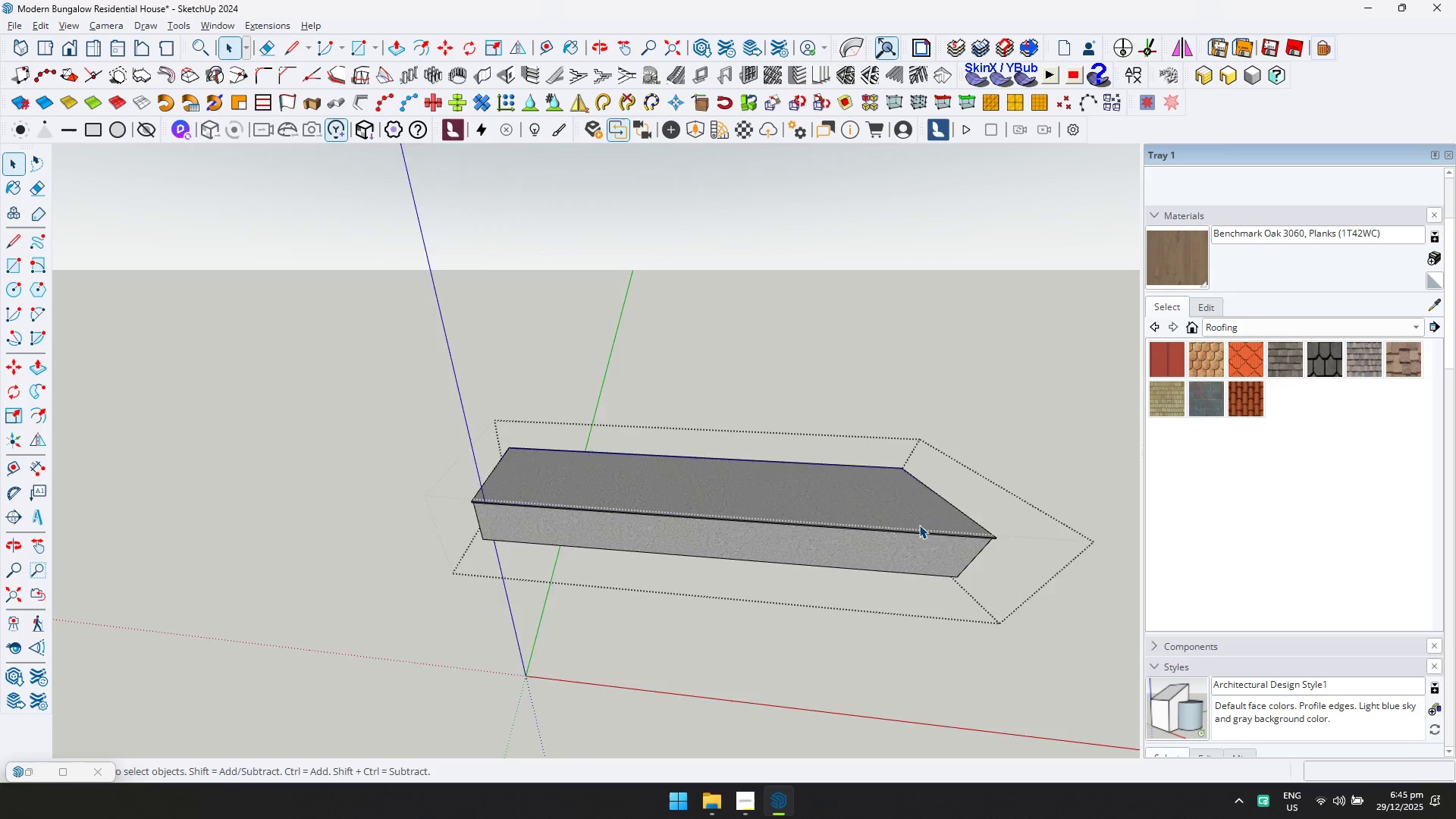 
double_click([985, 532])
 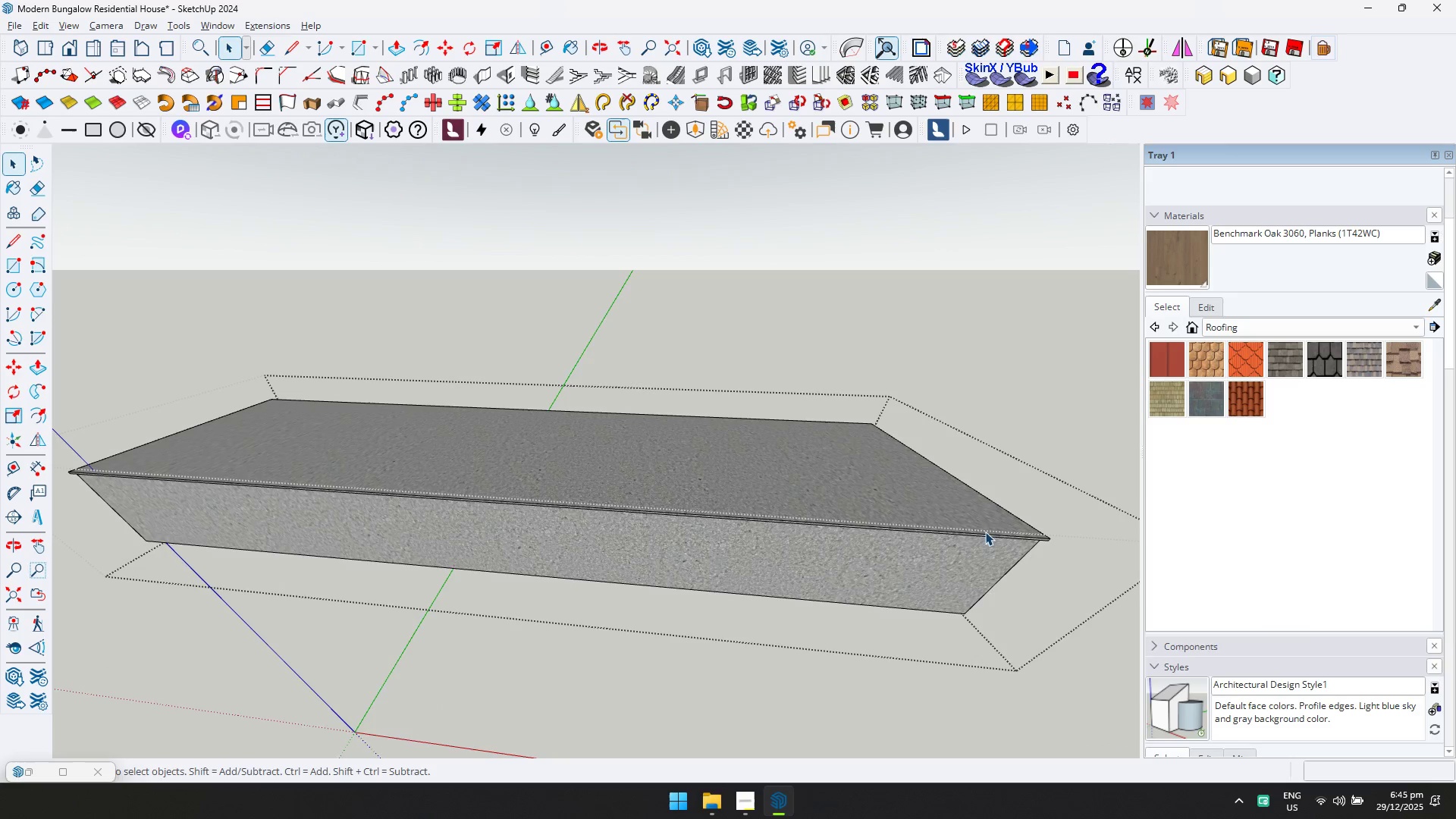 
scroll: coordinate [978, 544], scroll_direction: up, amount: 11.0
 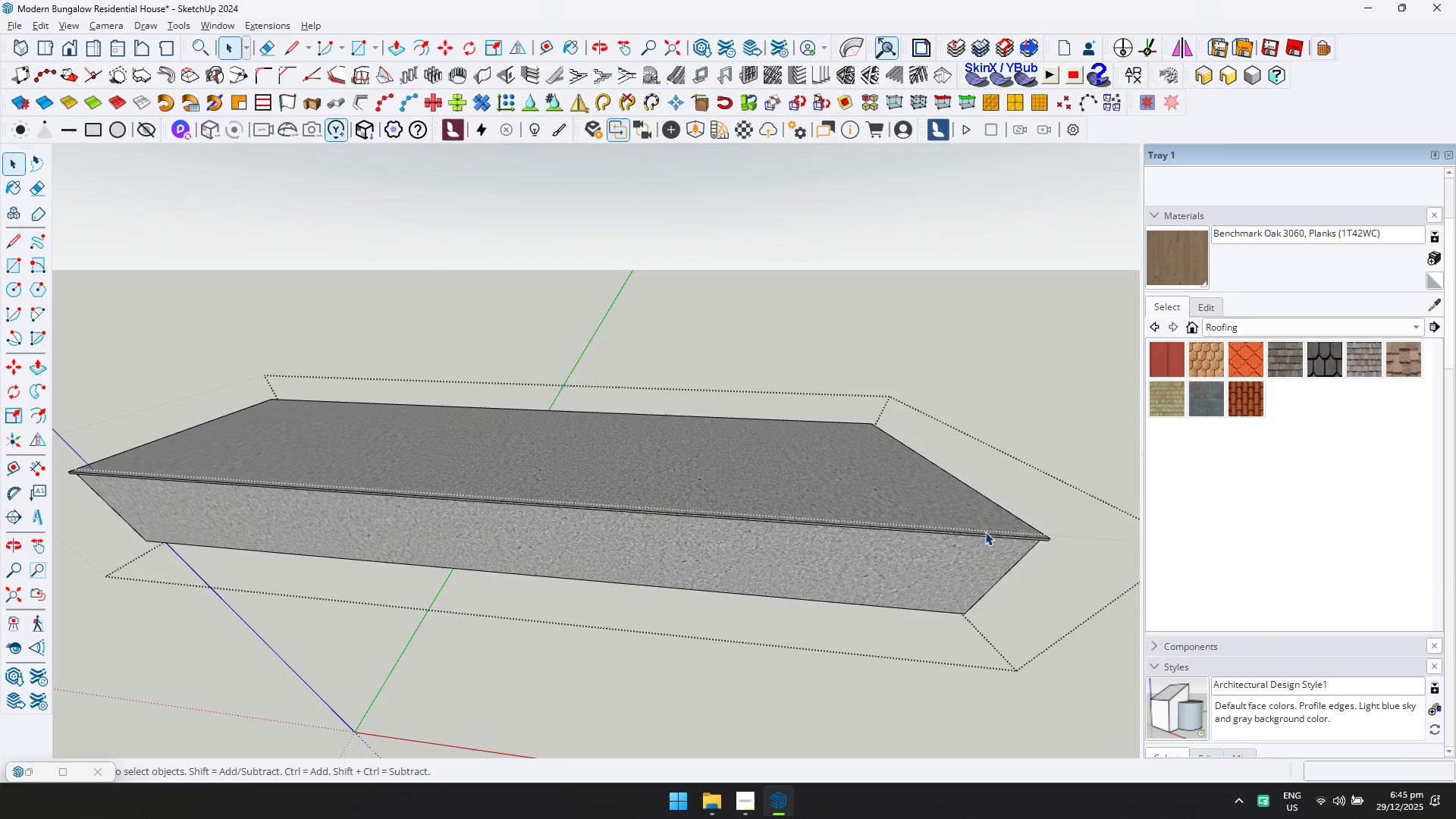 
left_click([1048, 538])
 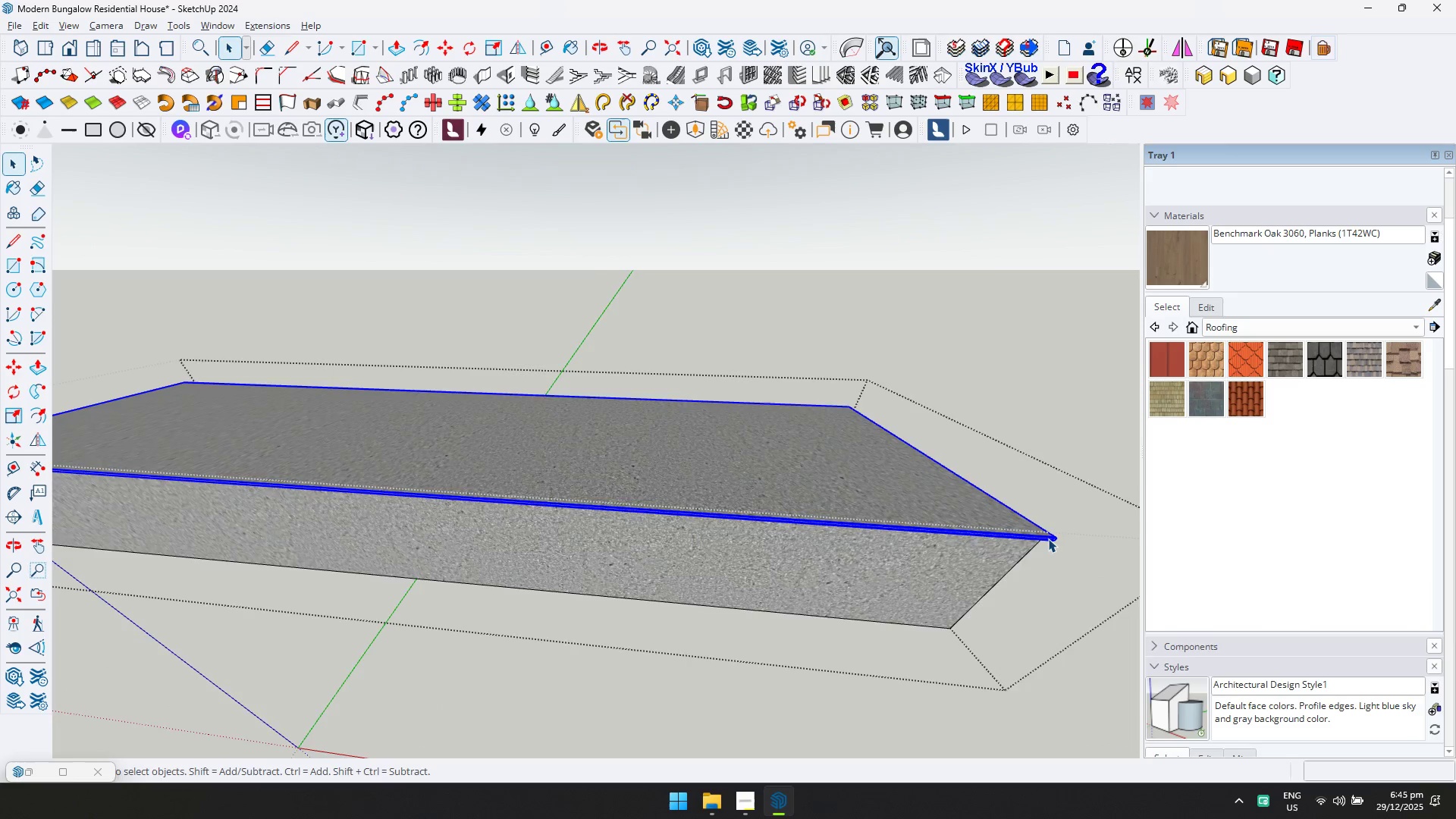 
scroll: coordinate [1033, 545], scroll_direction: up, amount: 4.0
 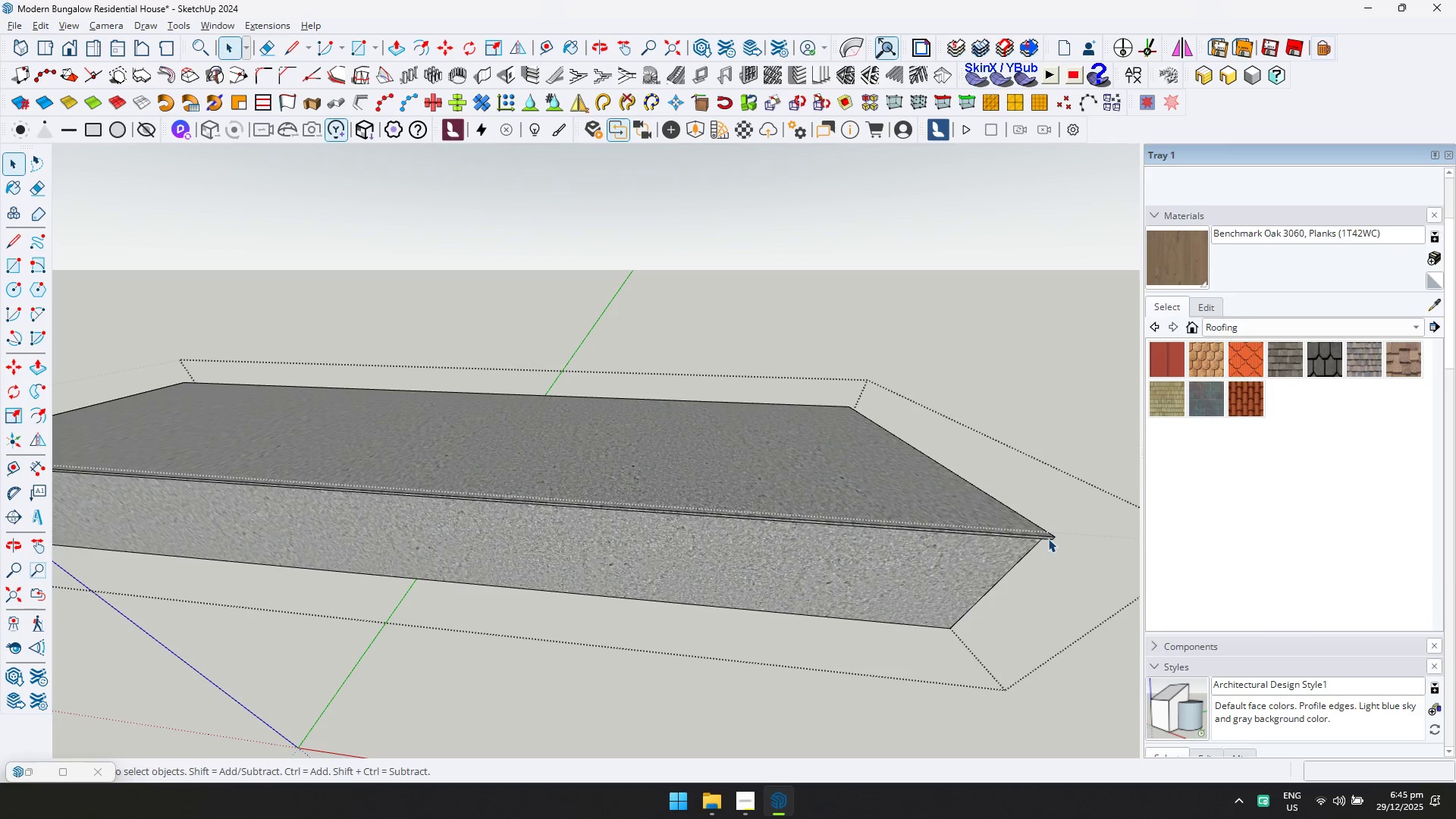 
double_click([1048, 538])
 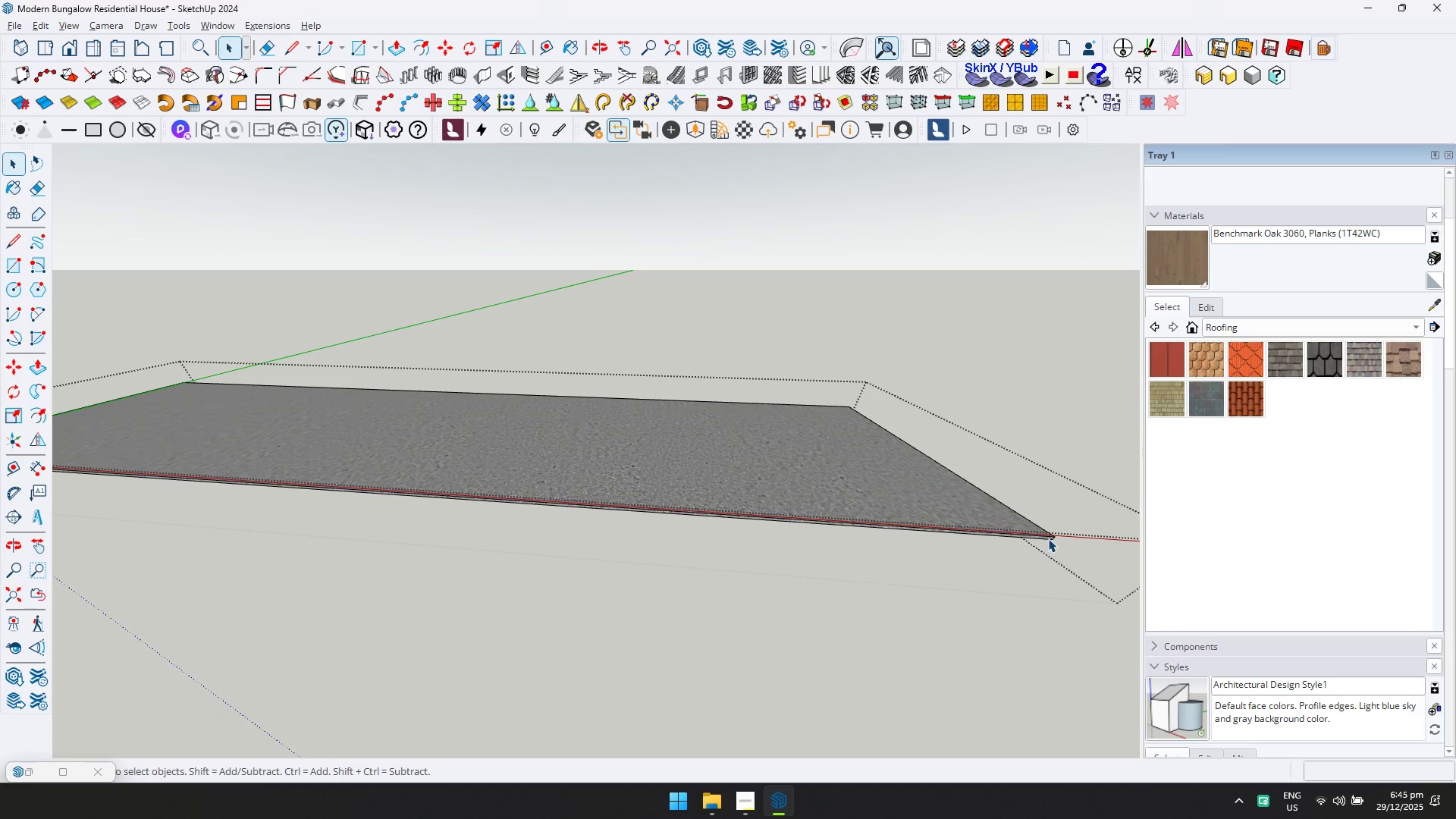 
triple_click([1048, 538])
 